 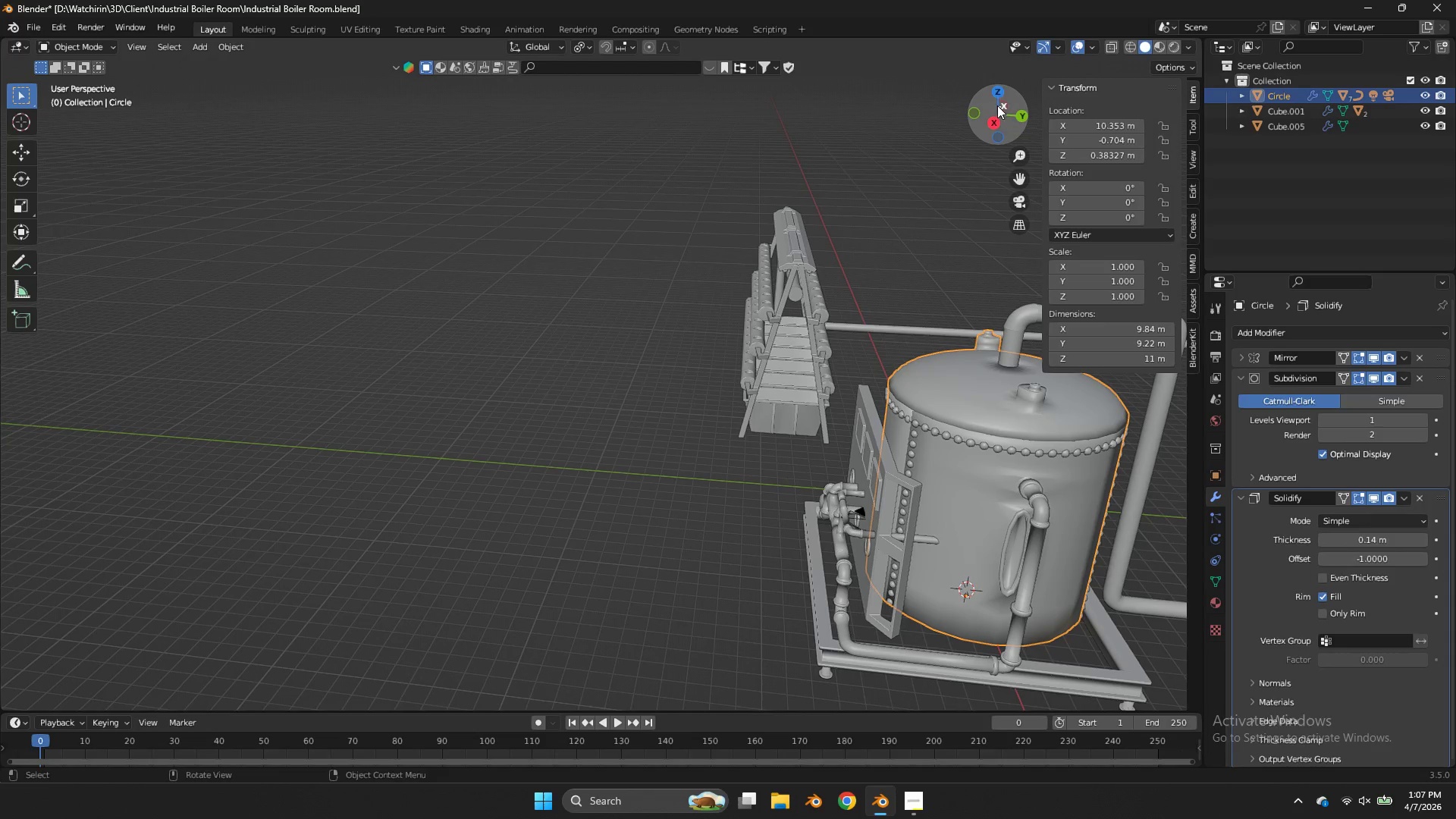 
left_click([998, 86])
 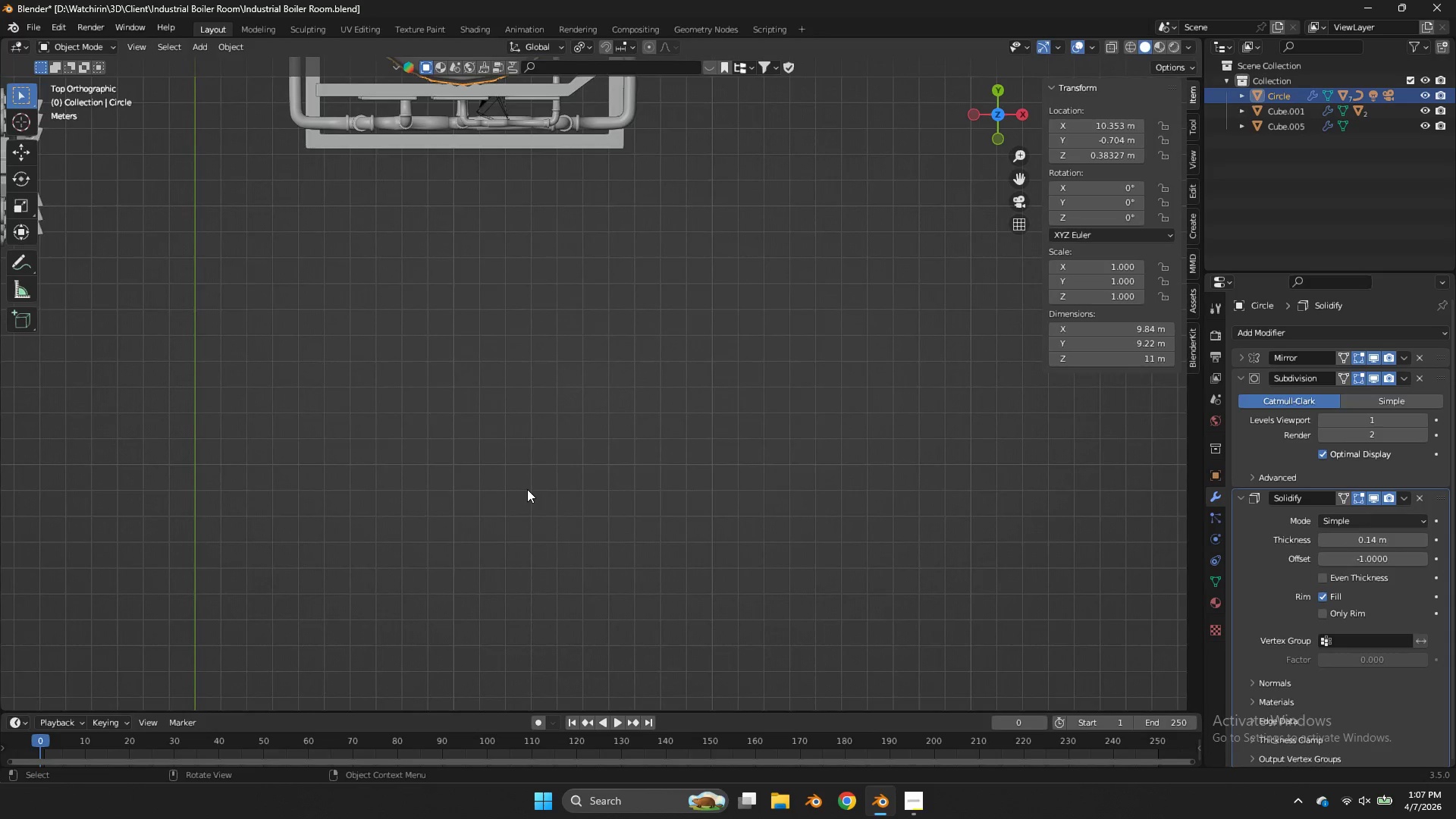 
key(Shift+ShiftLeft)
 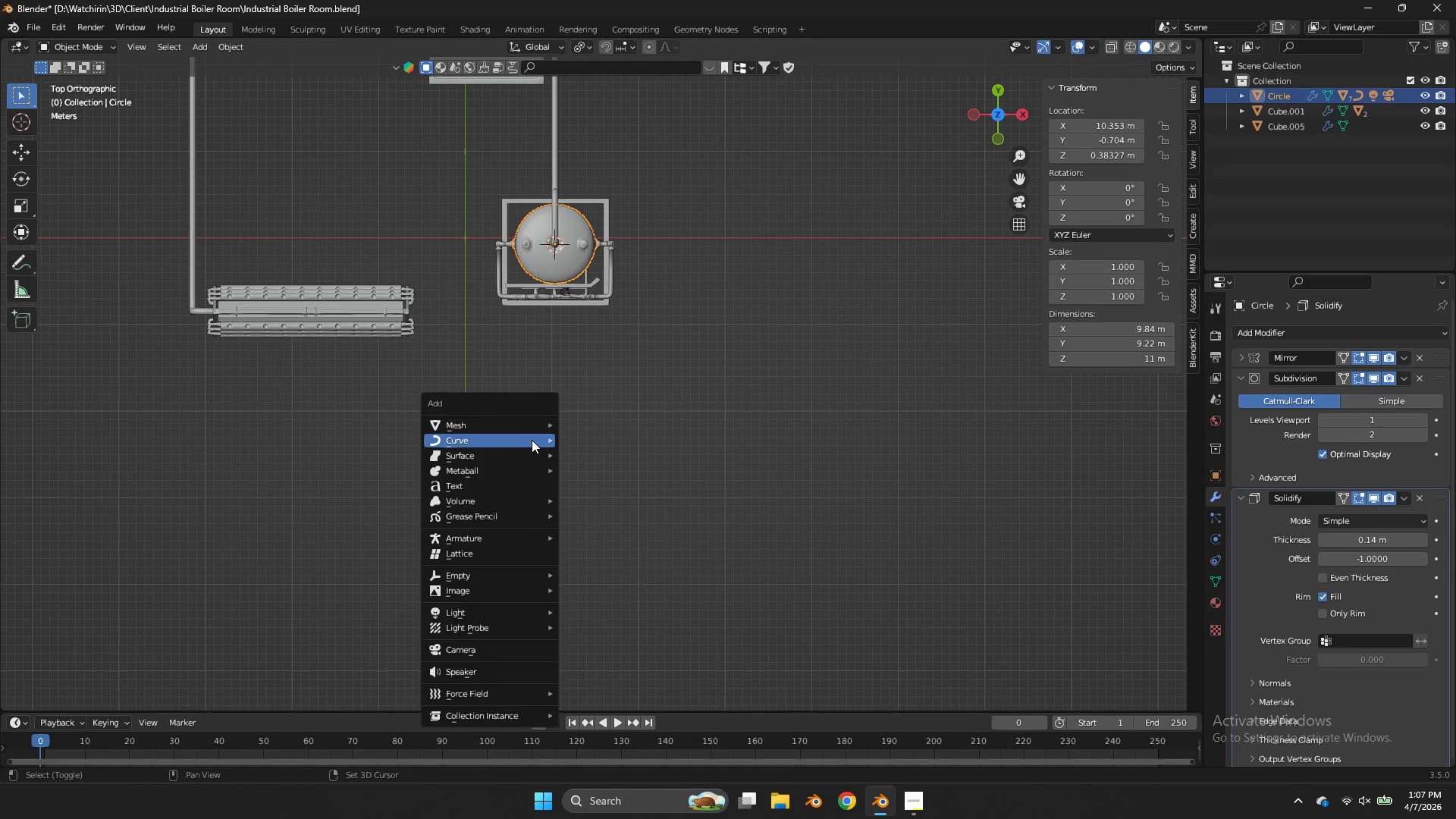 
key(Shift+A)
 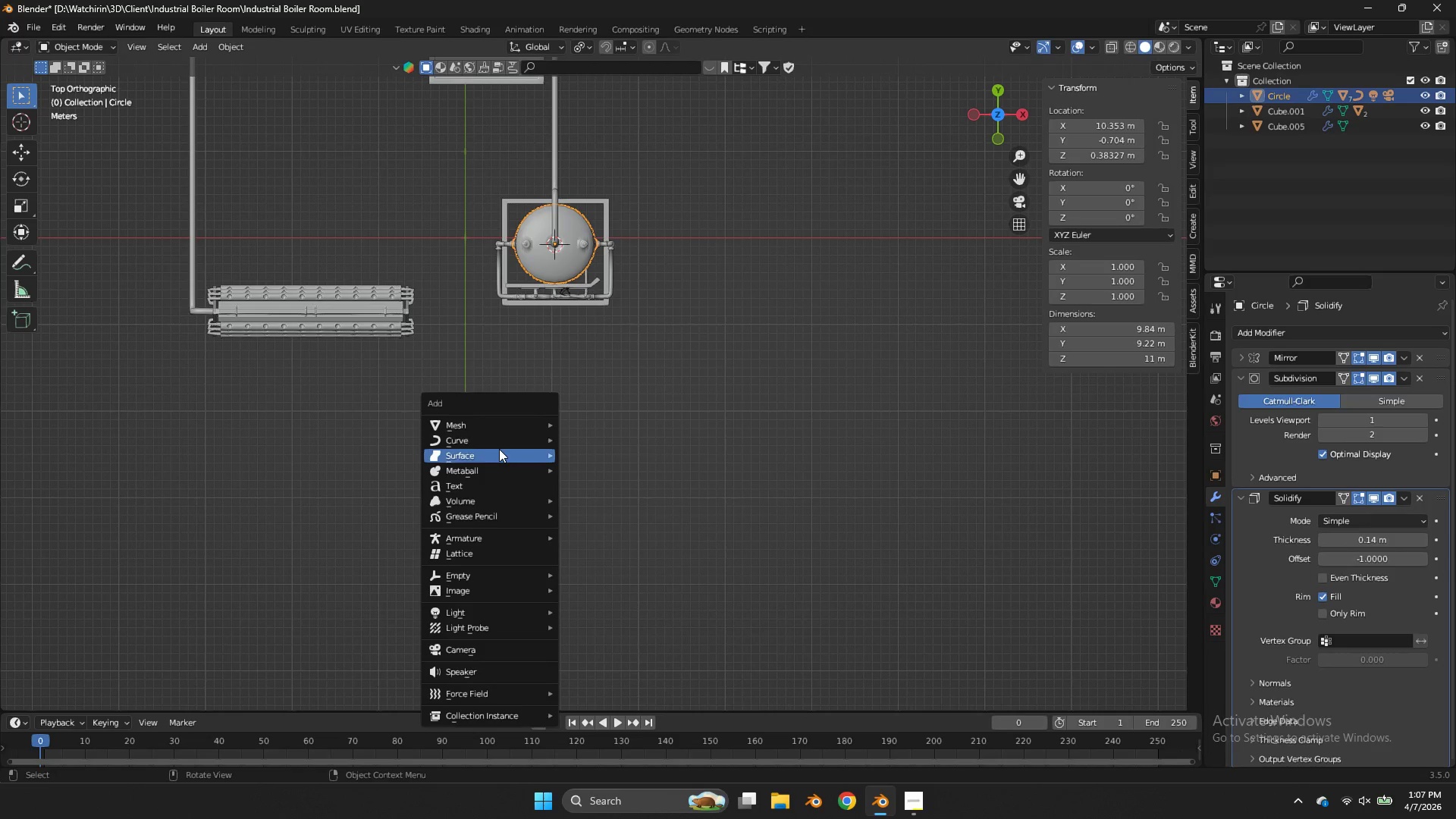 
scroll: coordinate [526, 487], scroll_direction: down, amount: 6.0
 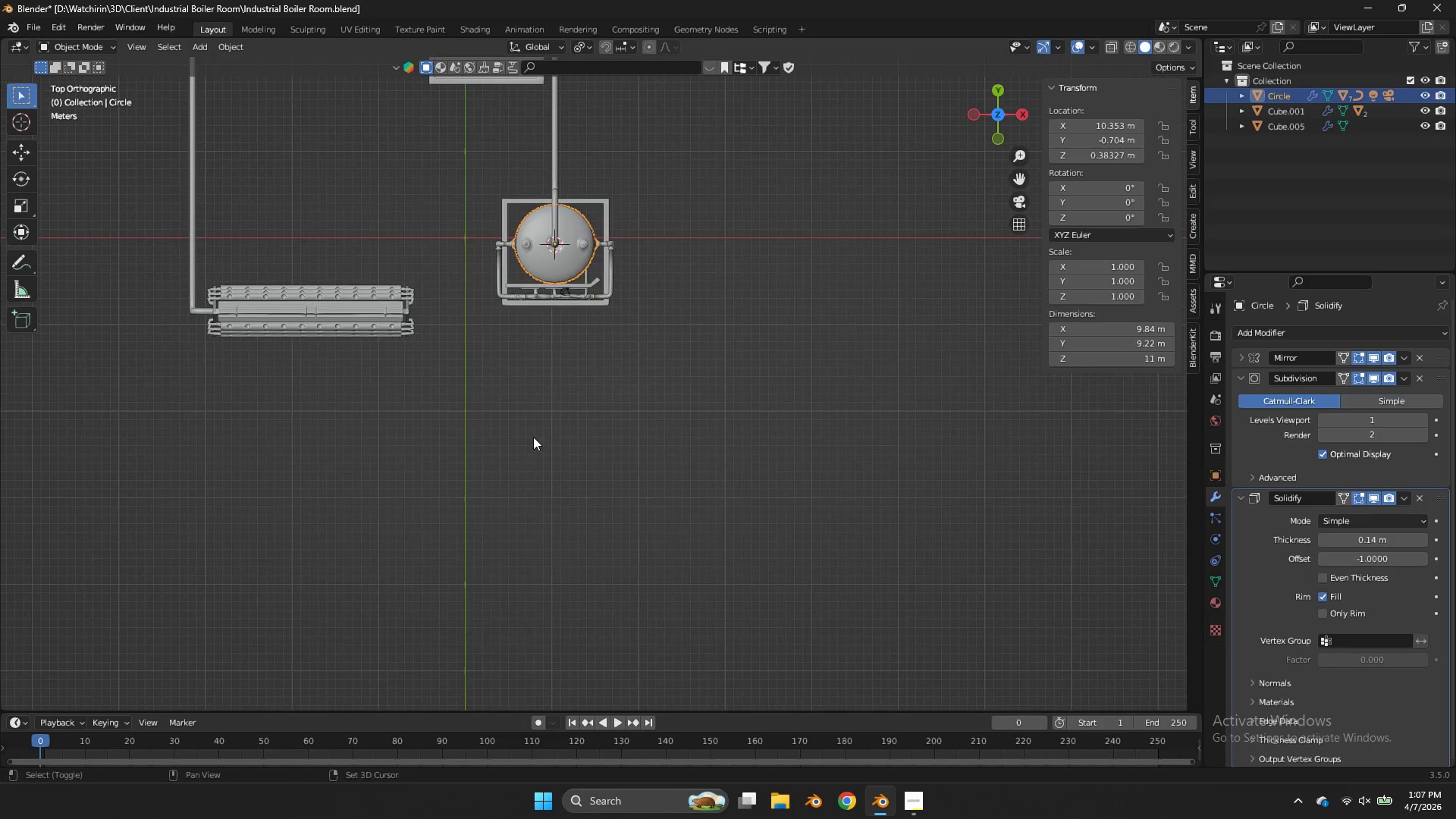 
left_click([512, 427])
 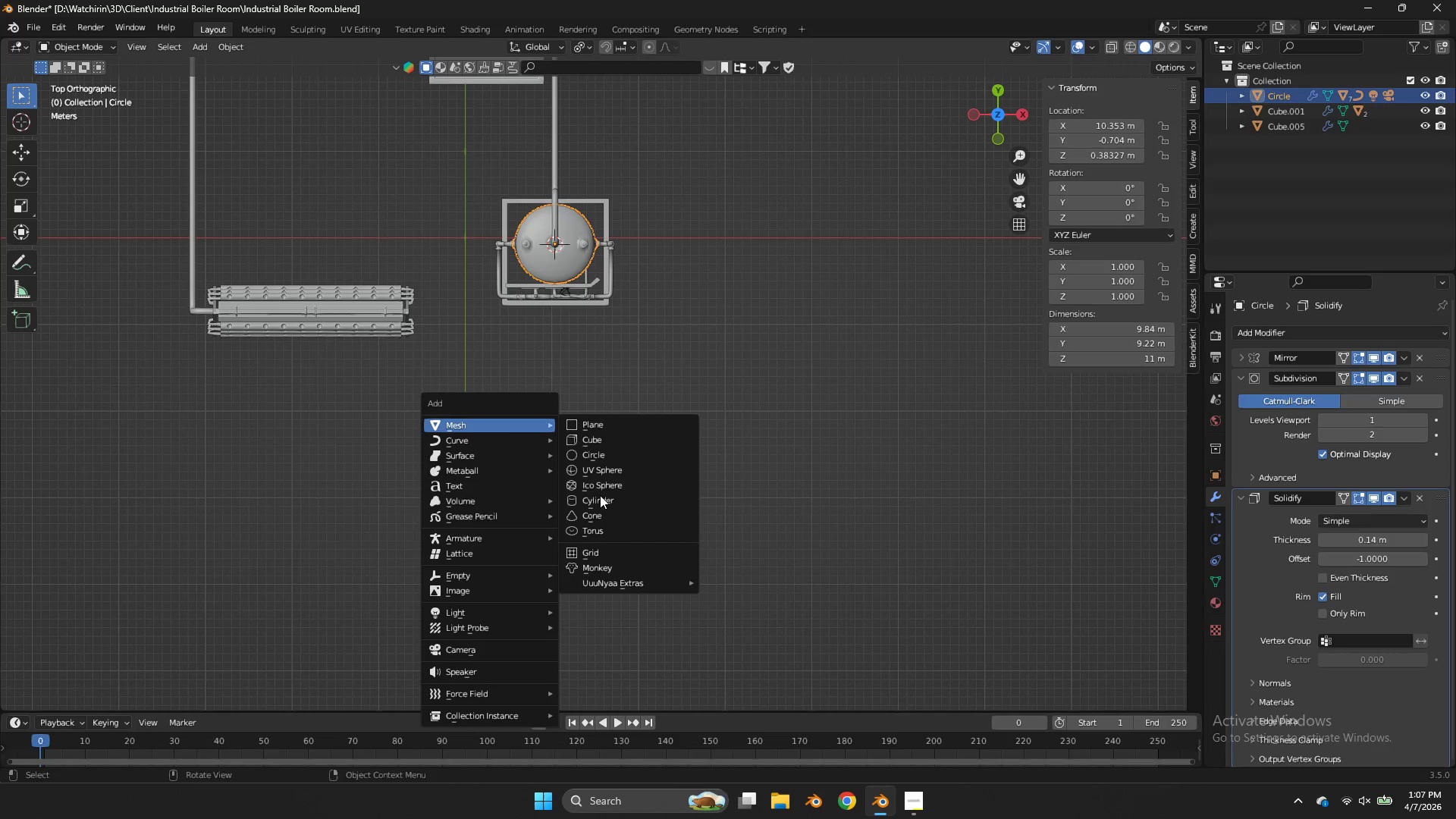 
left_click([601, 503])
 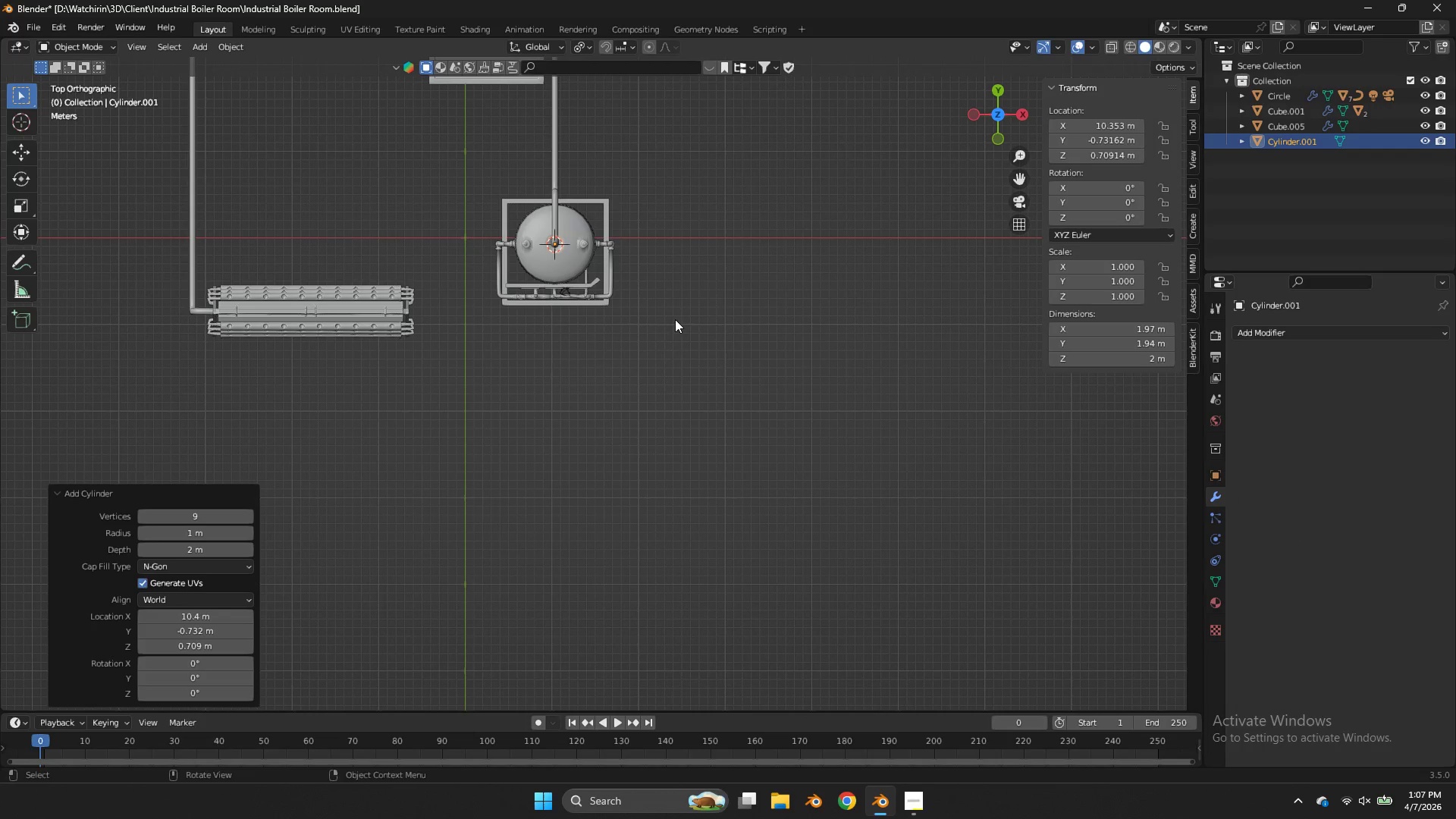 
key(G)
 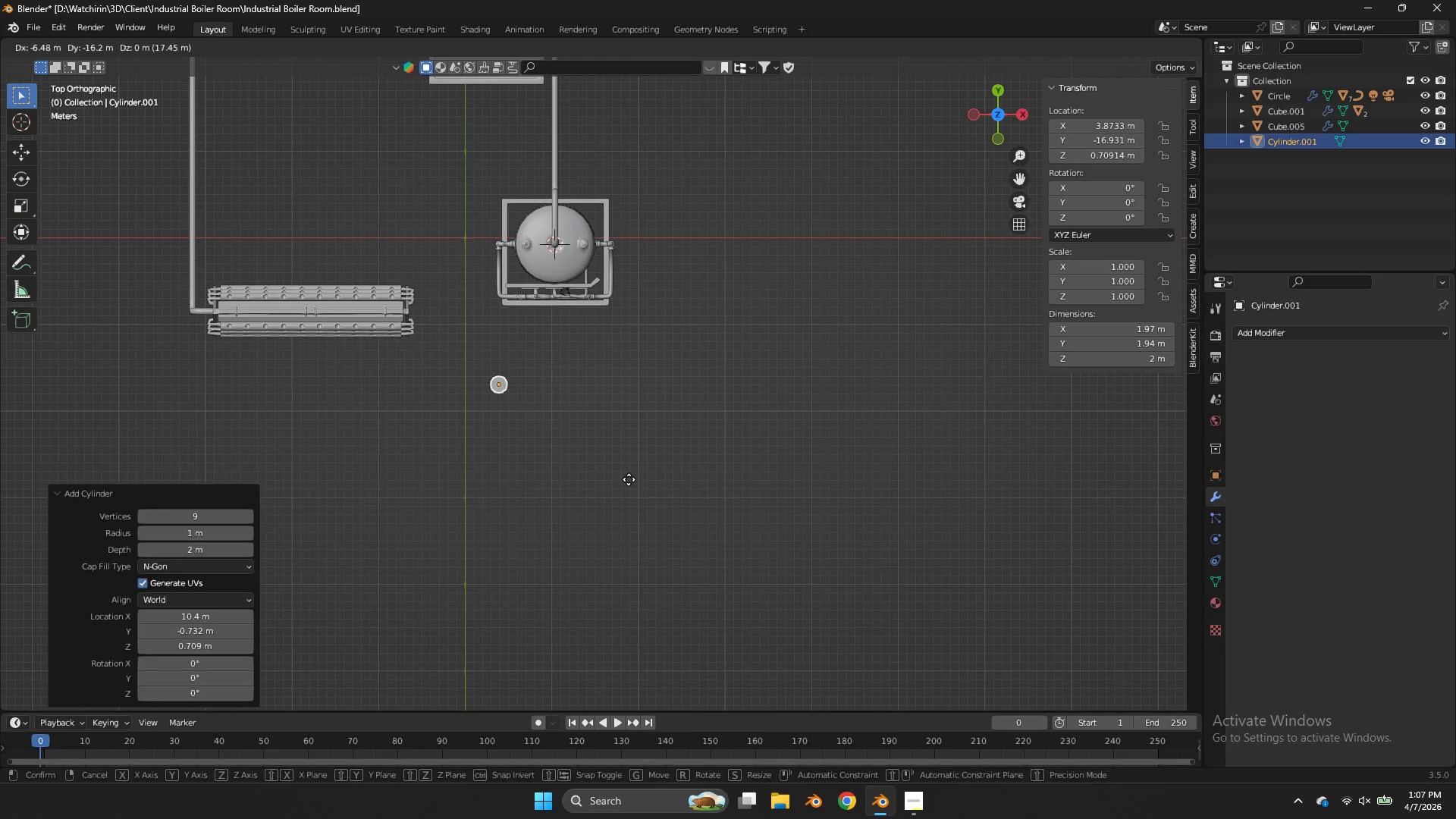 
left_click([629, 481])
 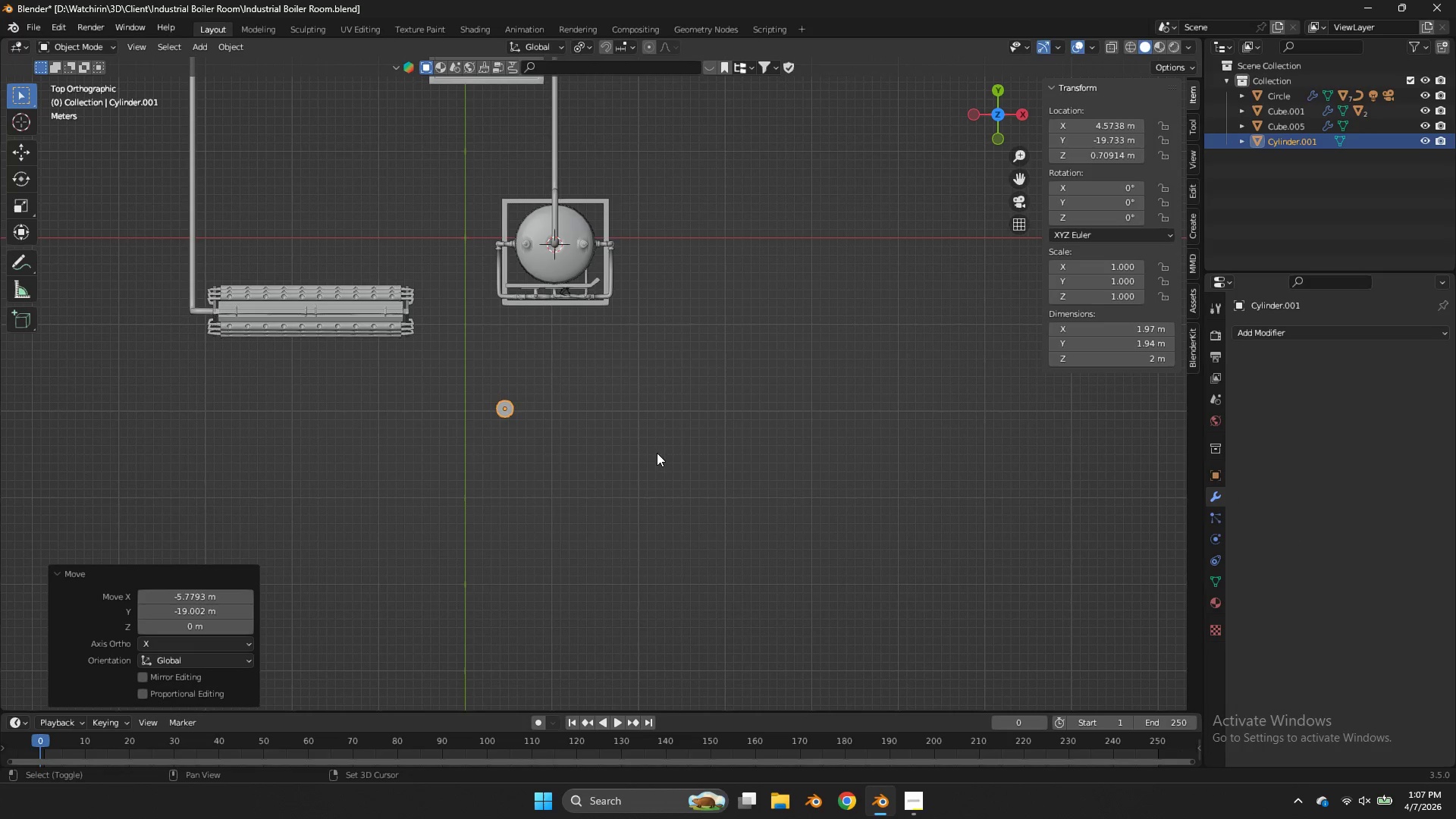 
hold_key(key=ShiftLeft, duration=0.77)
 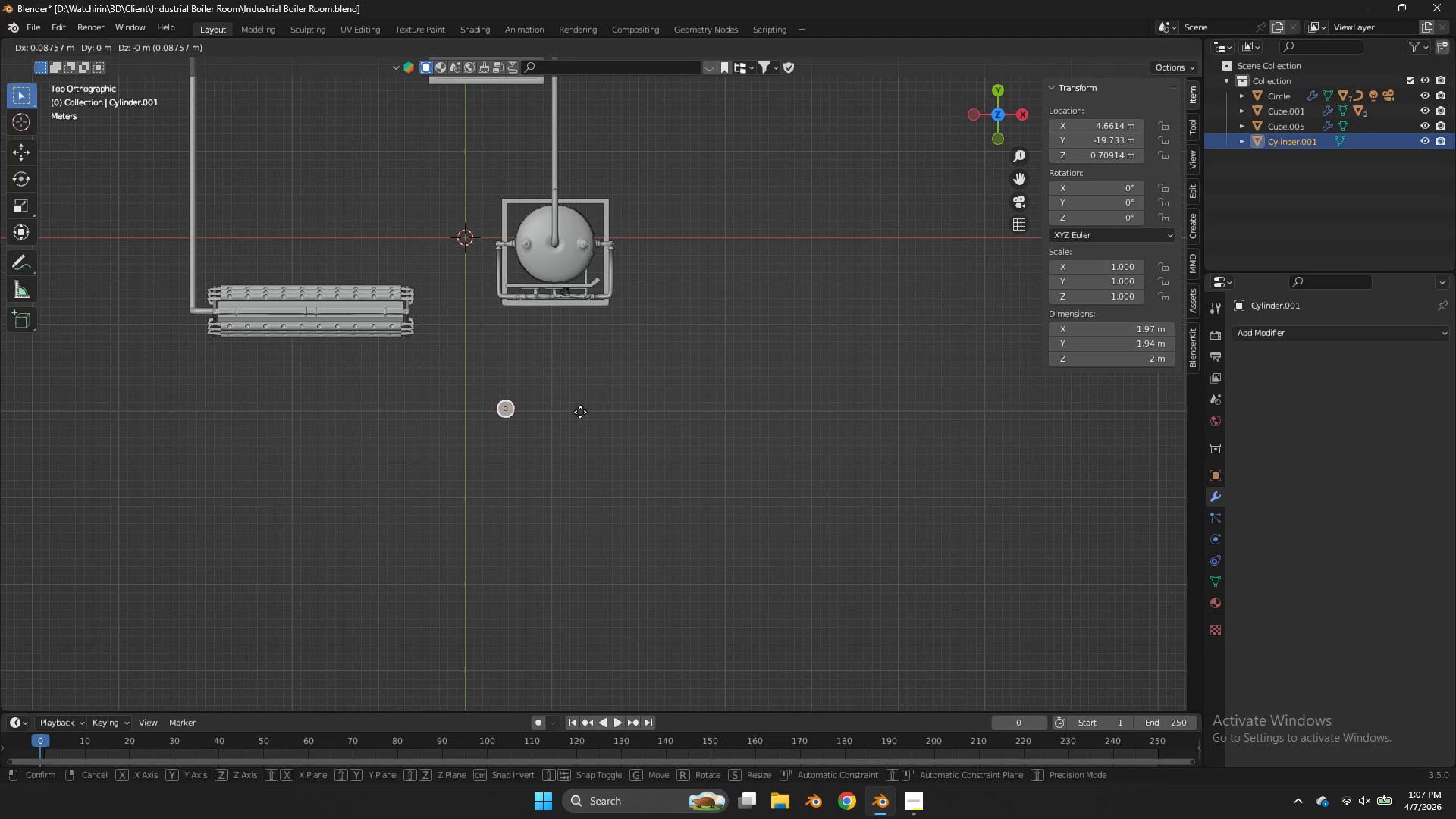 
hold_key(key=S, duration=0.66)
 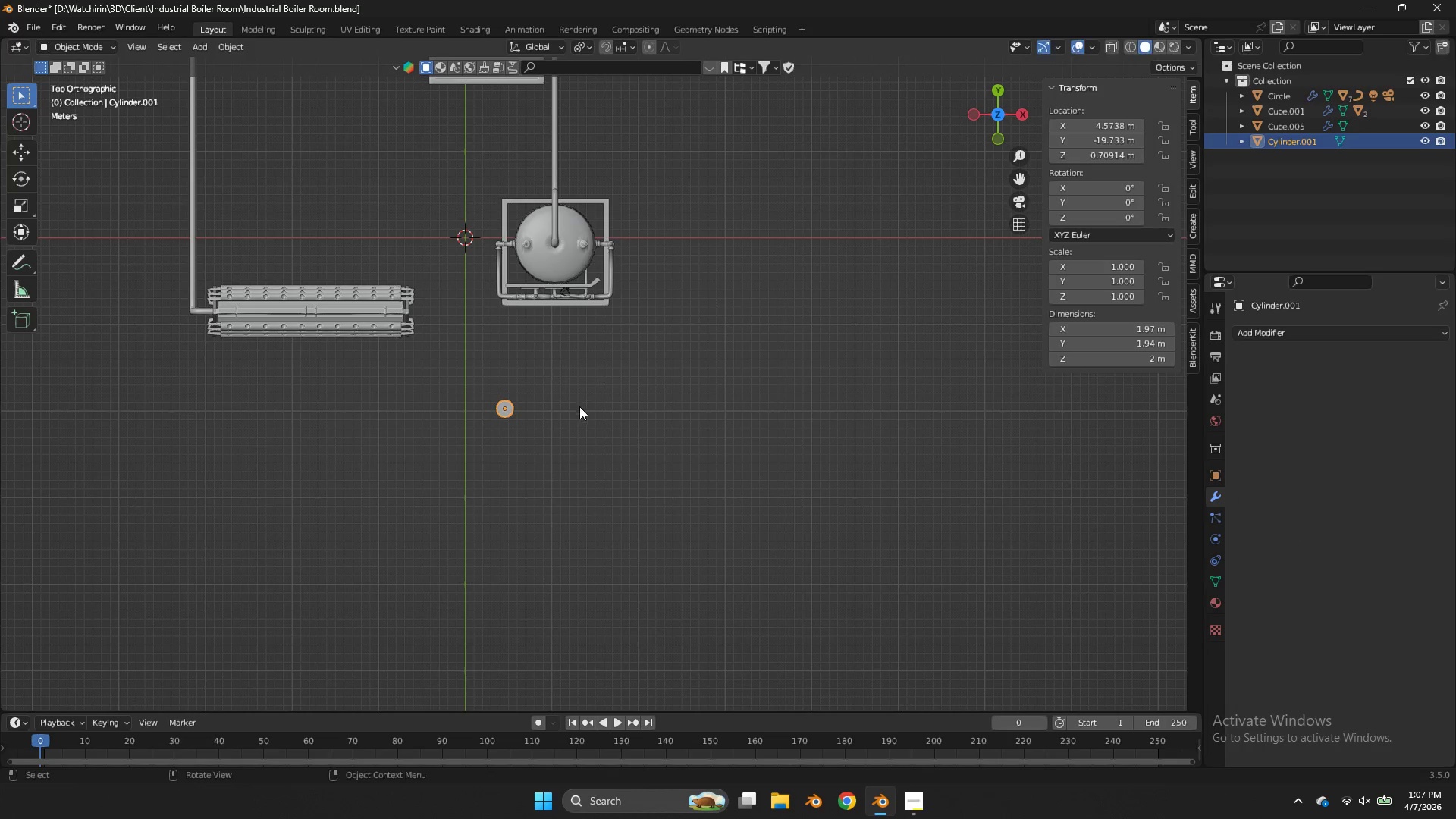 
key(G)
 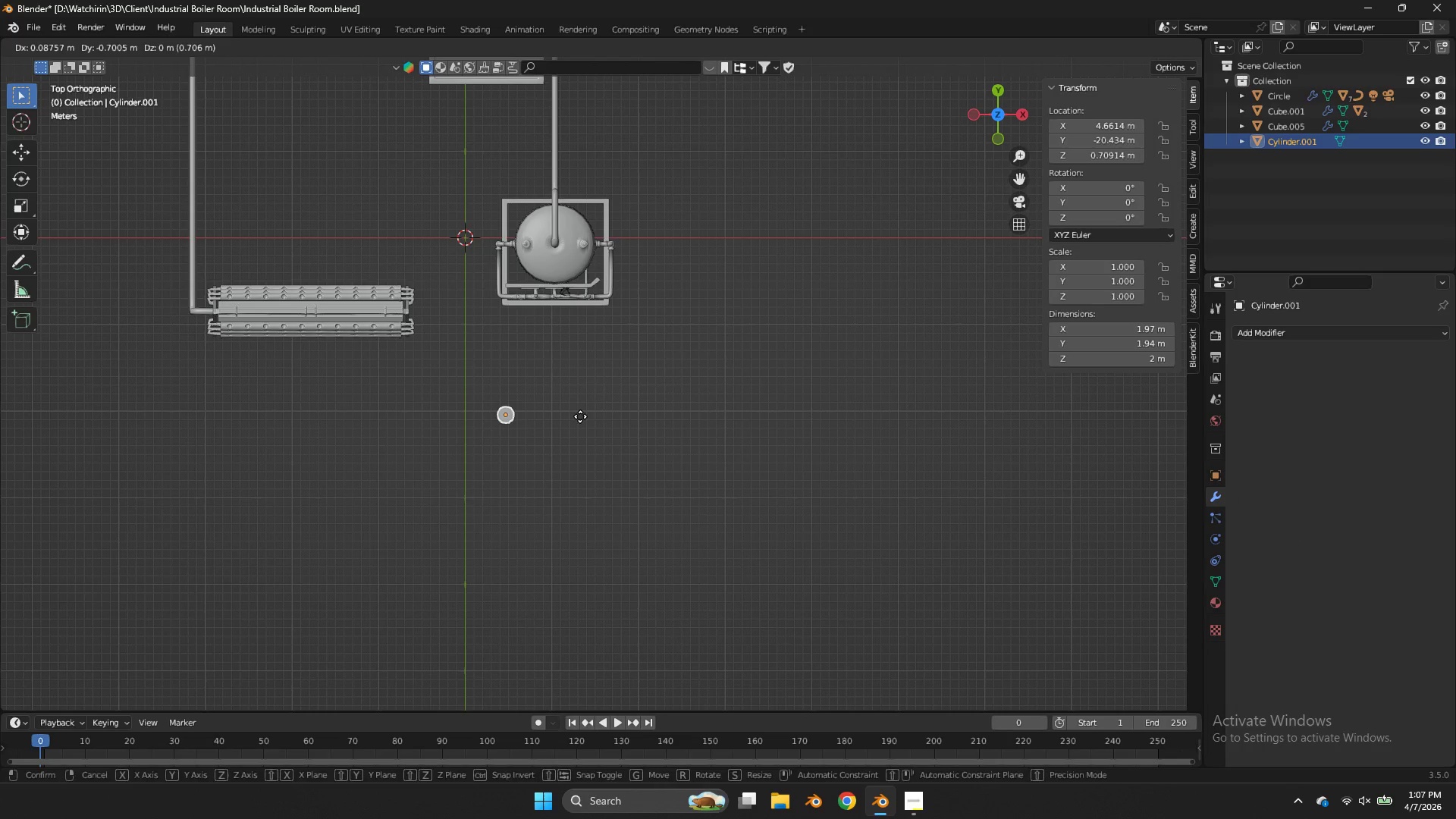 
left_click([580, 416])
 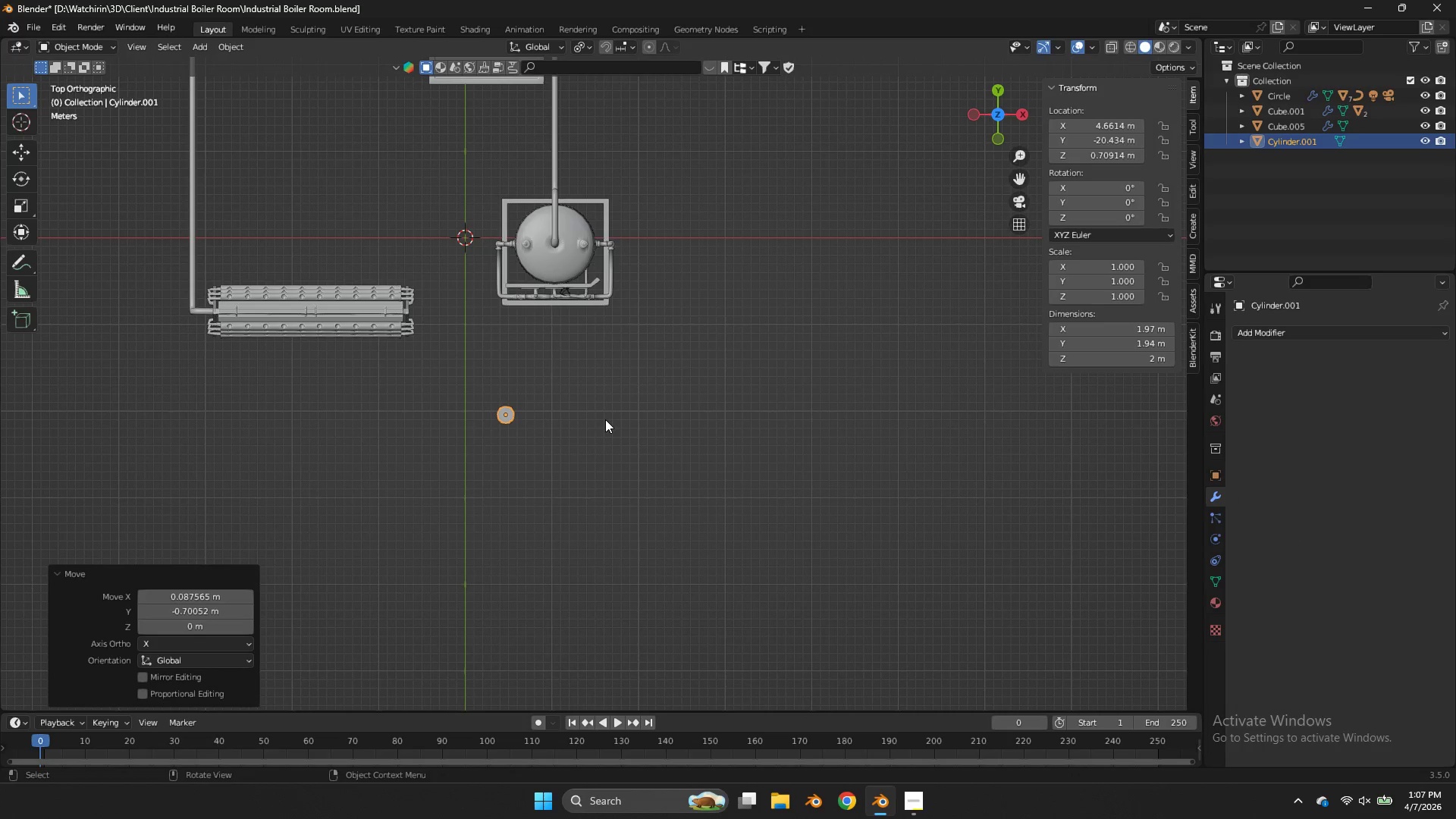 
key(Control+ControlLeft)
 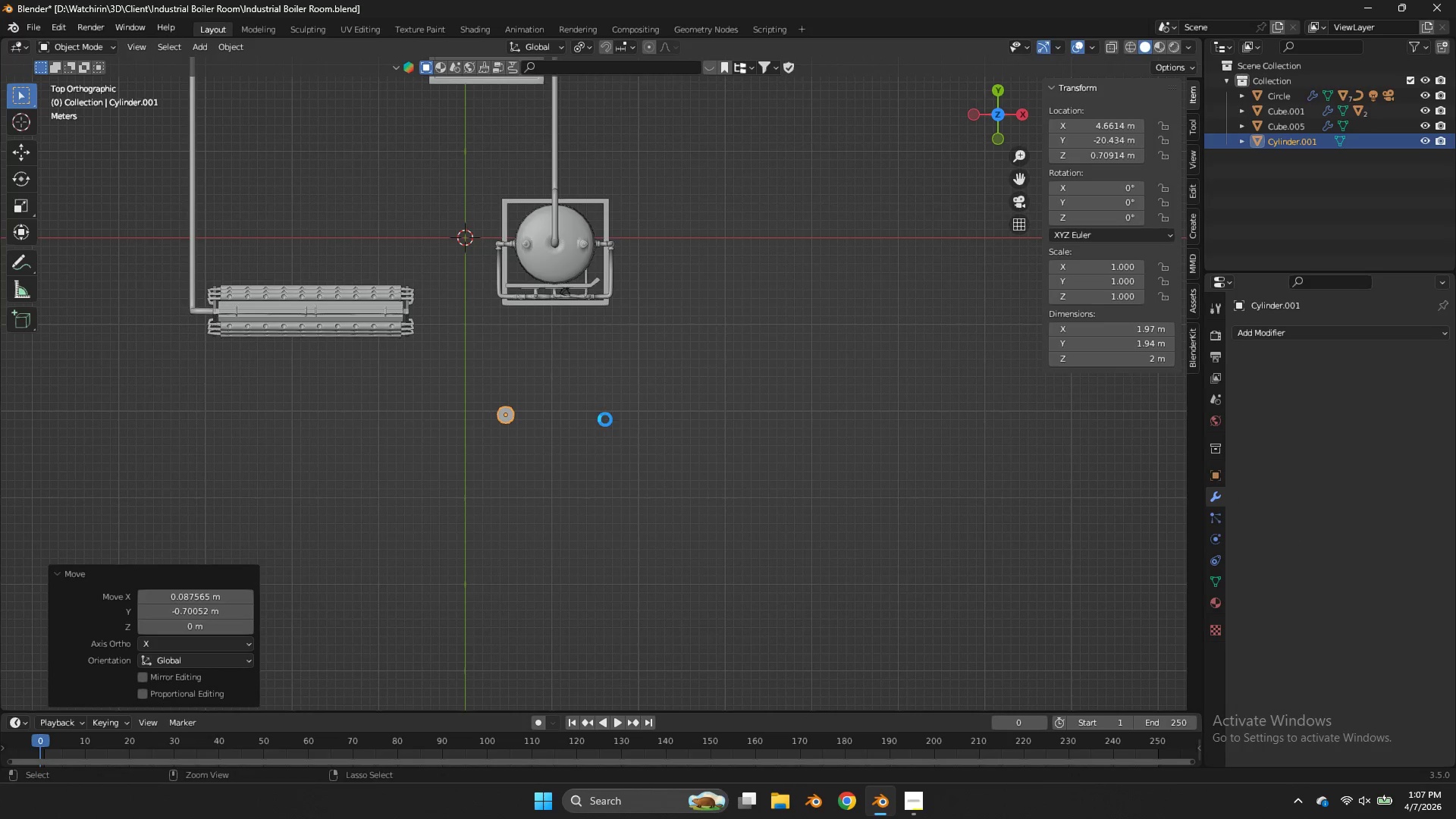 
key(Control+S)
 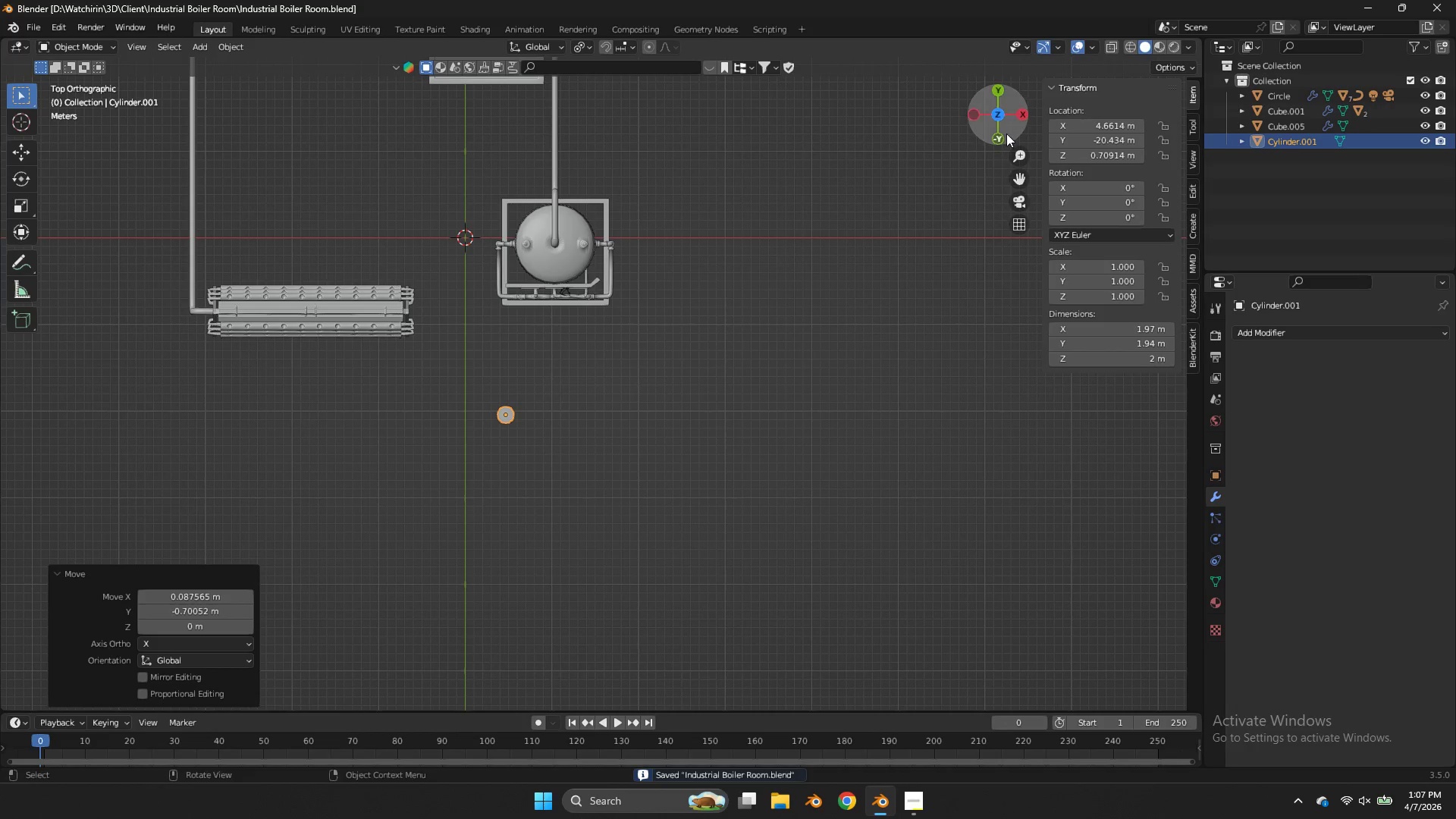 
left_click_drag(start_coordinate=[1006, 130], to_coordinate=[870, 648])
 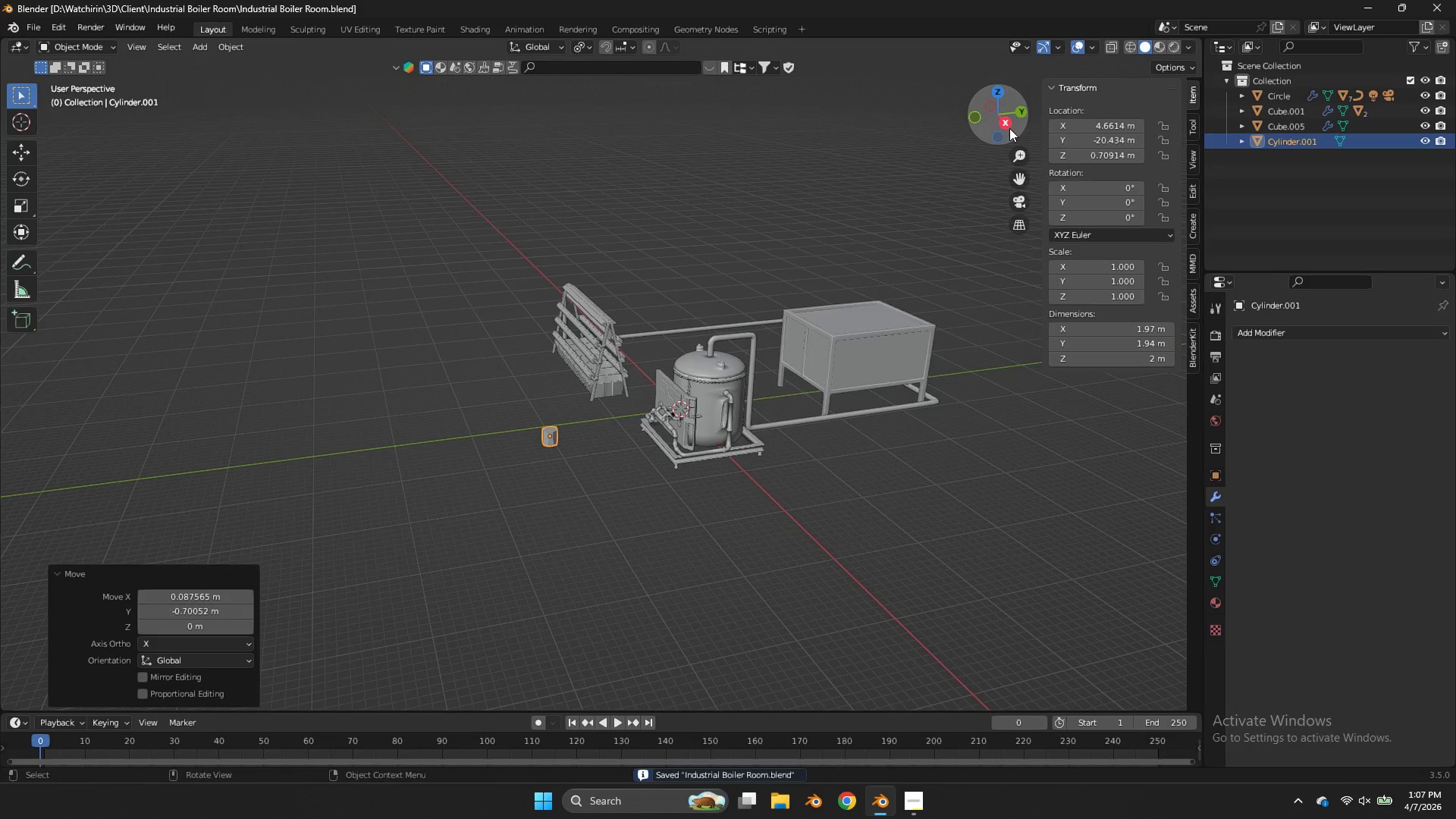 
left_click([1009, 128])
 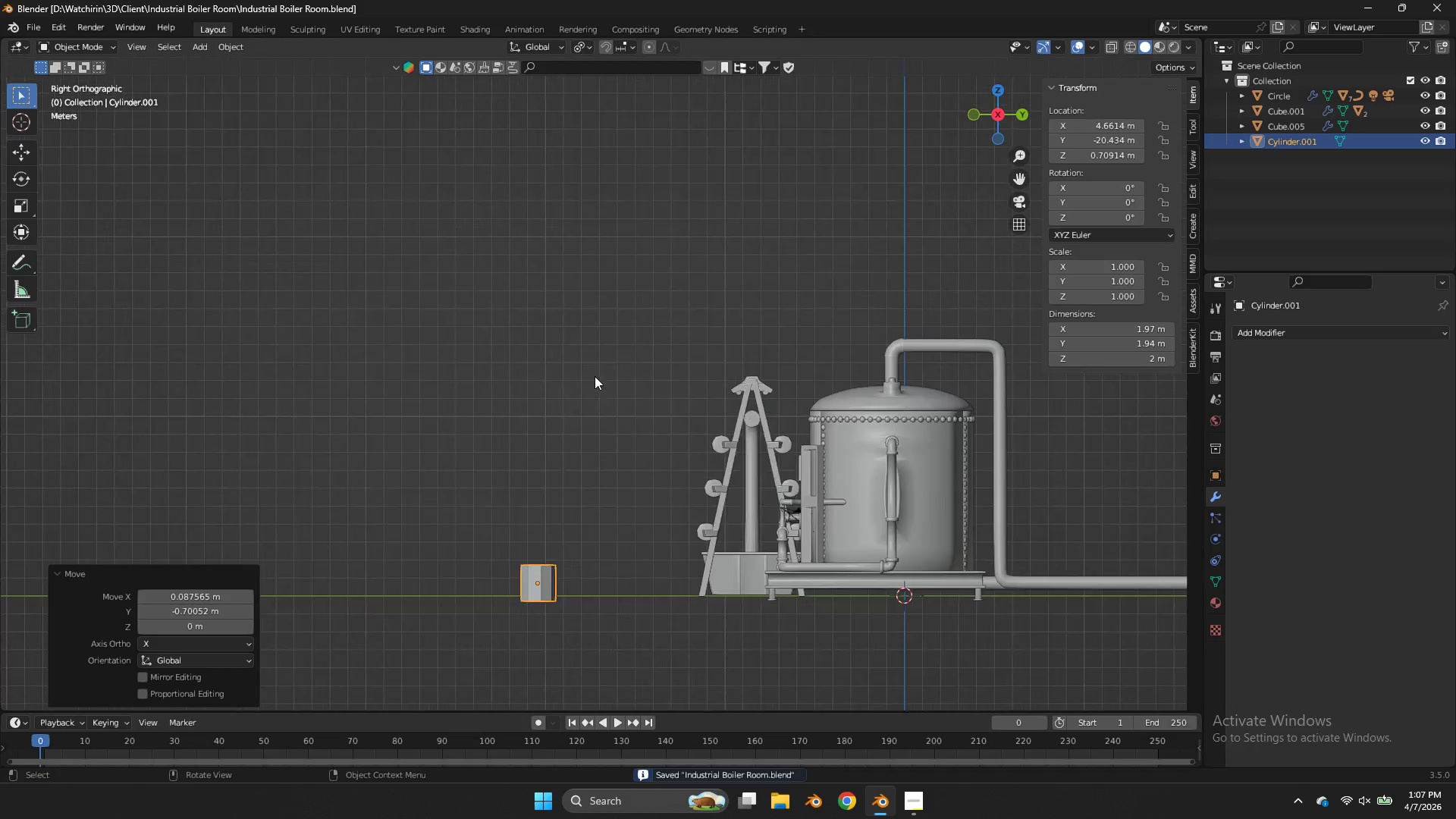 
type(sz)
 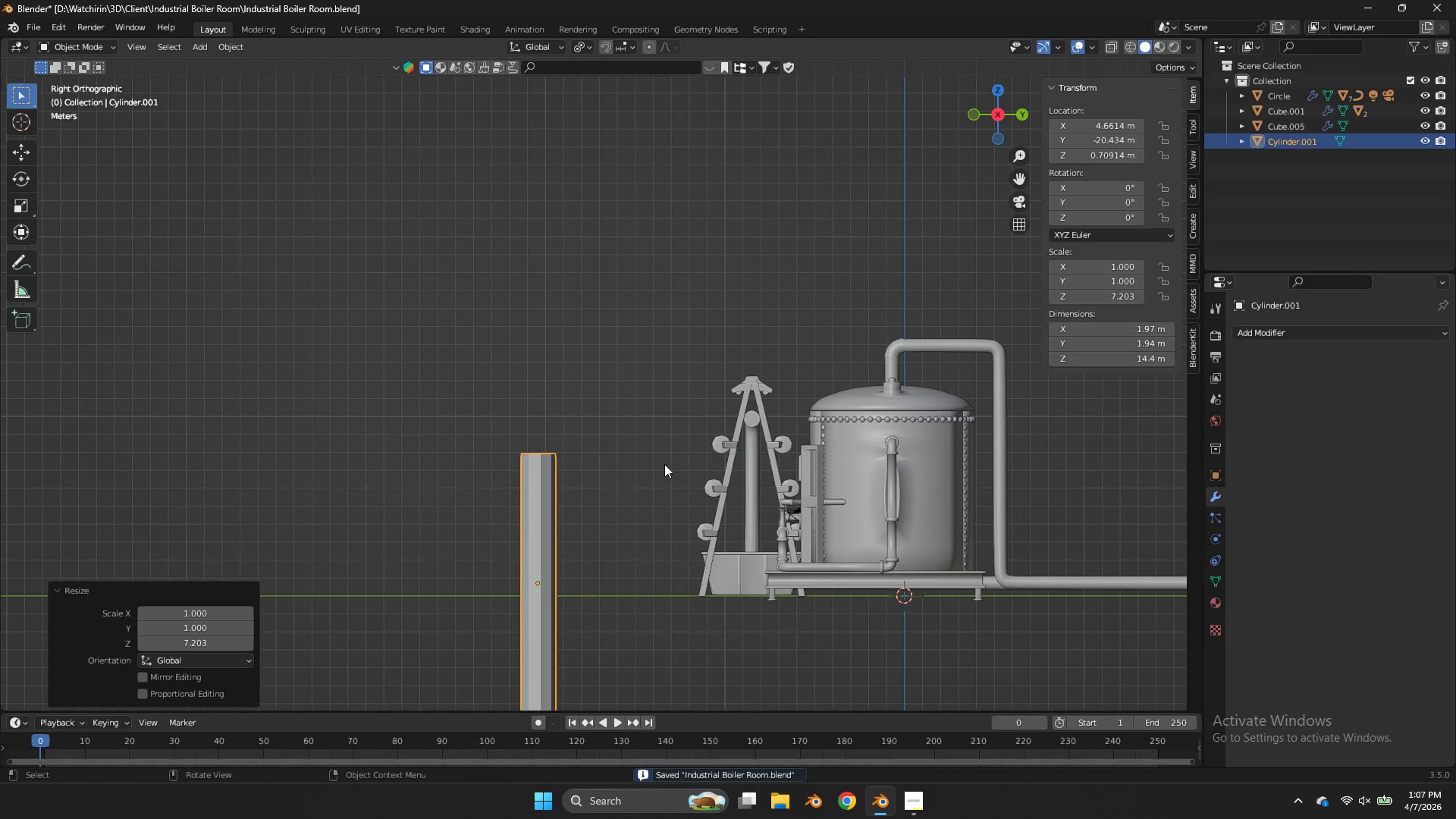 
scroll: coordinate [595, 376], scroll_direction: up, amount: 4.0
 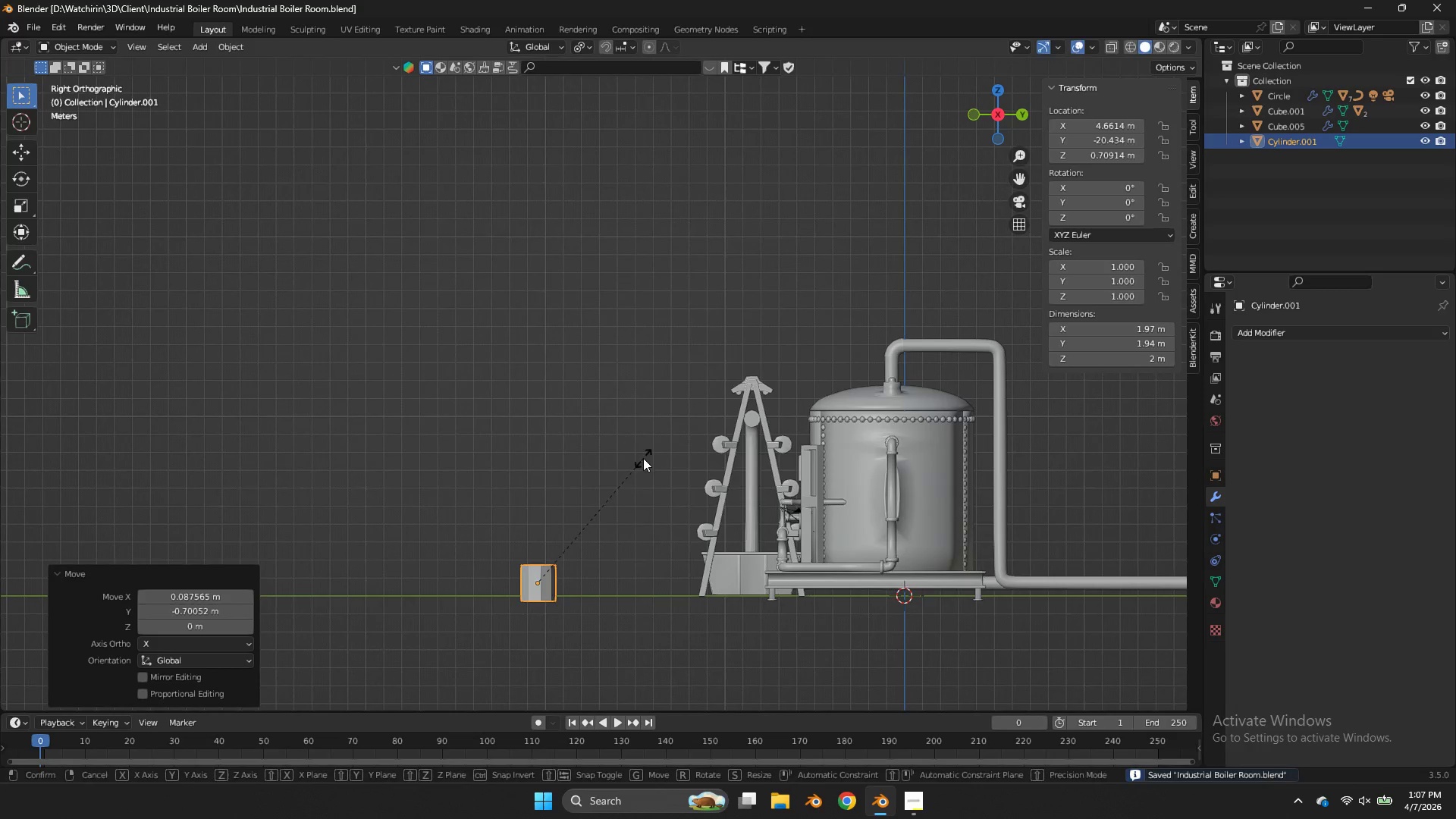 
key(S)
 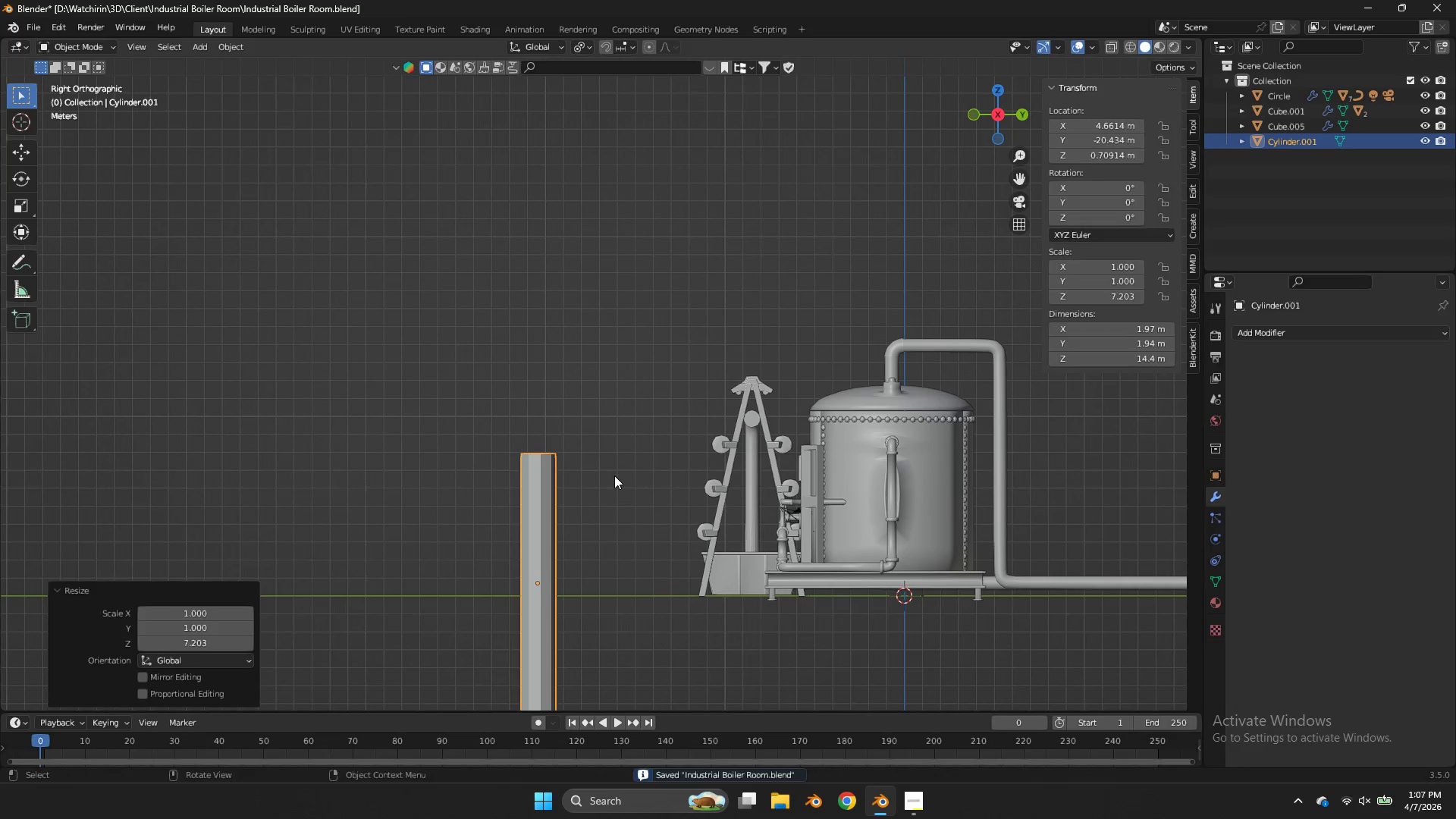 
key(Tab)
 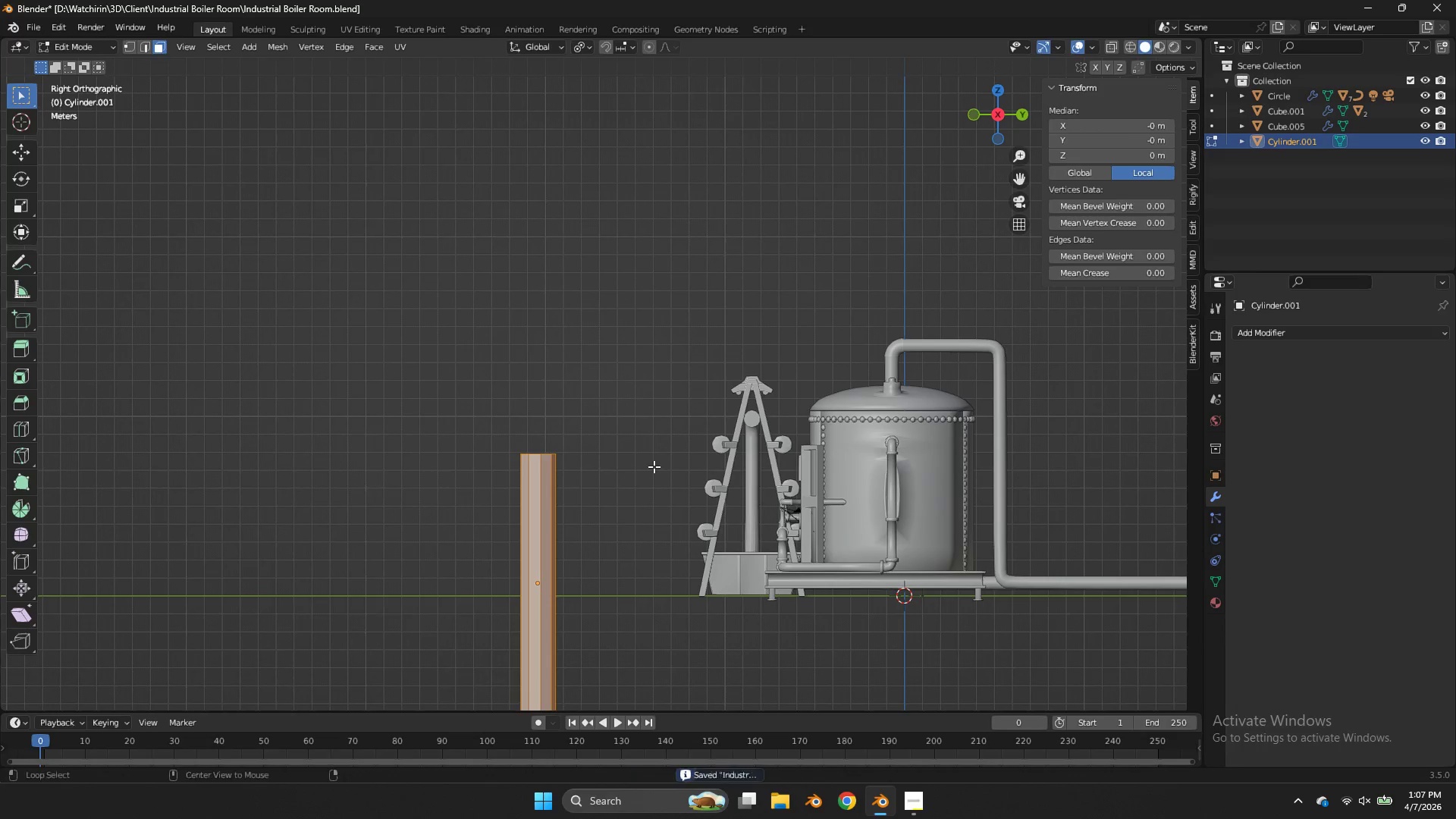 
key(Alt+AltLeft)
 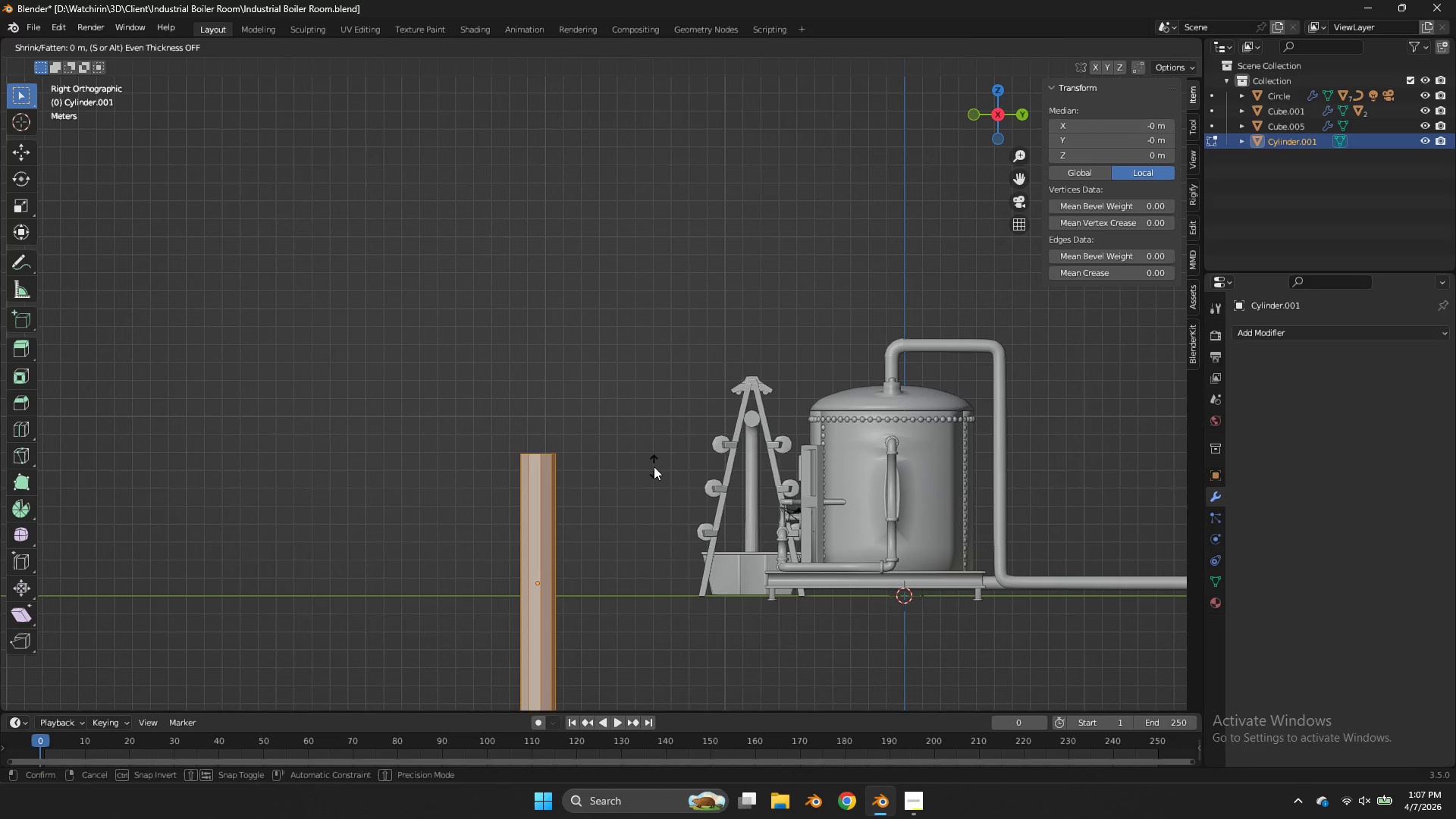 
key(Alt+S)
 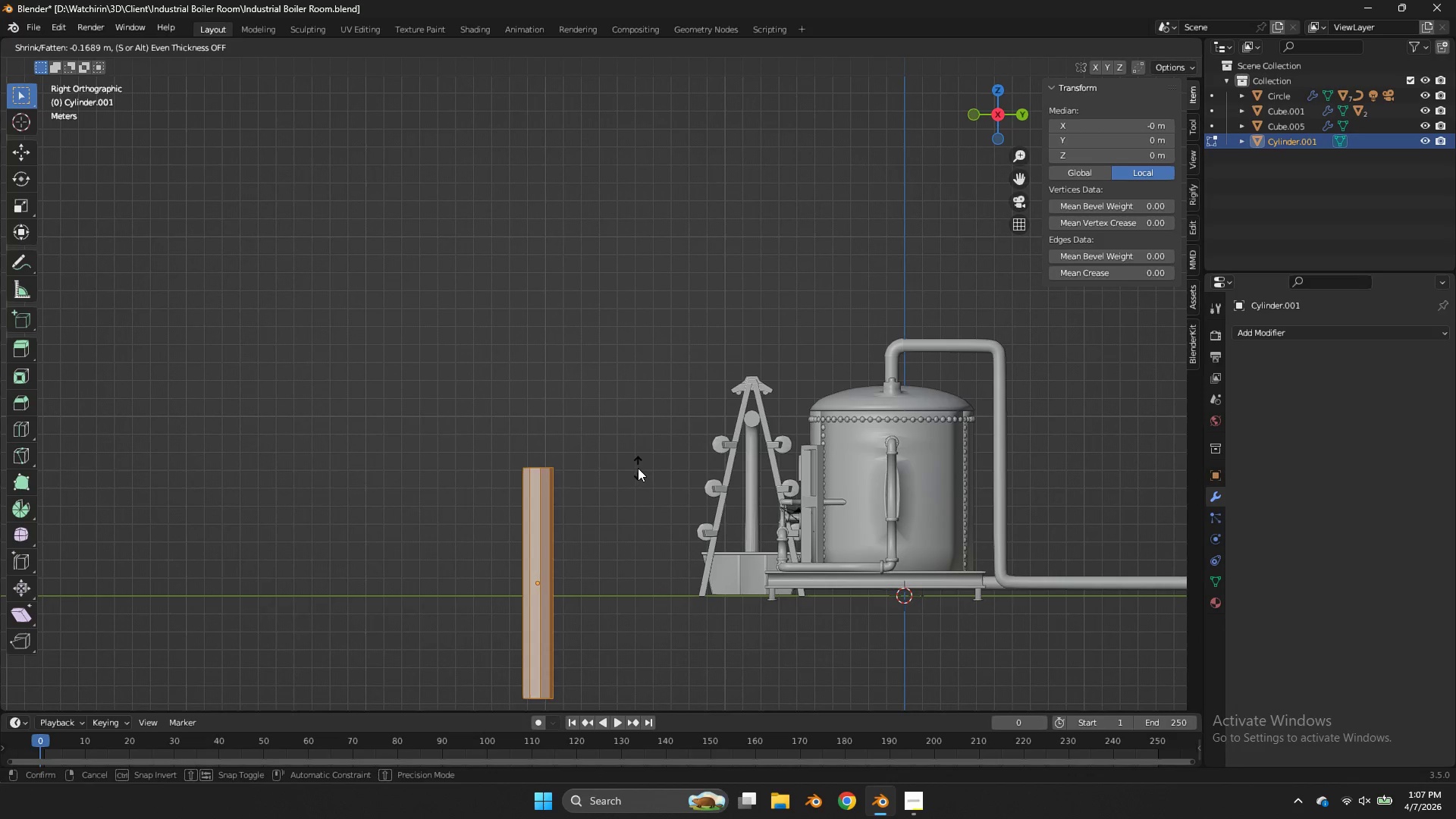 
hold_key(key=ShiftLeft, duration=1.42)
left_click([607, 510])
 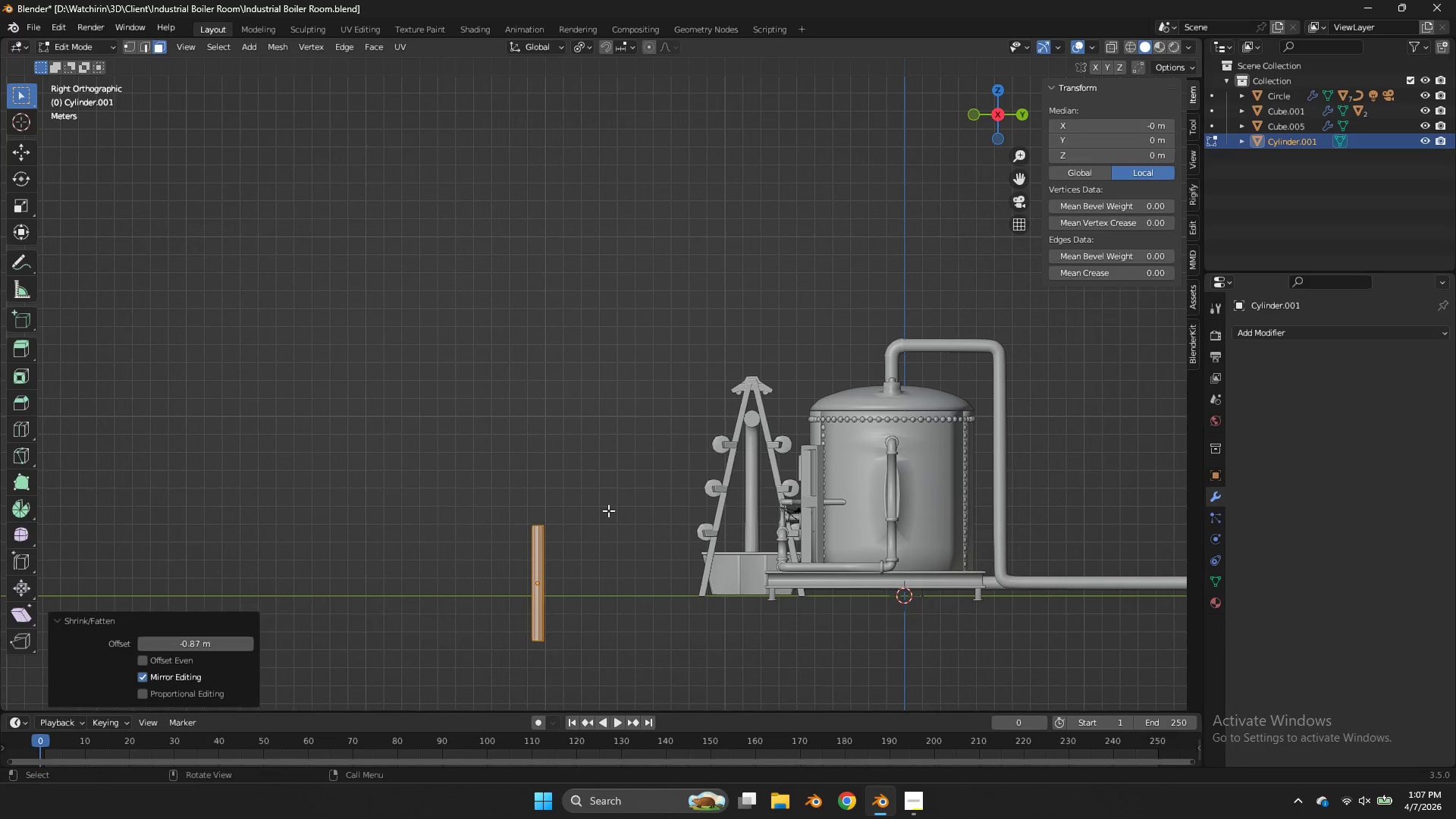 
key(Tab)
type(gz)
 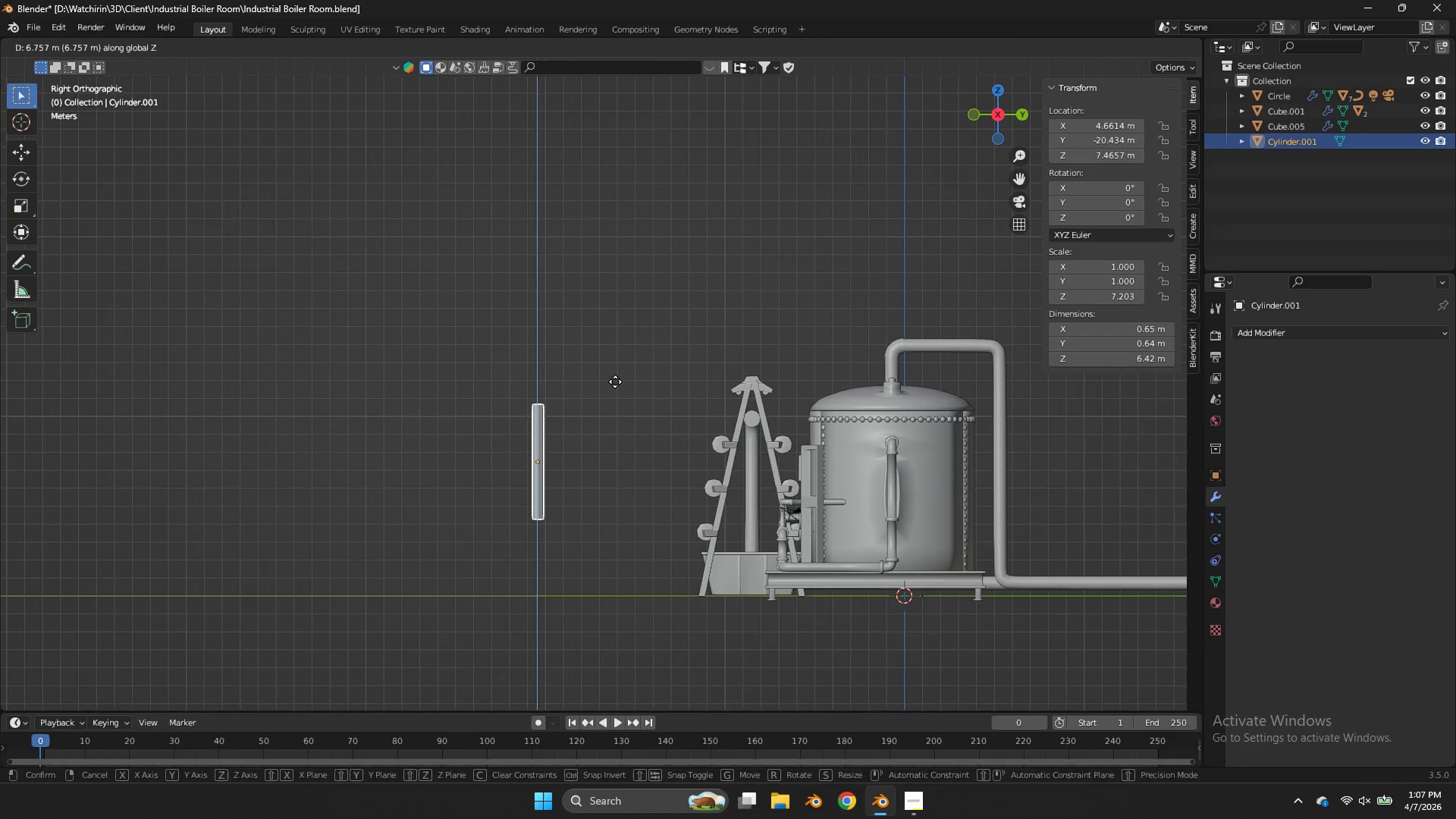 
left_click([615, 381])
 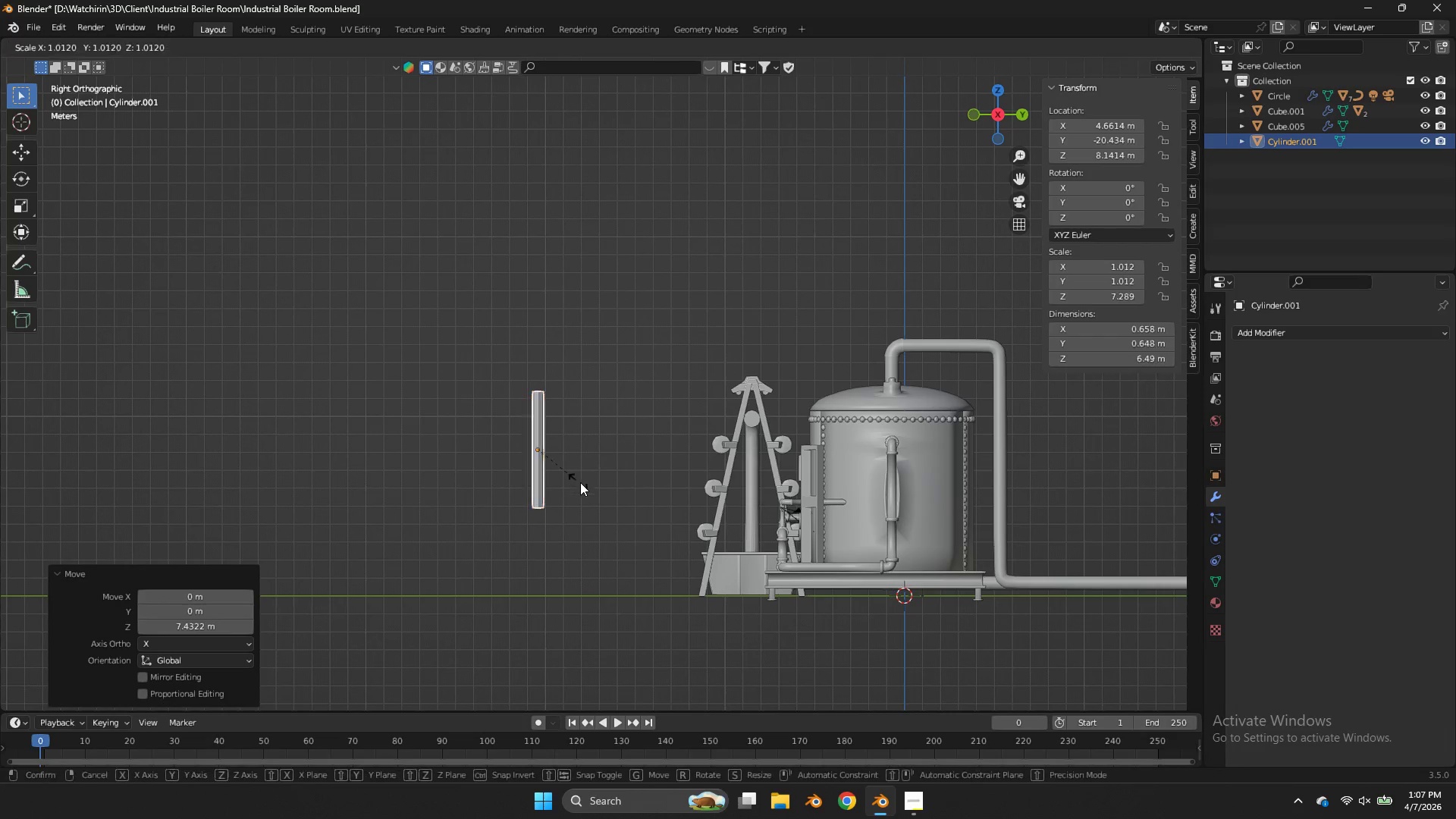 
type(sz)
 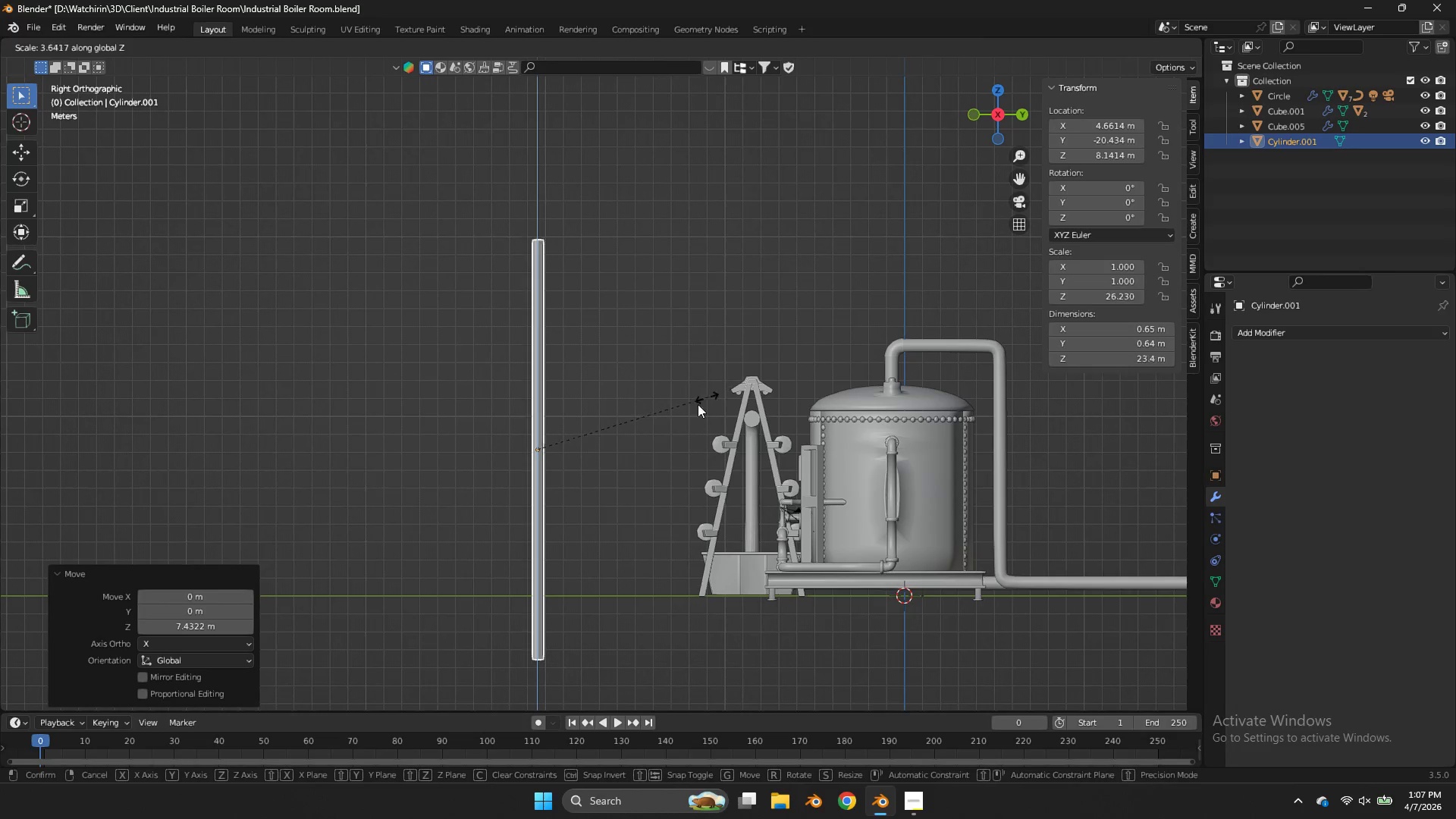 
left_click([662, 428])
 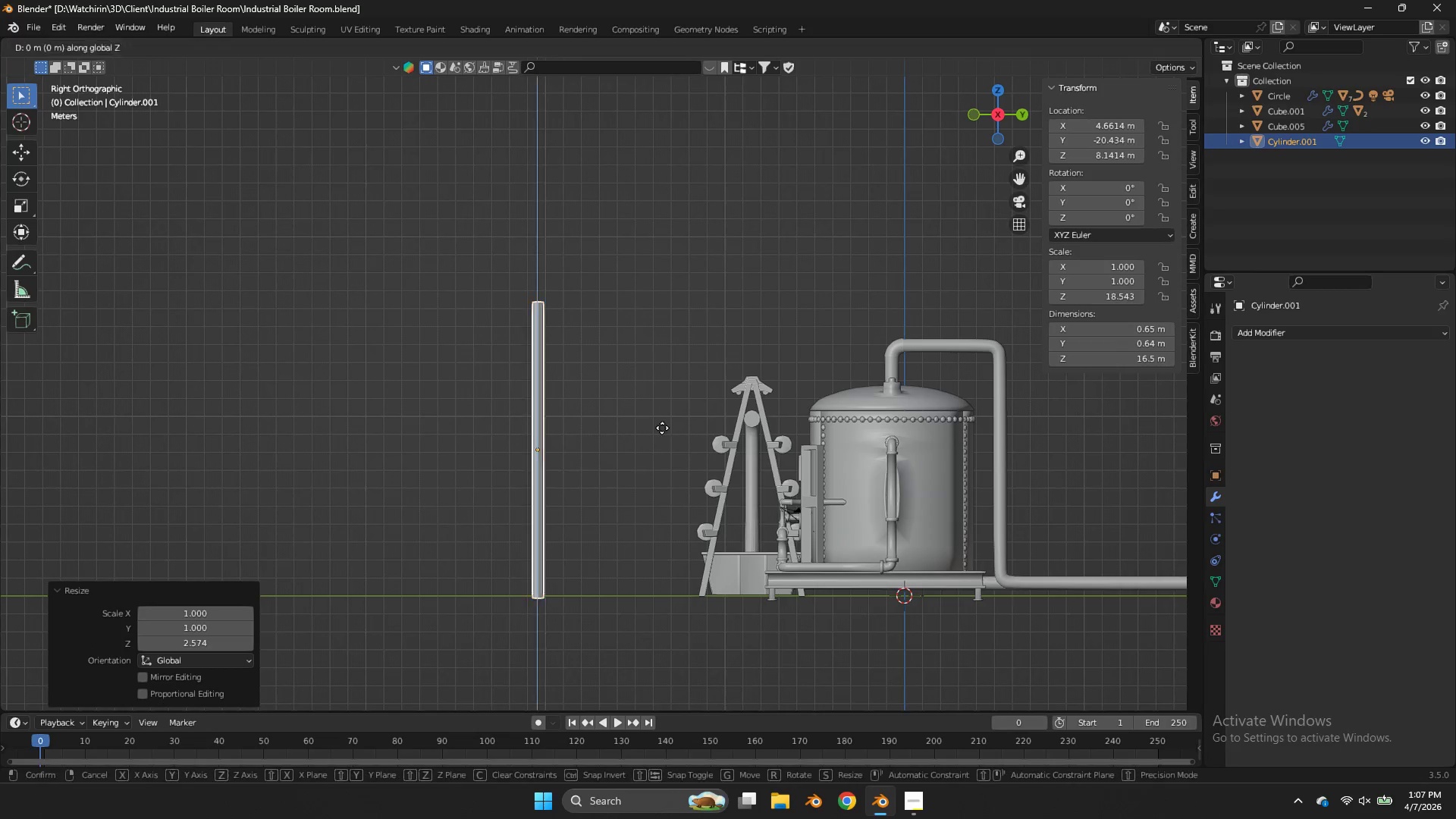 
type(gz)
 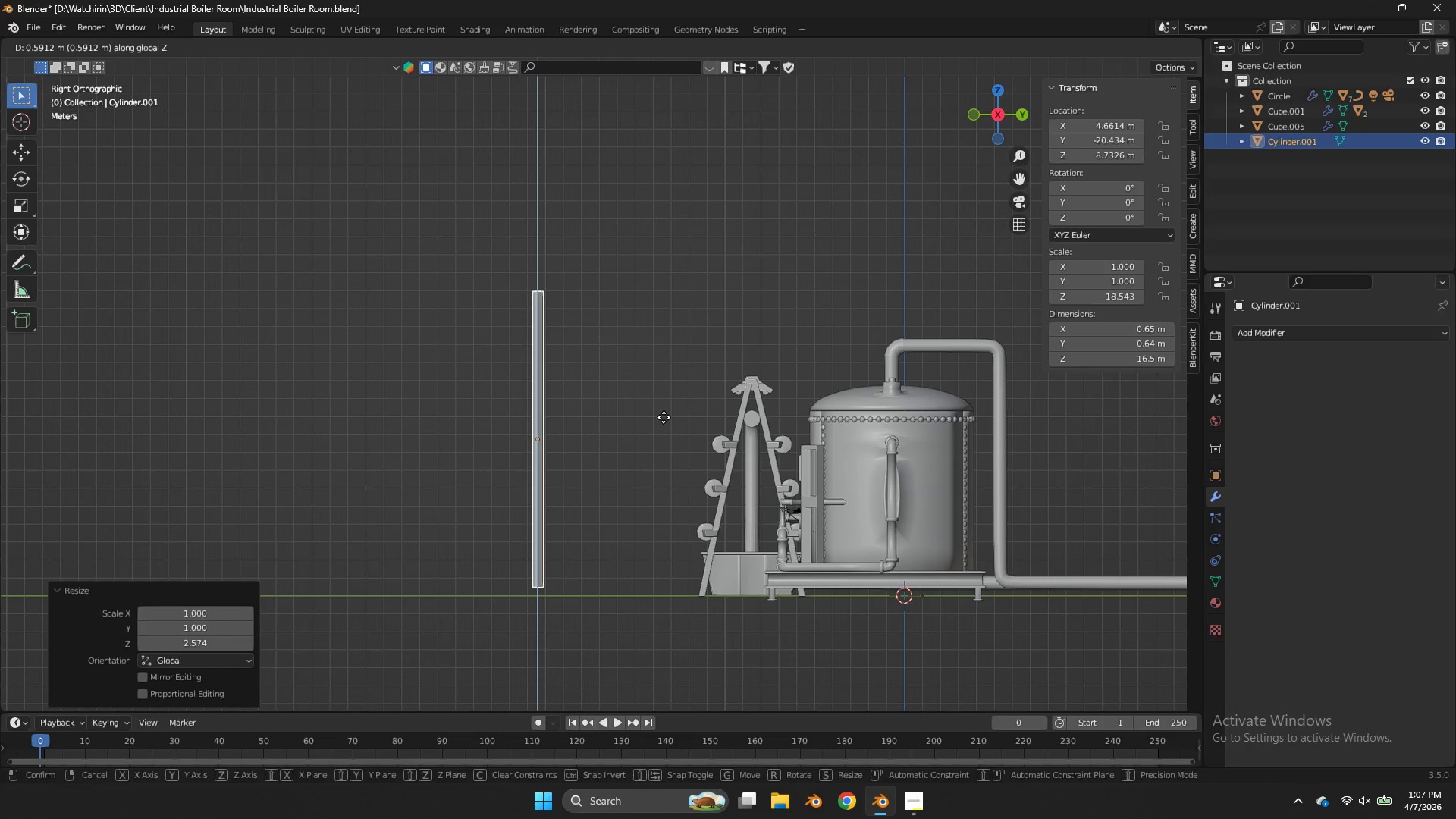 
left_click([664, 417])
 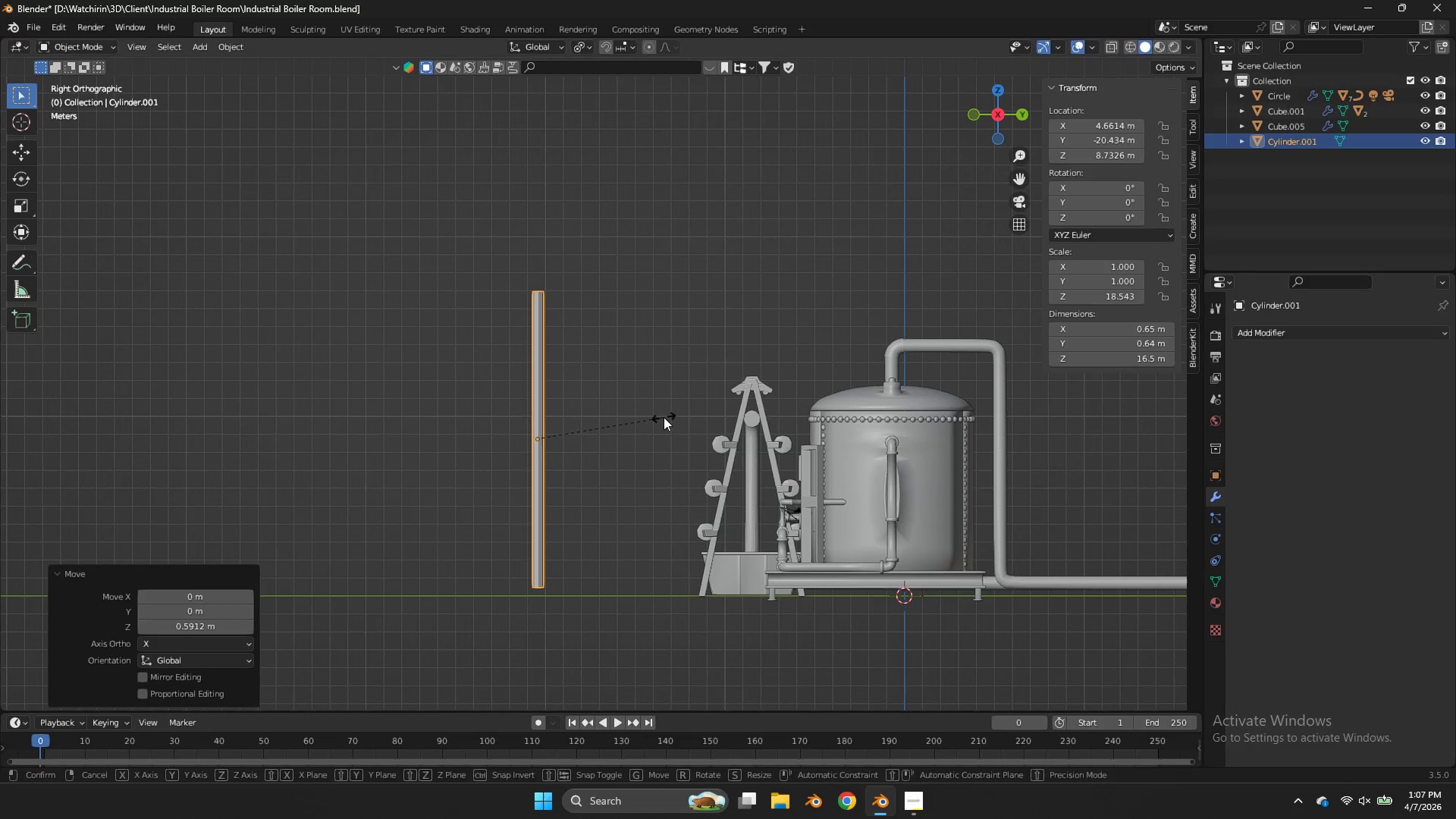 
type(sz)
 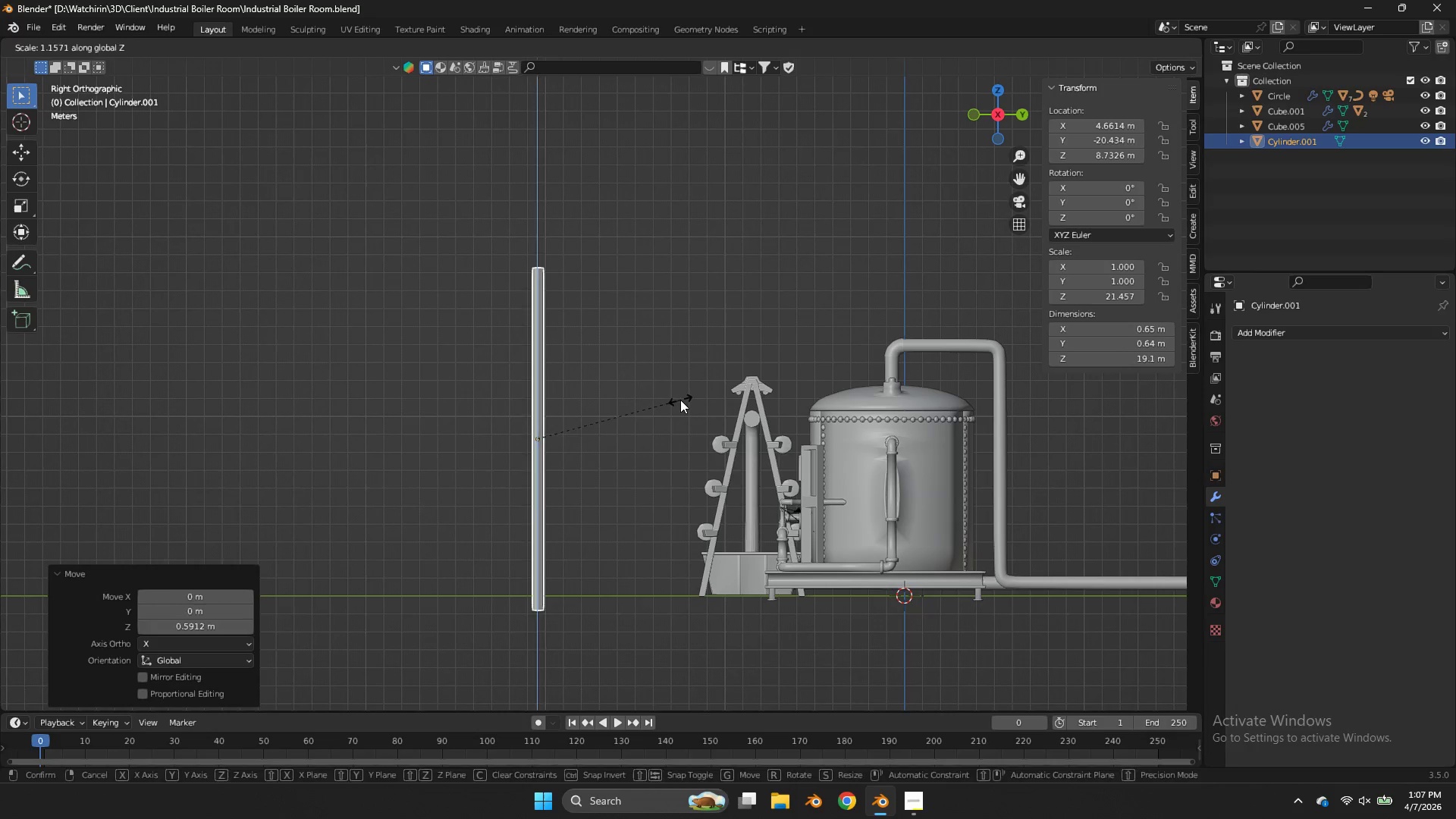 
left_click([680, 400])
 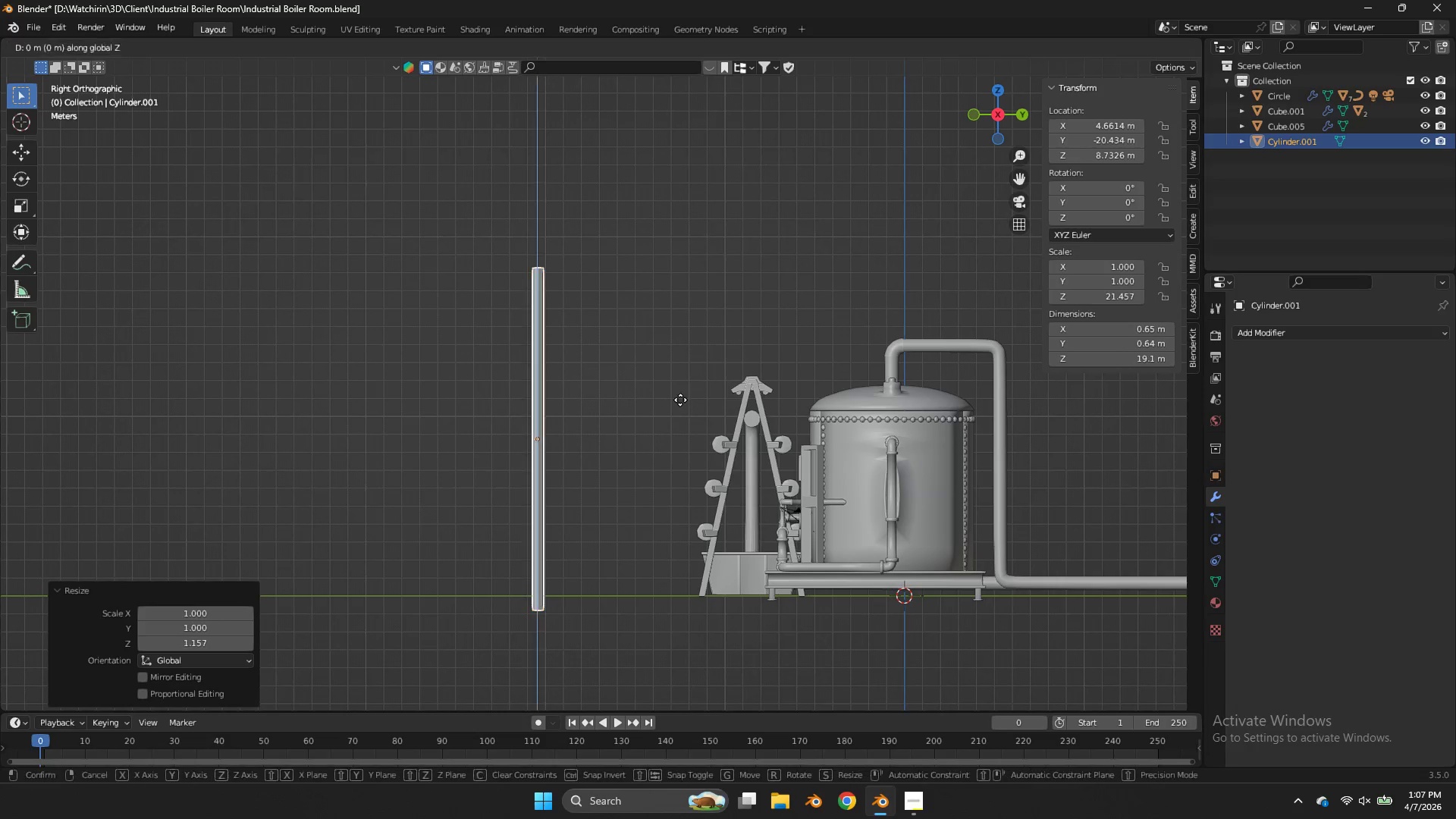 
type(gz)
 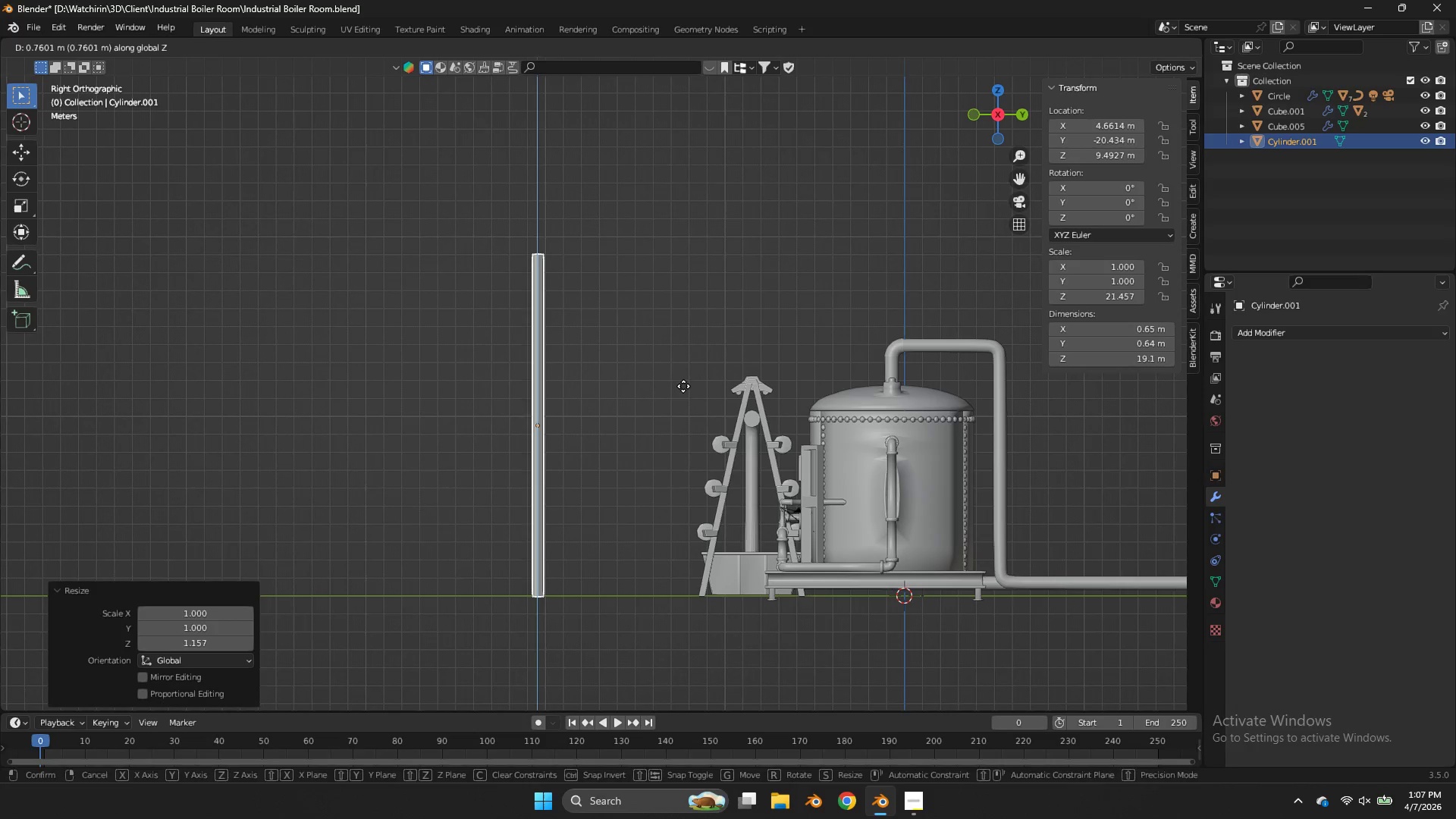 
left_click([683, 386])
 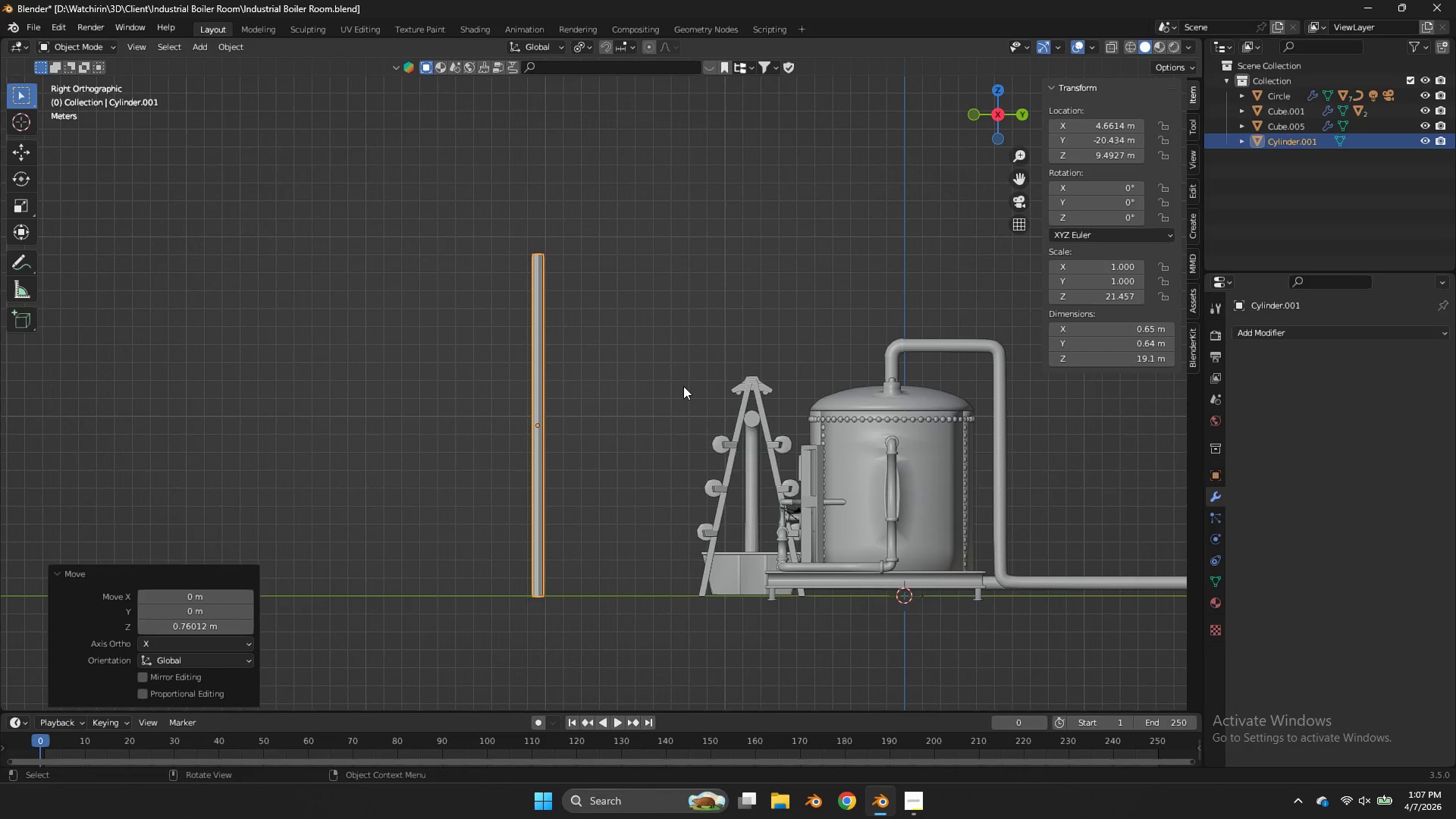 
key(Control+S)
 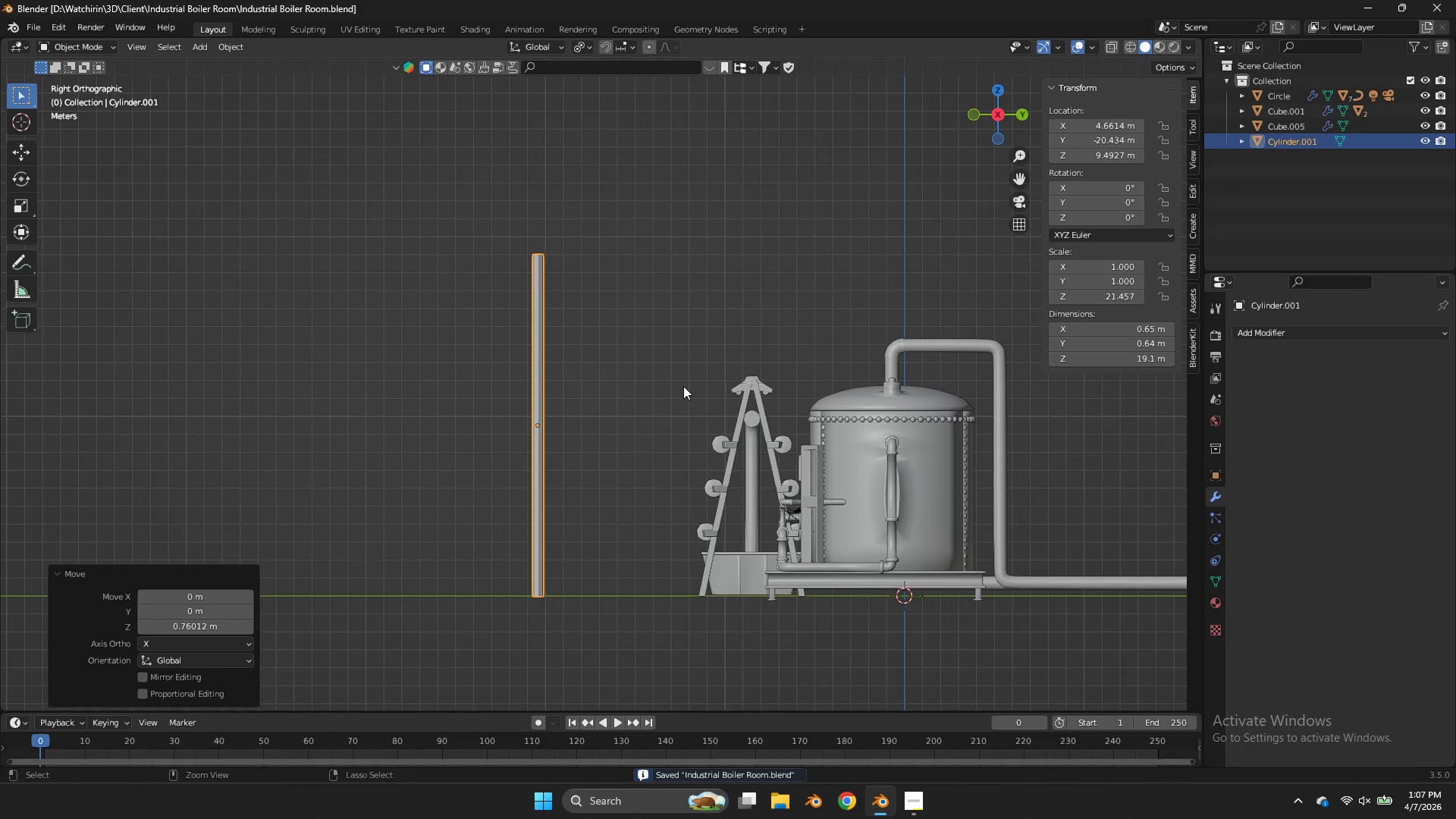 
key(Control+S)
 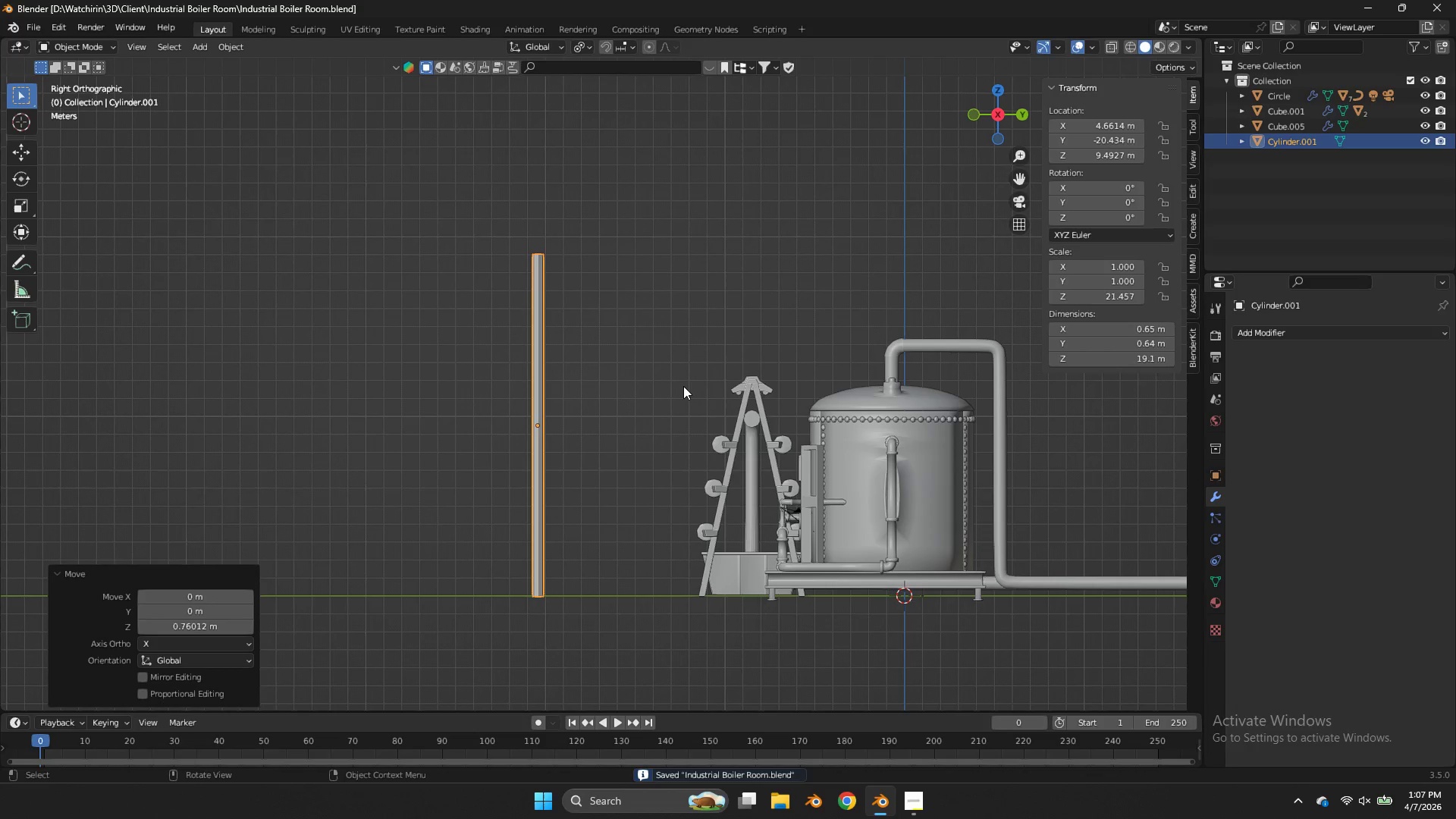 
key(Tab)
 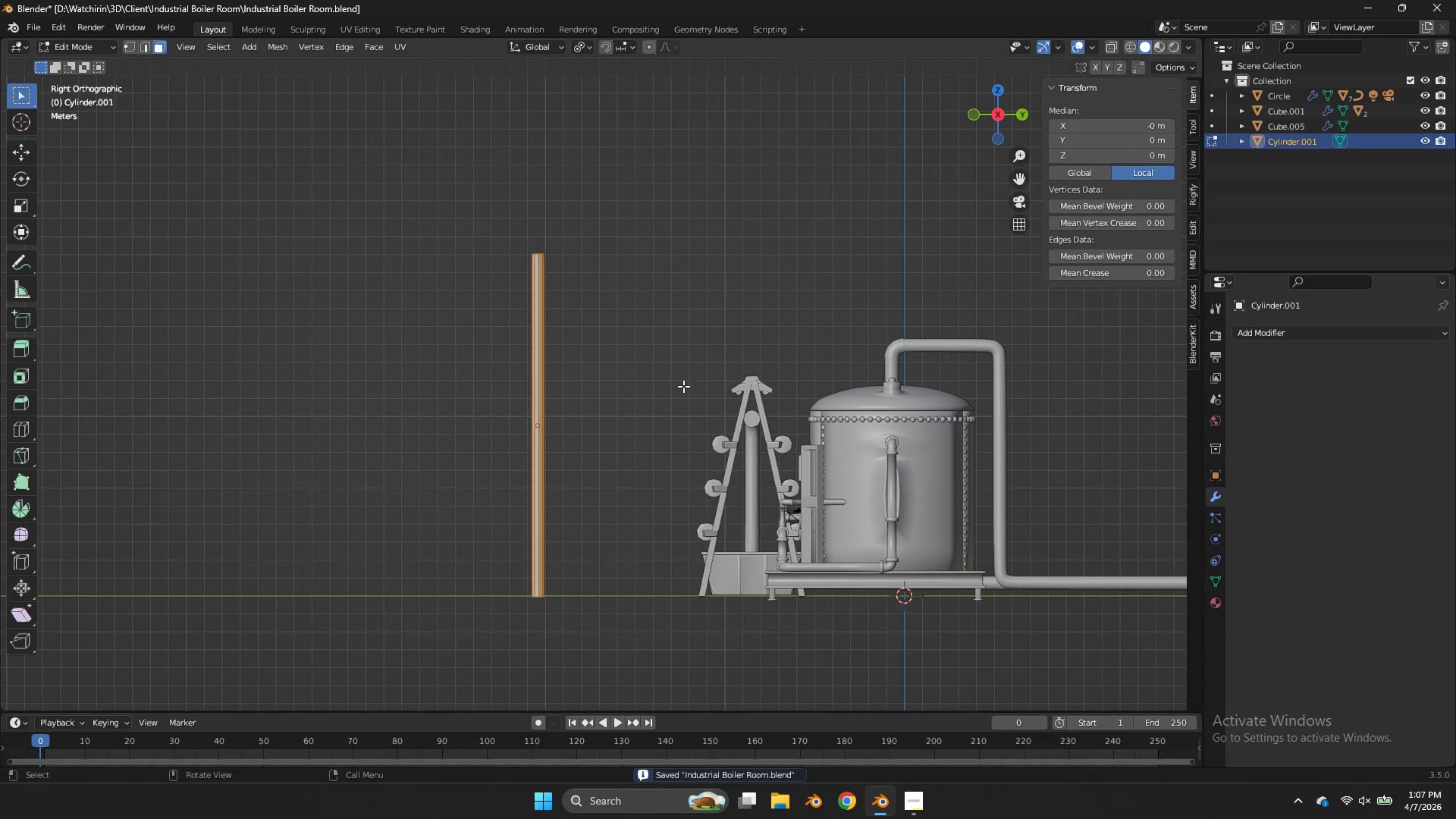 
key(Tab)
 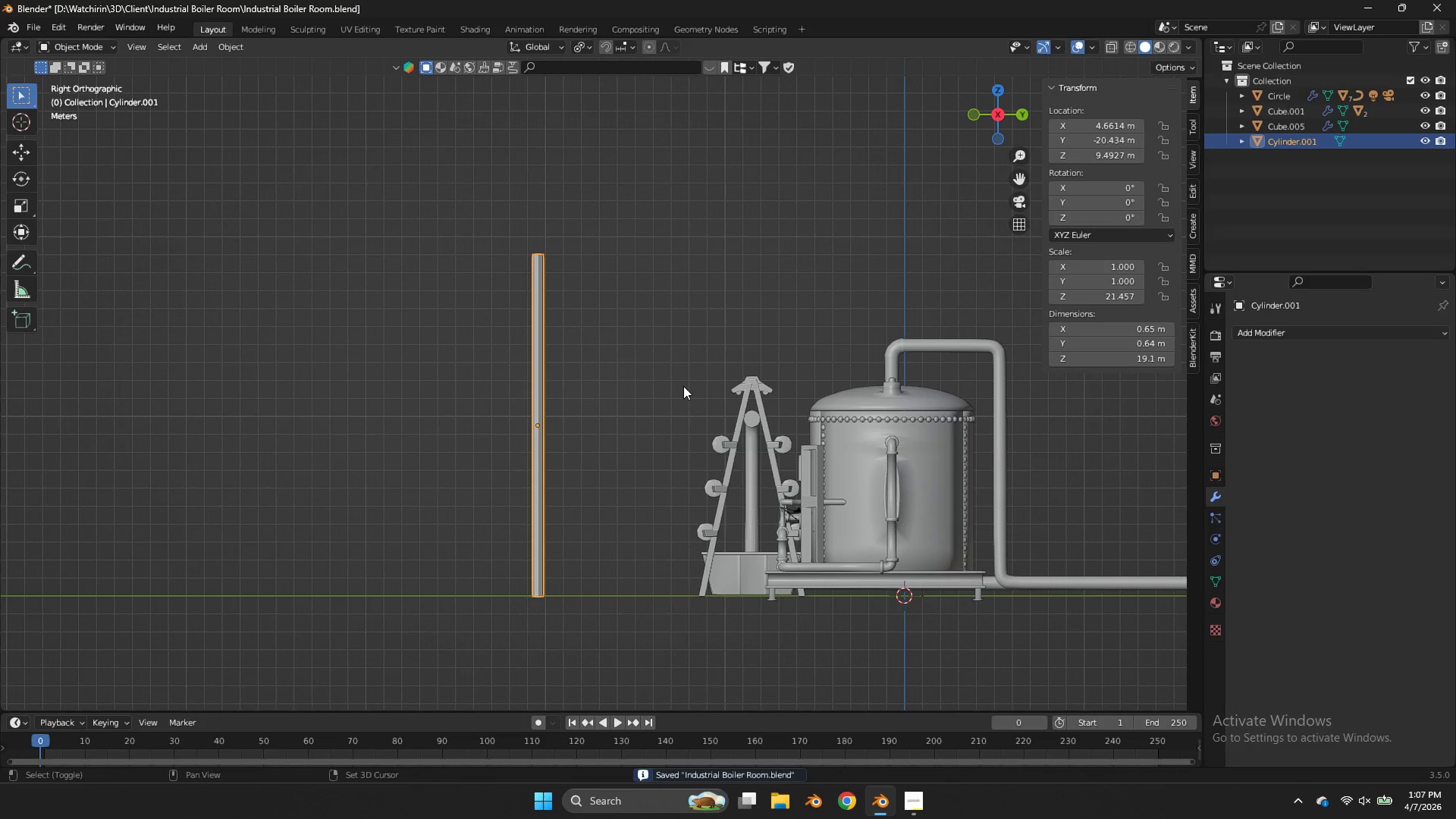 
key(Shift+S)
 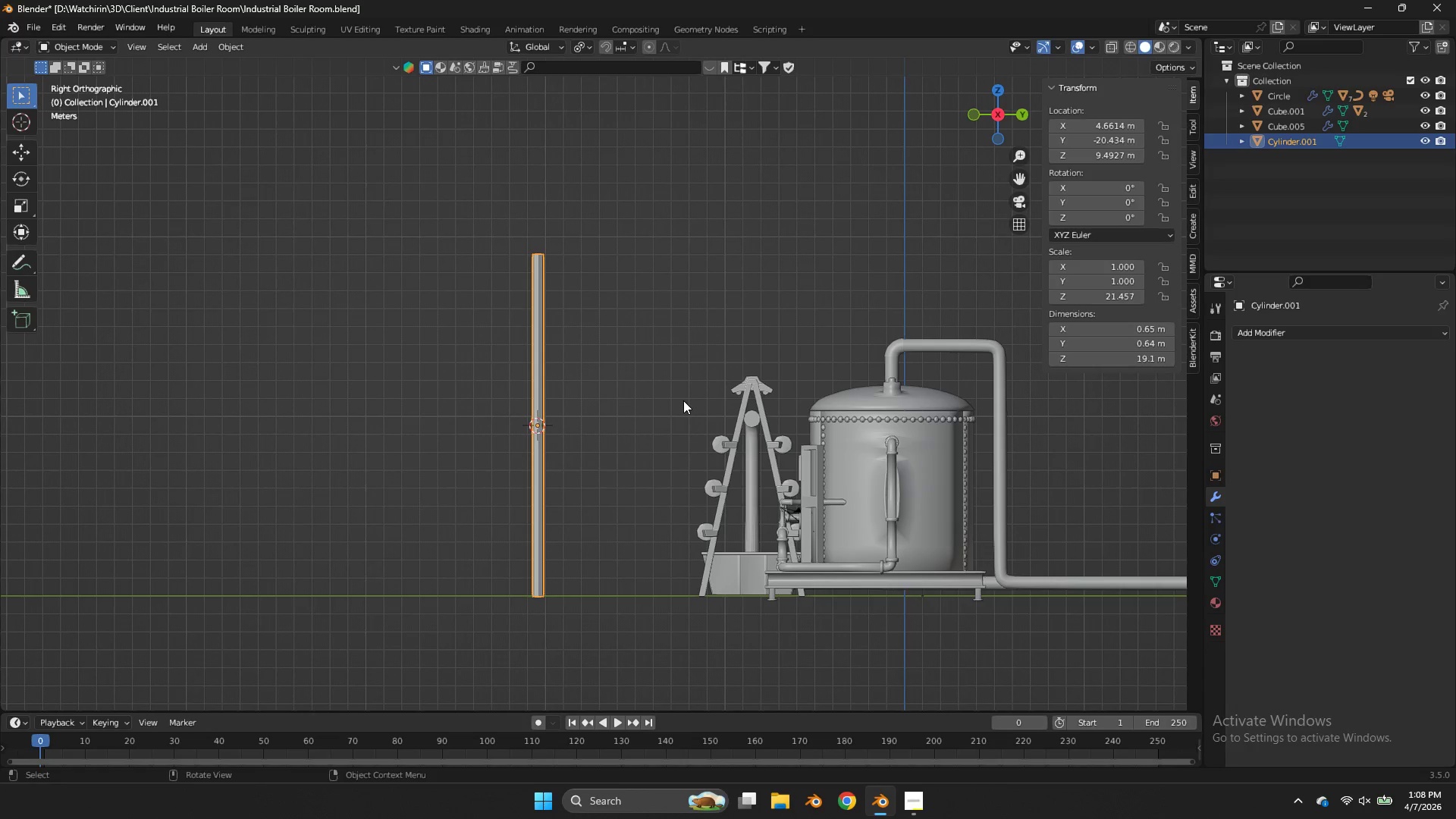 
wait(49.95)
 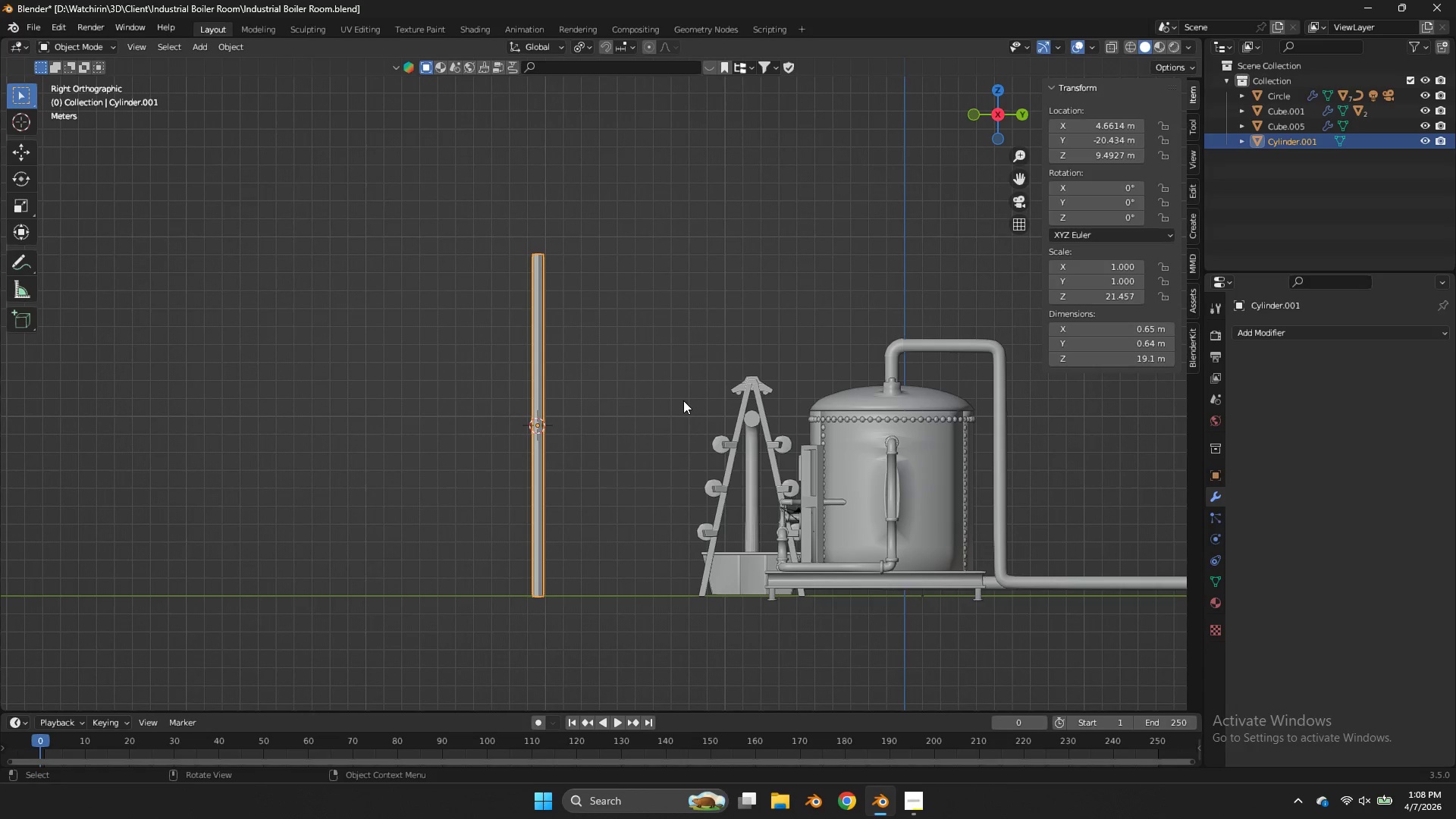 
key(Tab)
type(agz)
 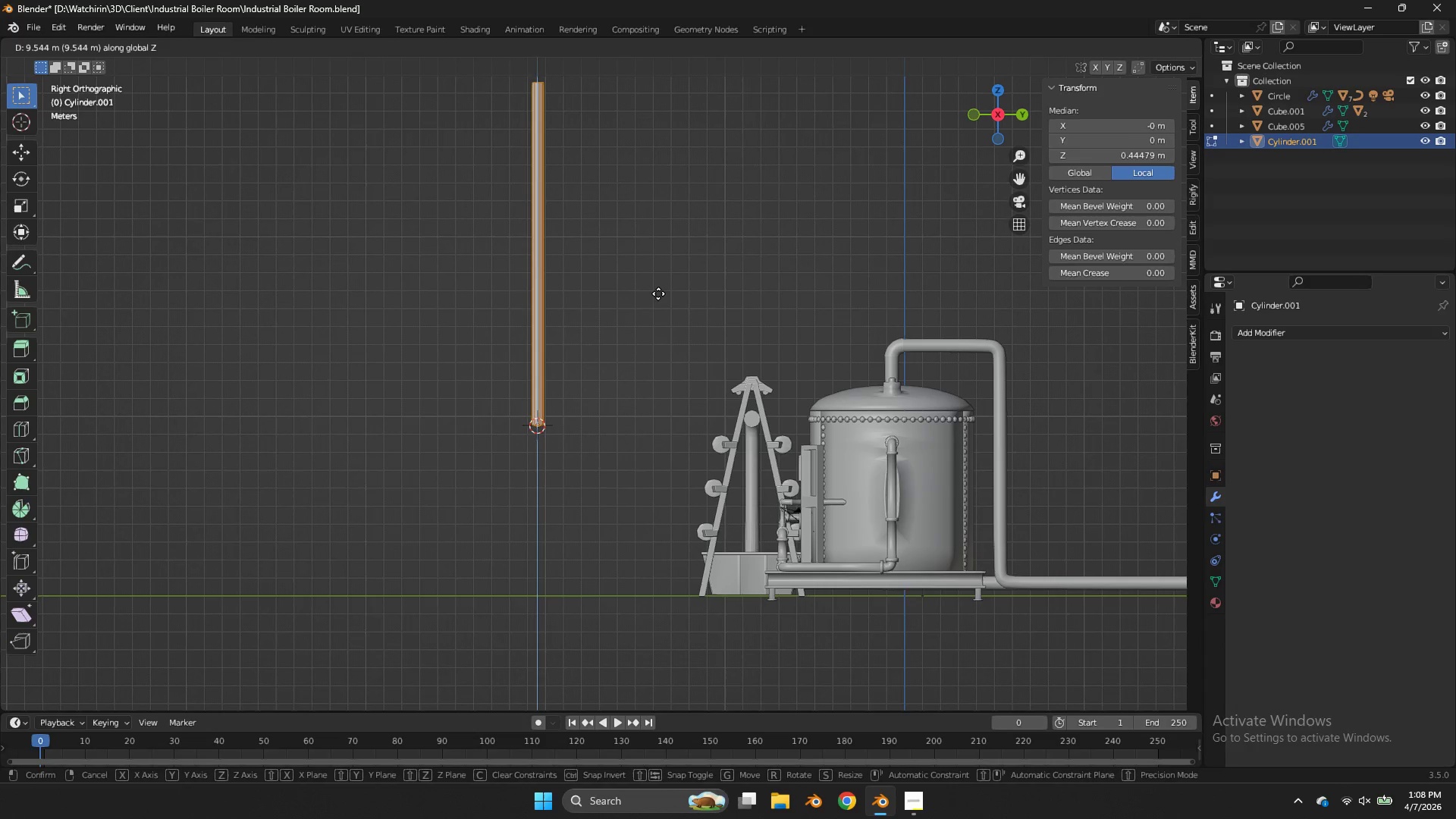 
left_click([658, 293])
 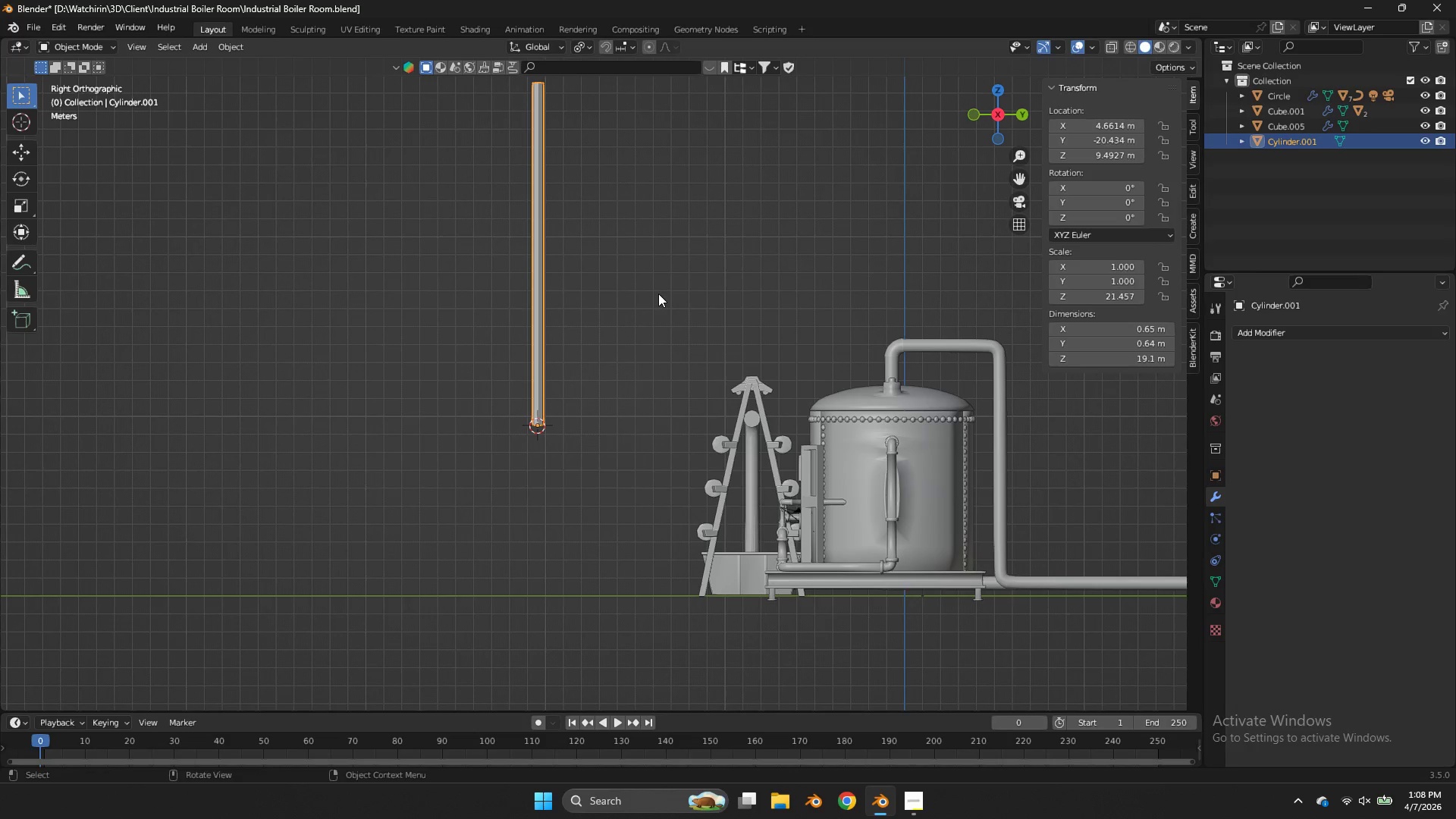 
key(Tab)
type(gz)
 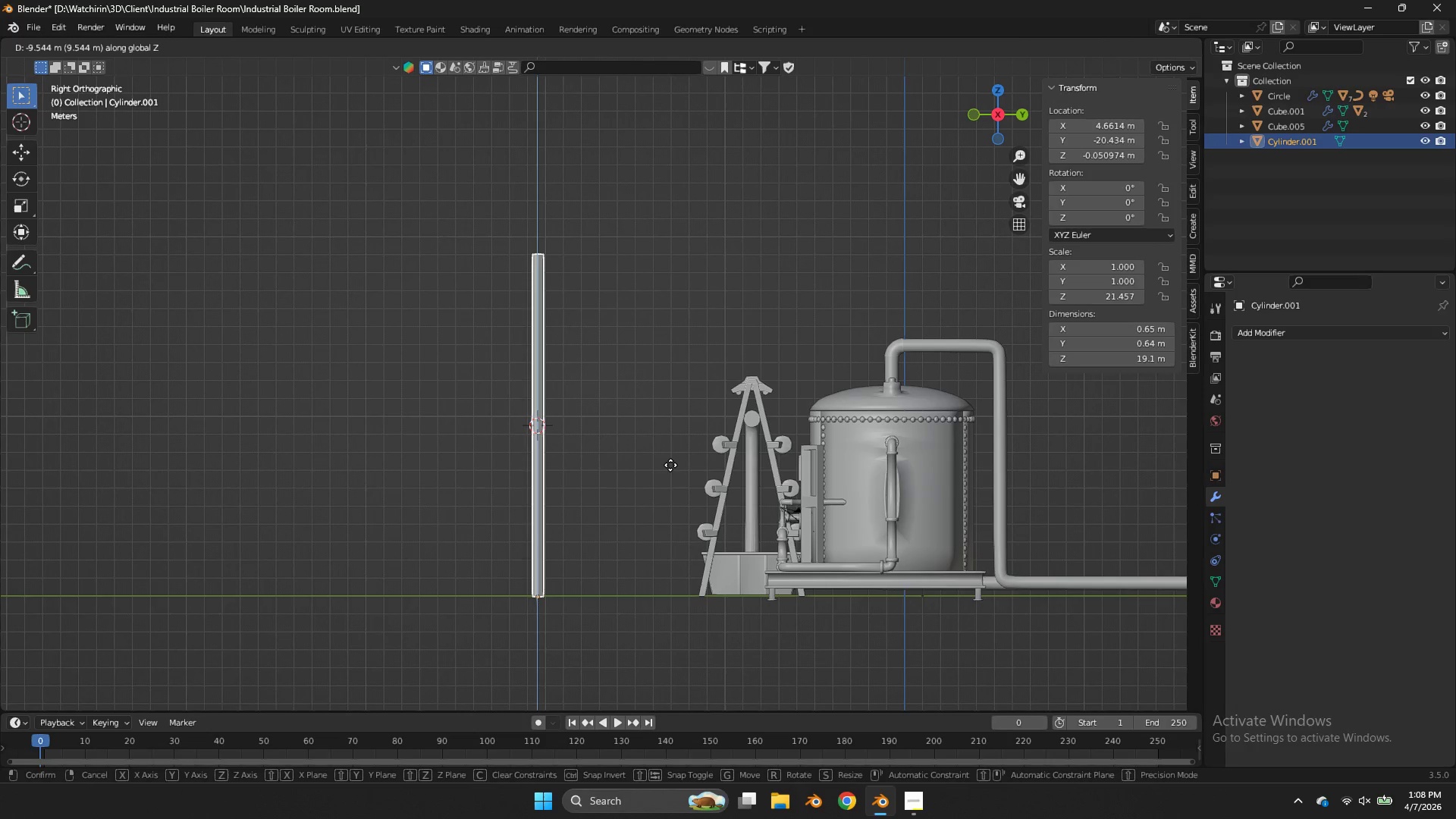 
left_click([670, 465])
 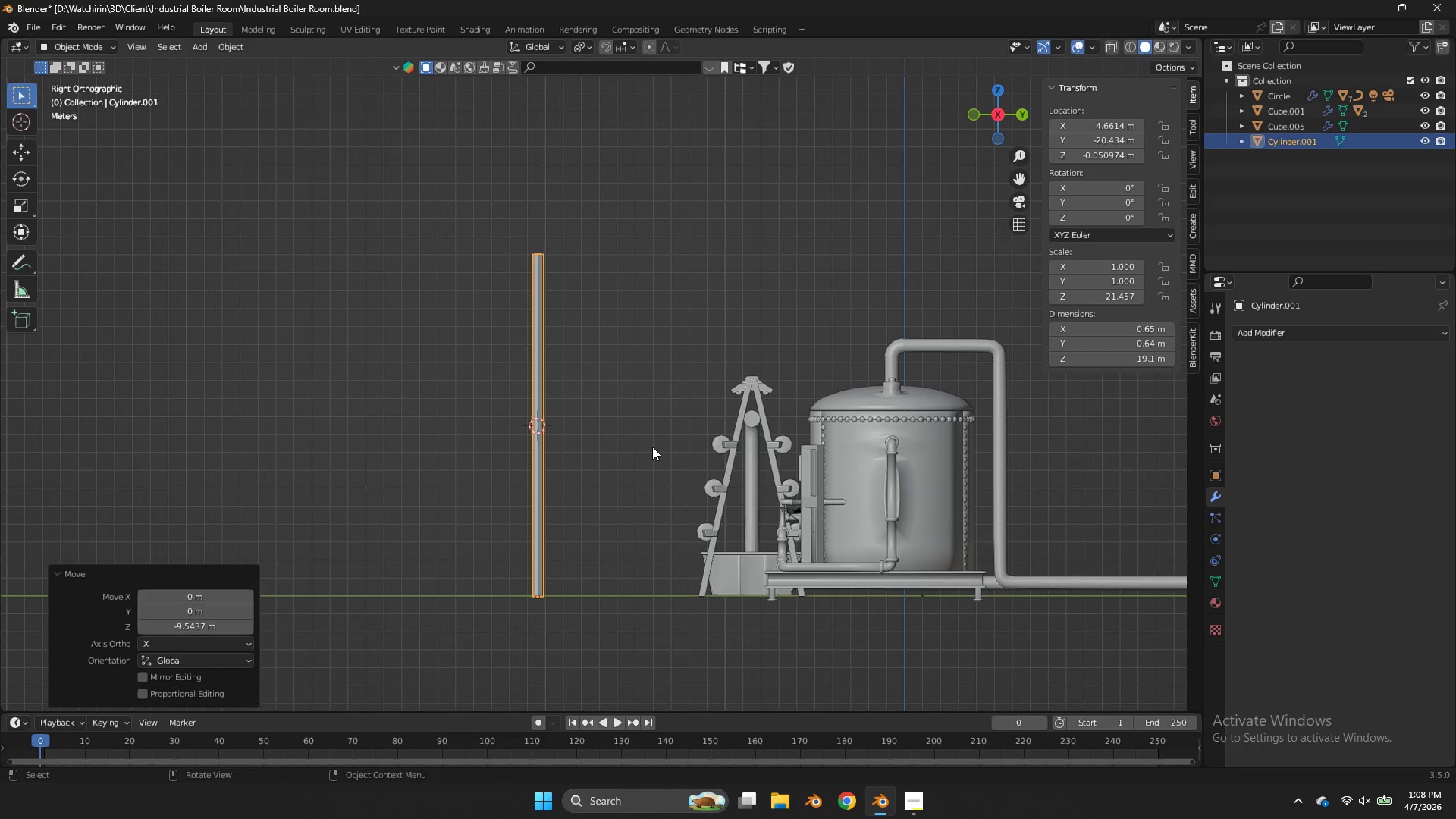 
key(Shift+ShiftLeft)
 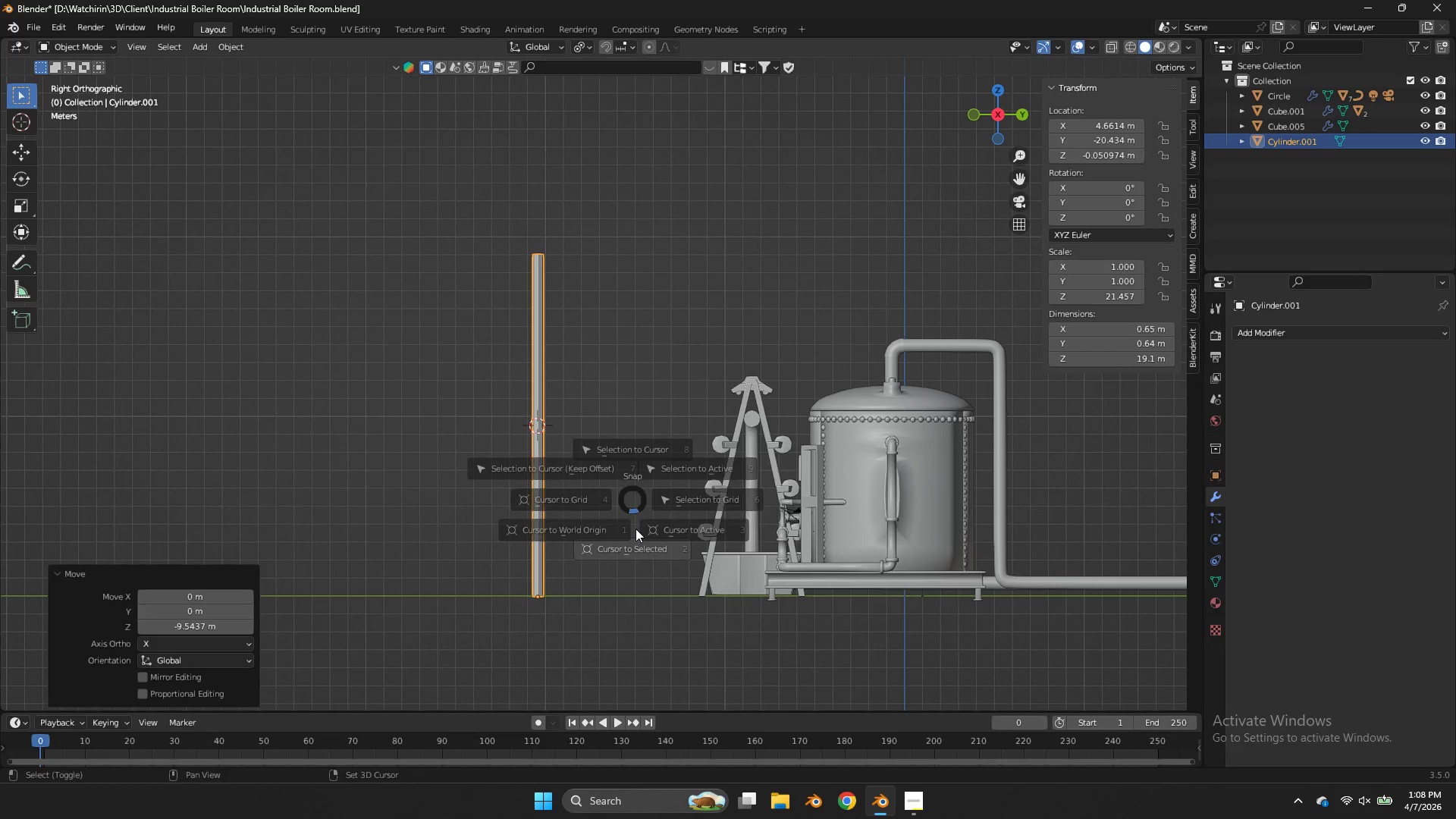 
key(Shift+S)
 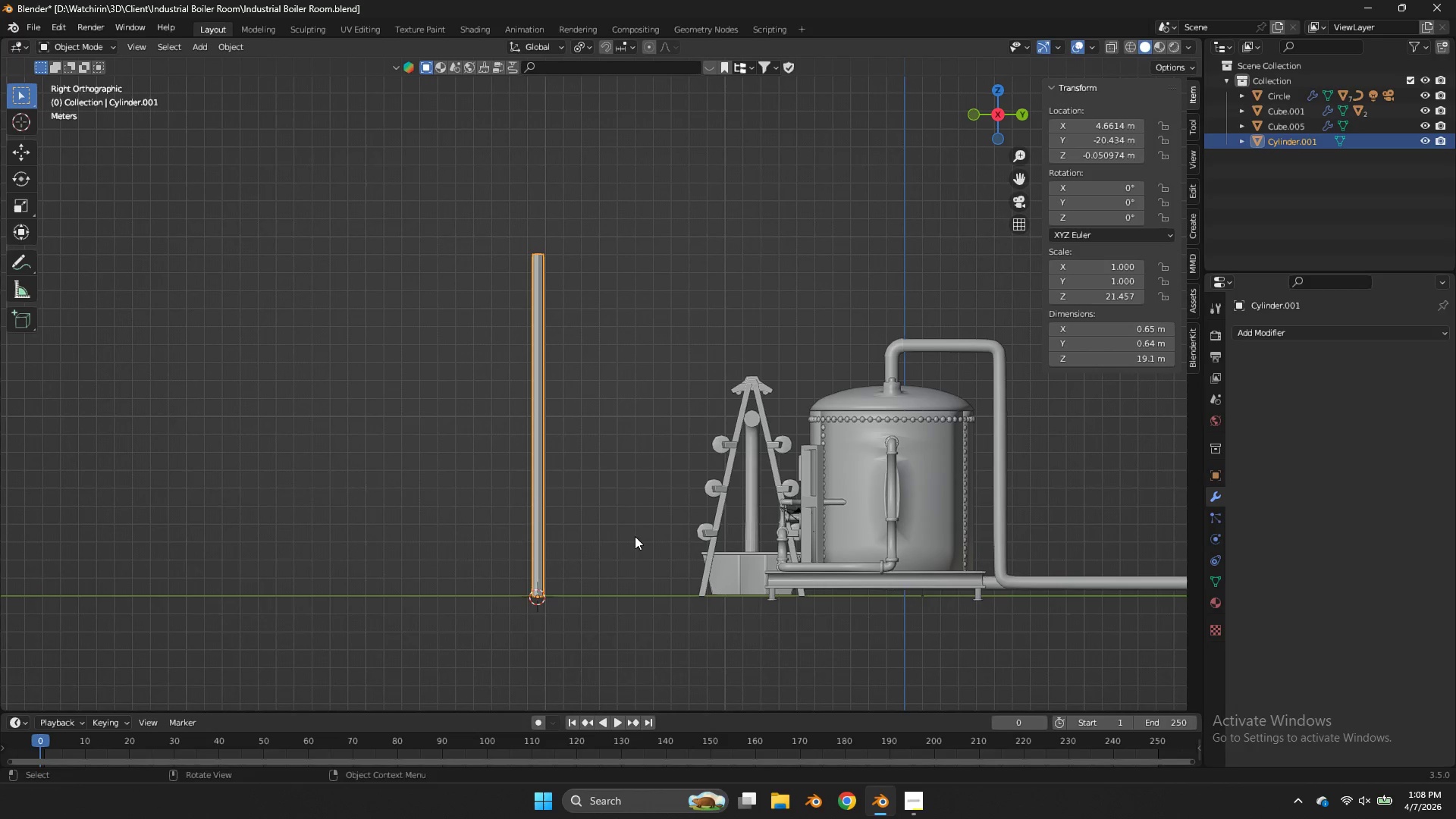 
key(Shift+ShiftLeft)
 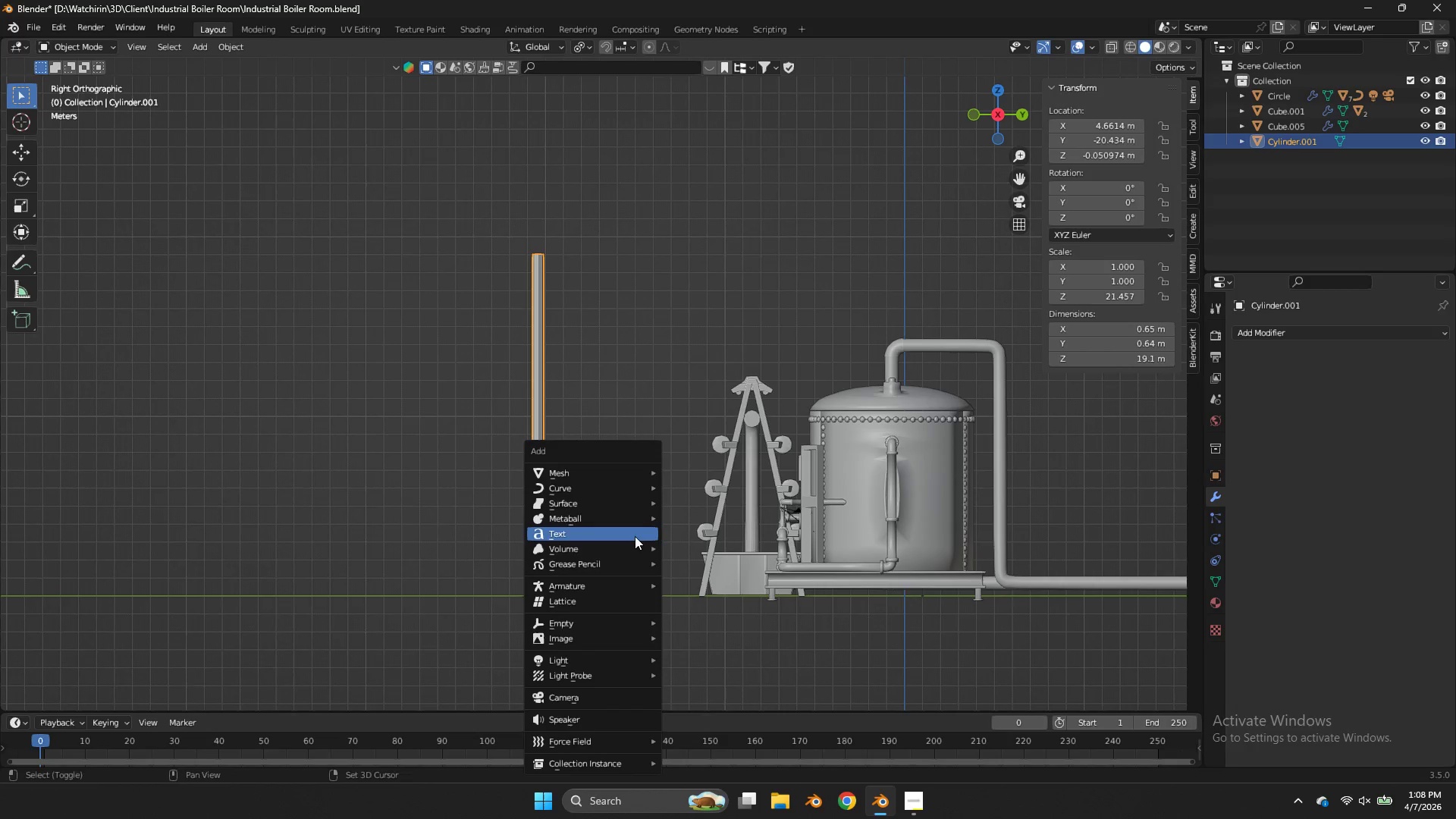 
key(Shift+A)
 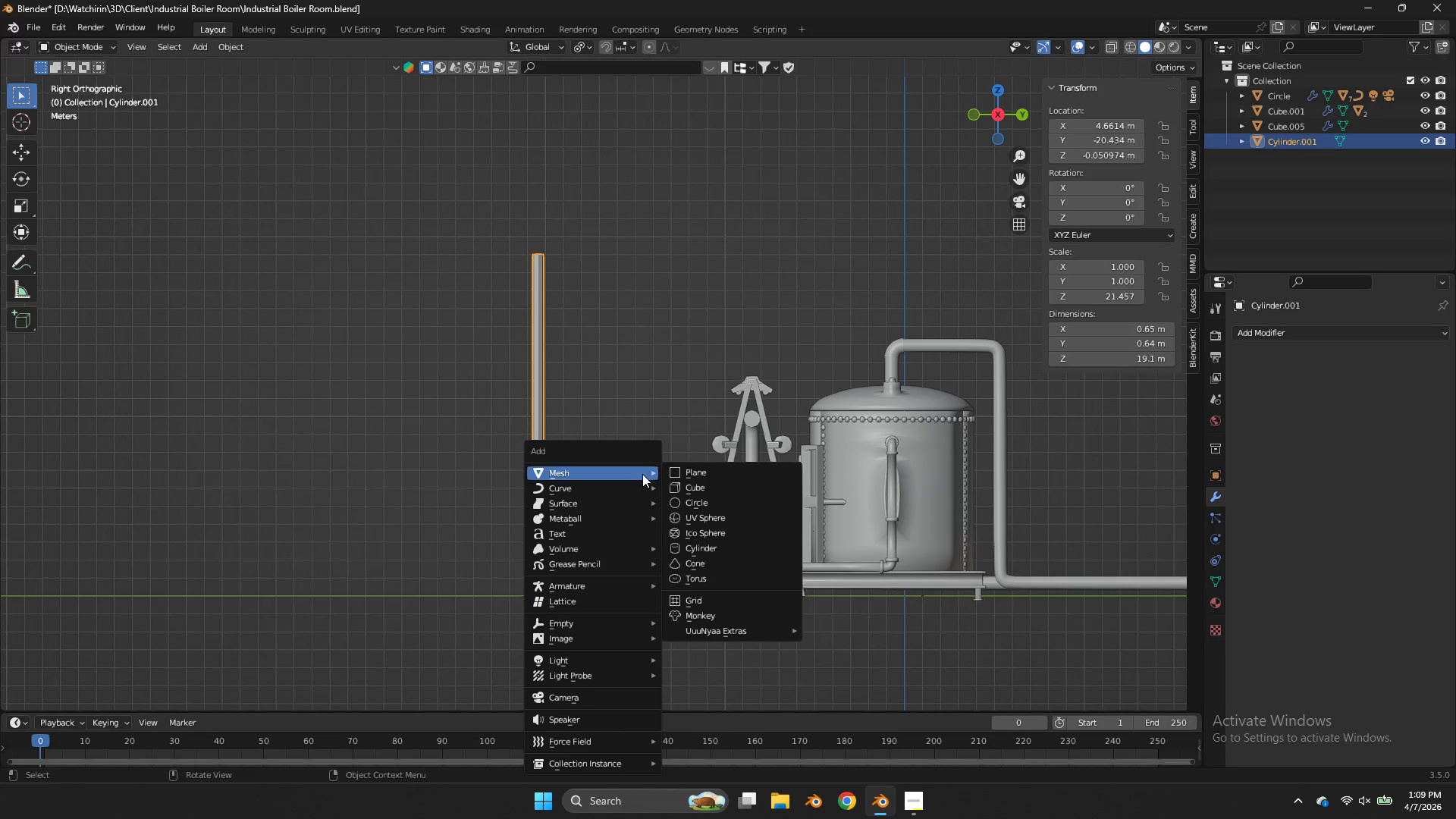 
wait(28.67)
 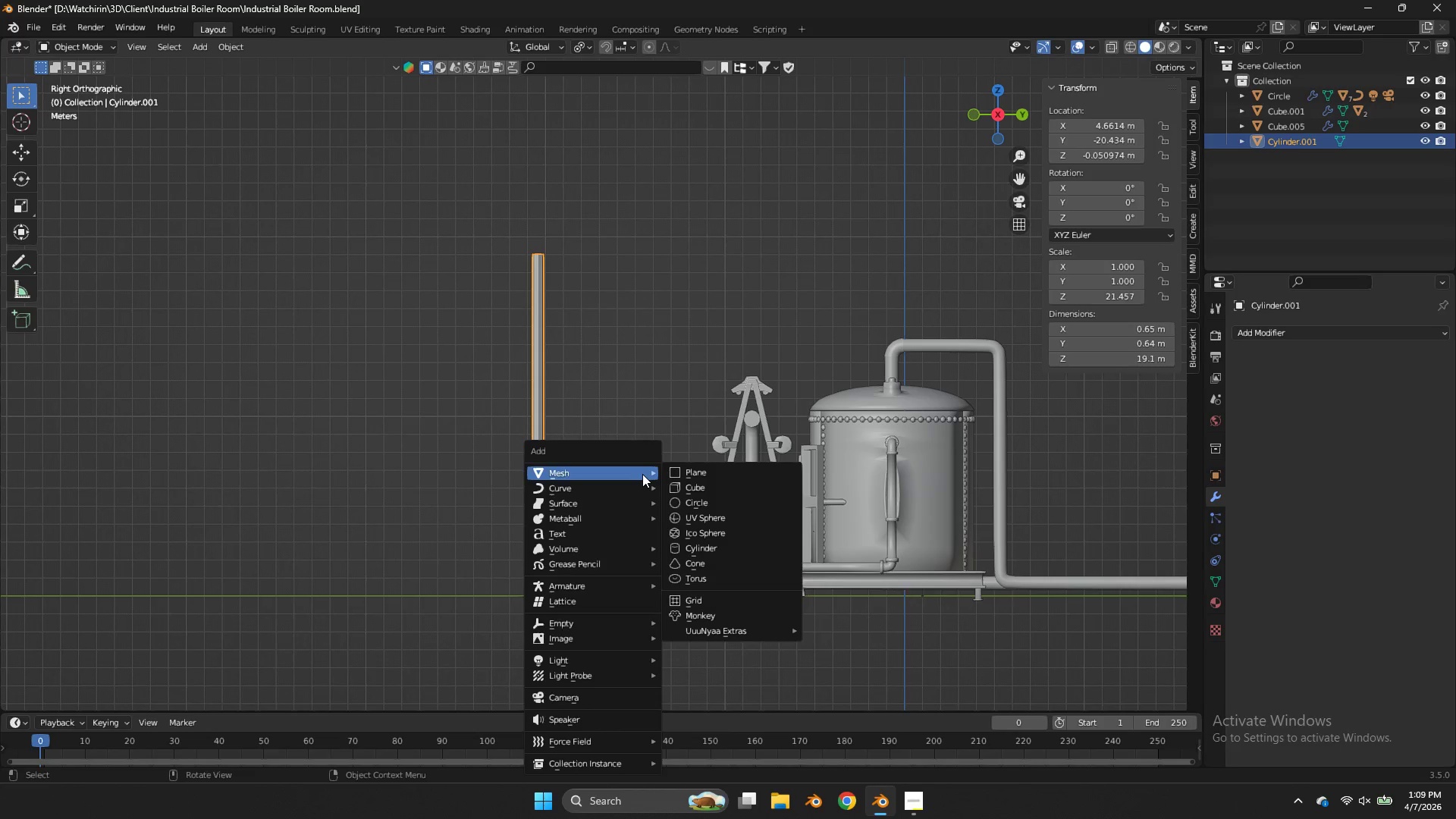 
double_click([701, 329])
 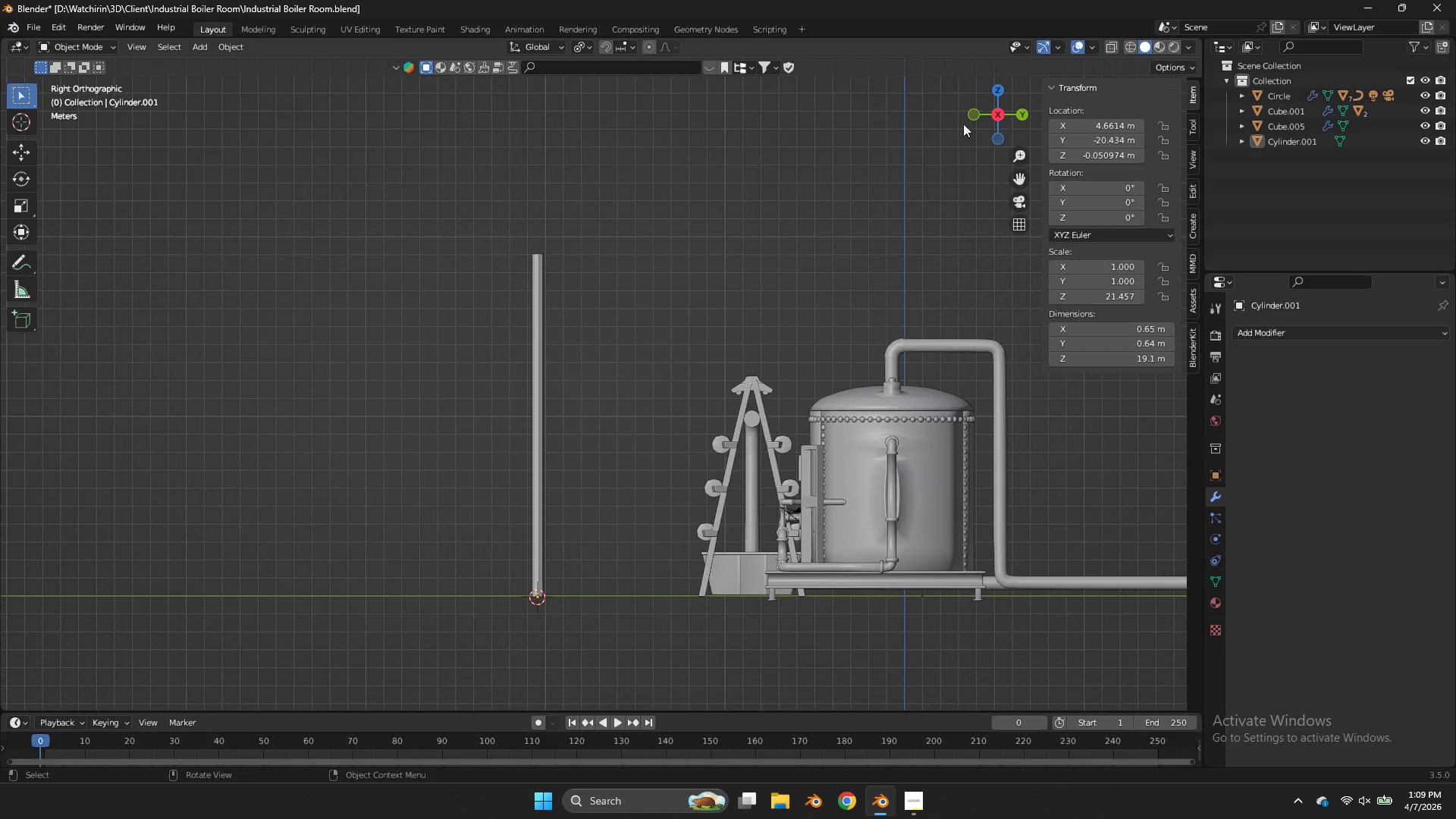 
left_click_drag(start_coordinate=[977, 120], to_coordinate=[1055, 121])
 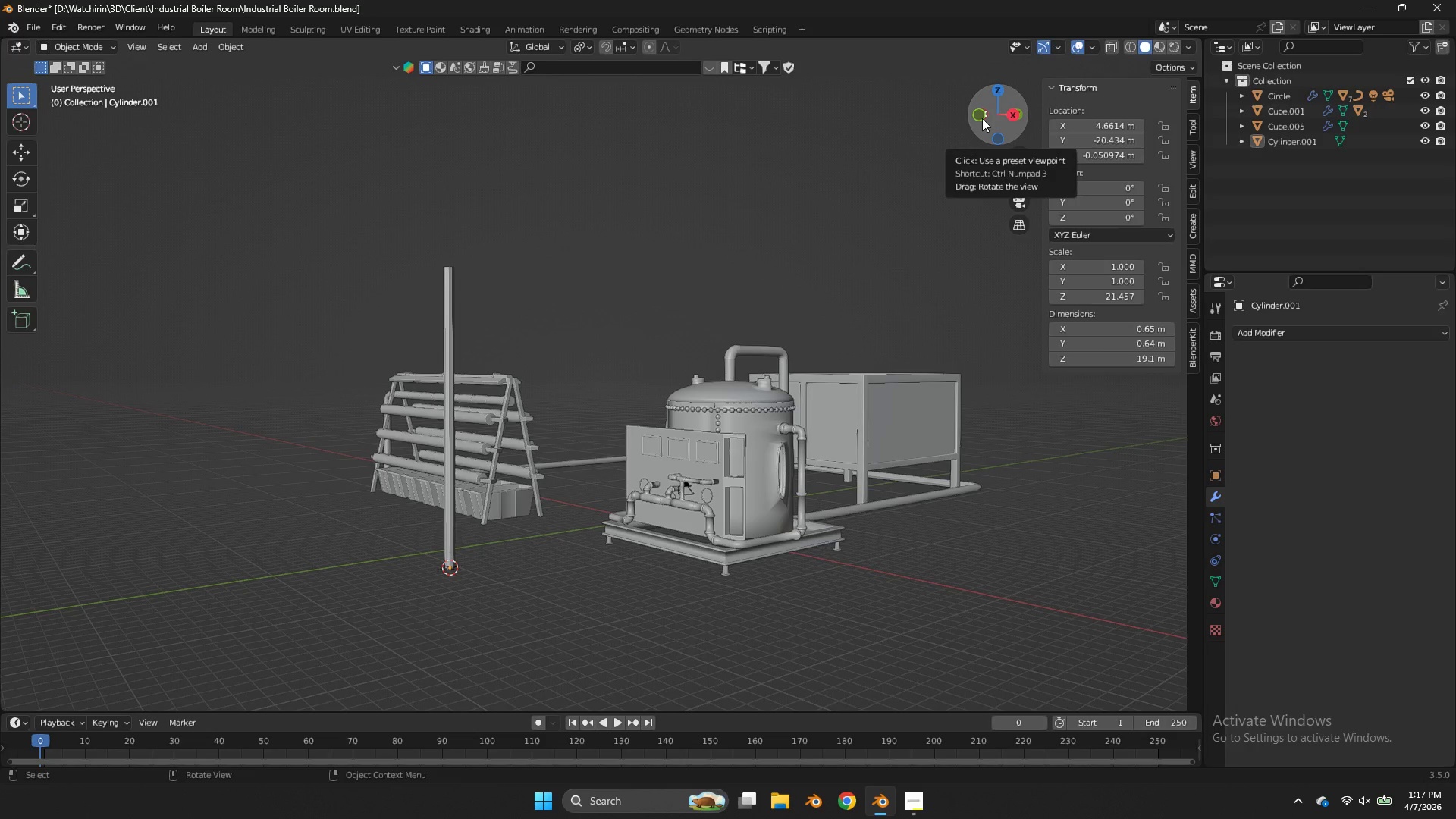 
wait(511.0)
 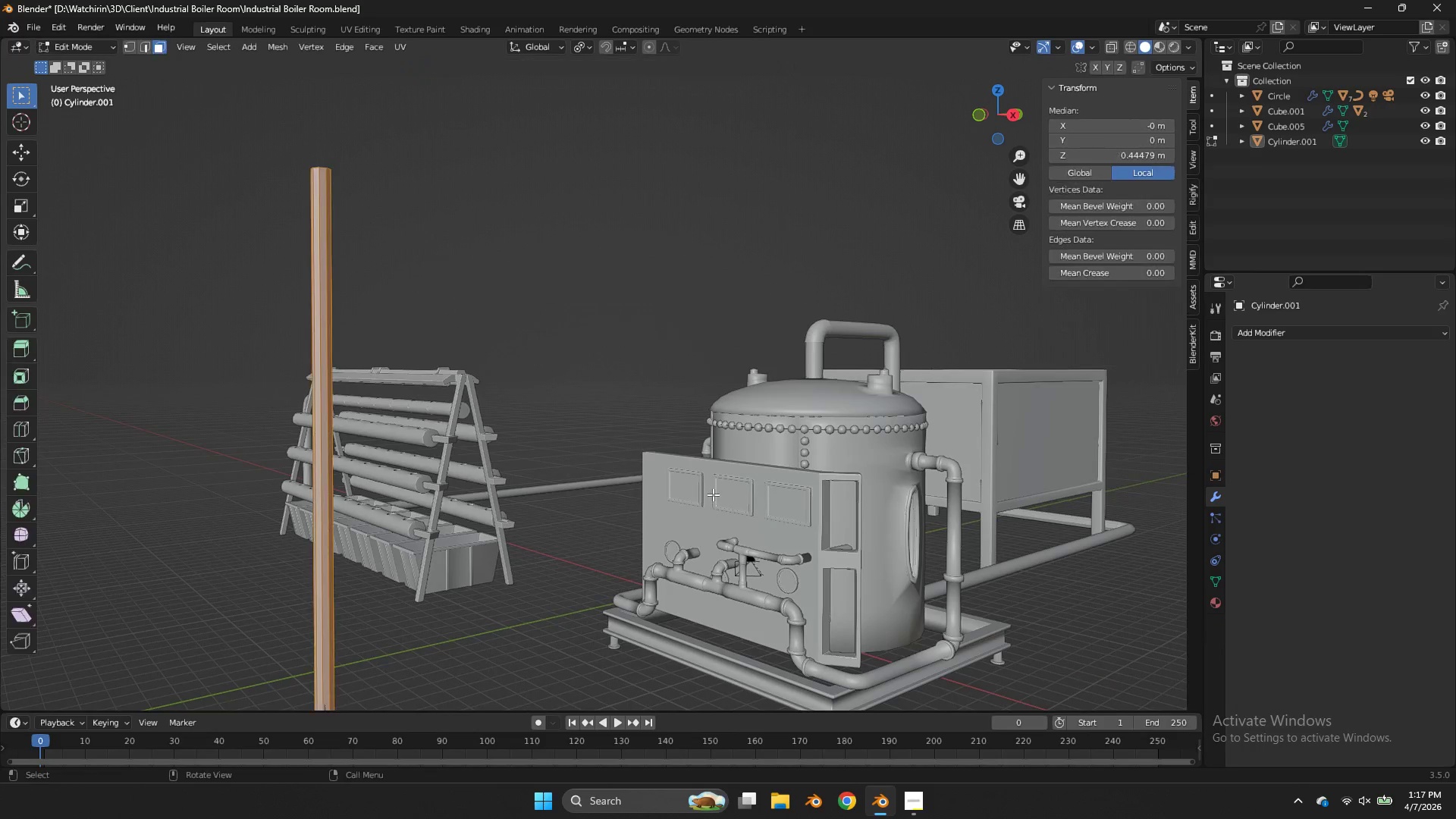 
key(Tab)
 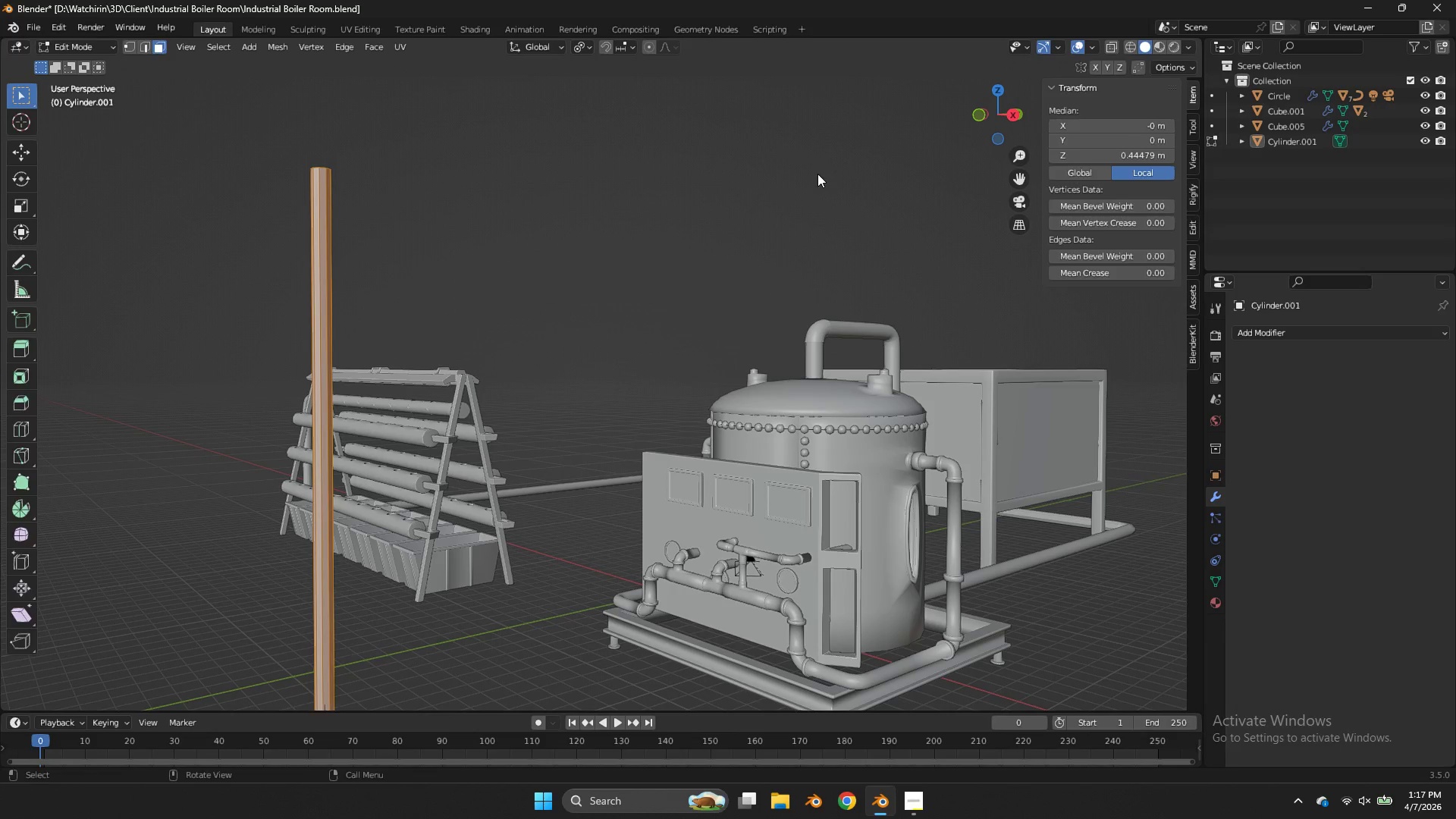 
scroll: coordinate [755, 496], scroll_direction: up, amount: 4.0
 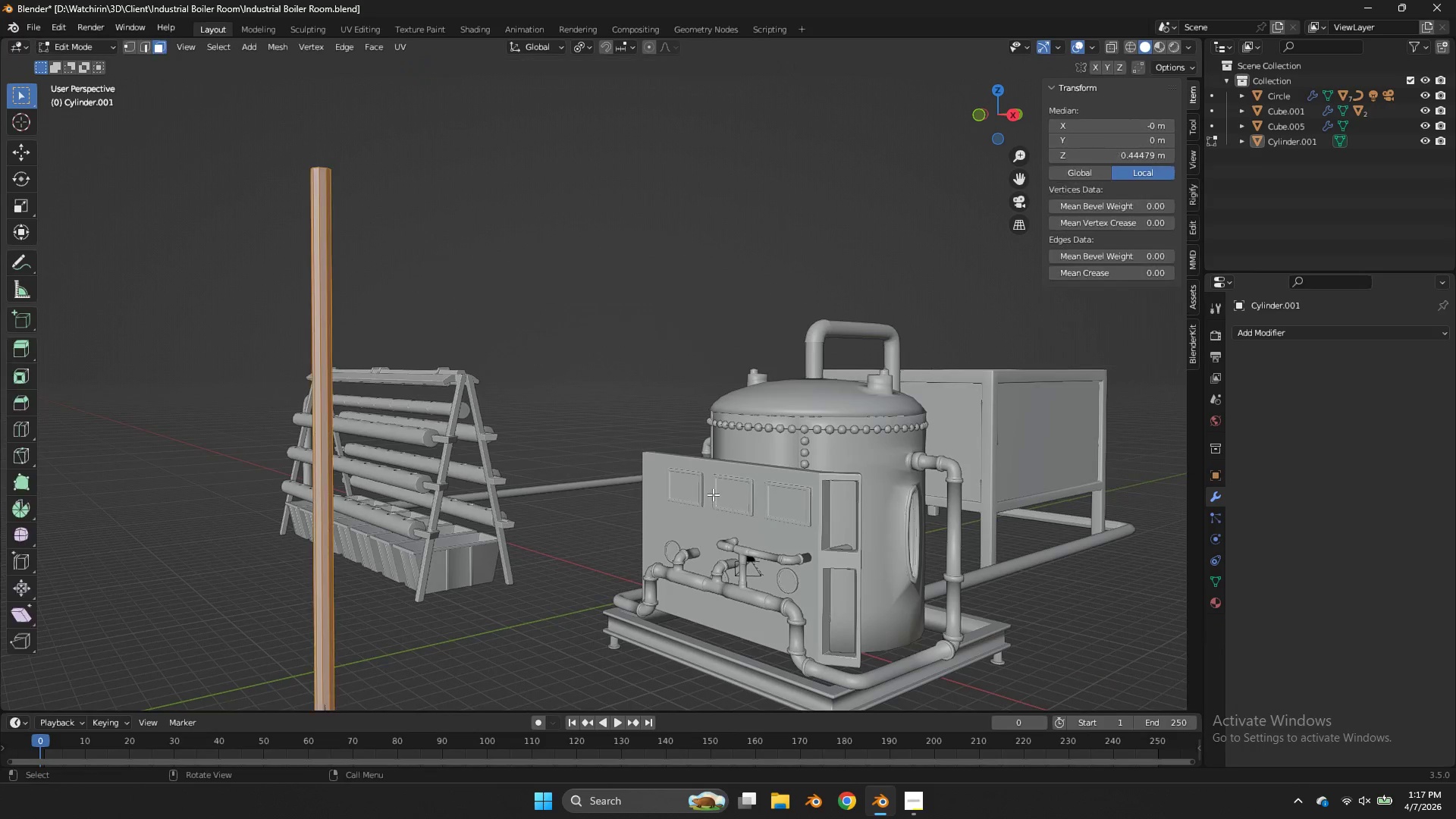 
key(Tab)
 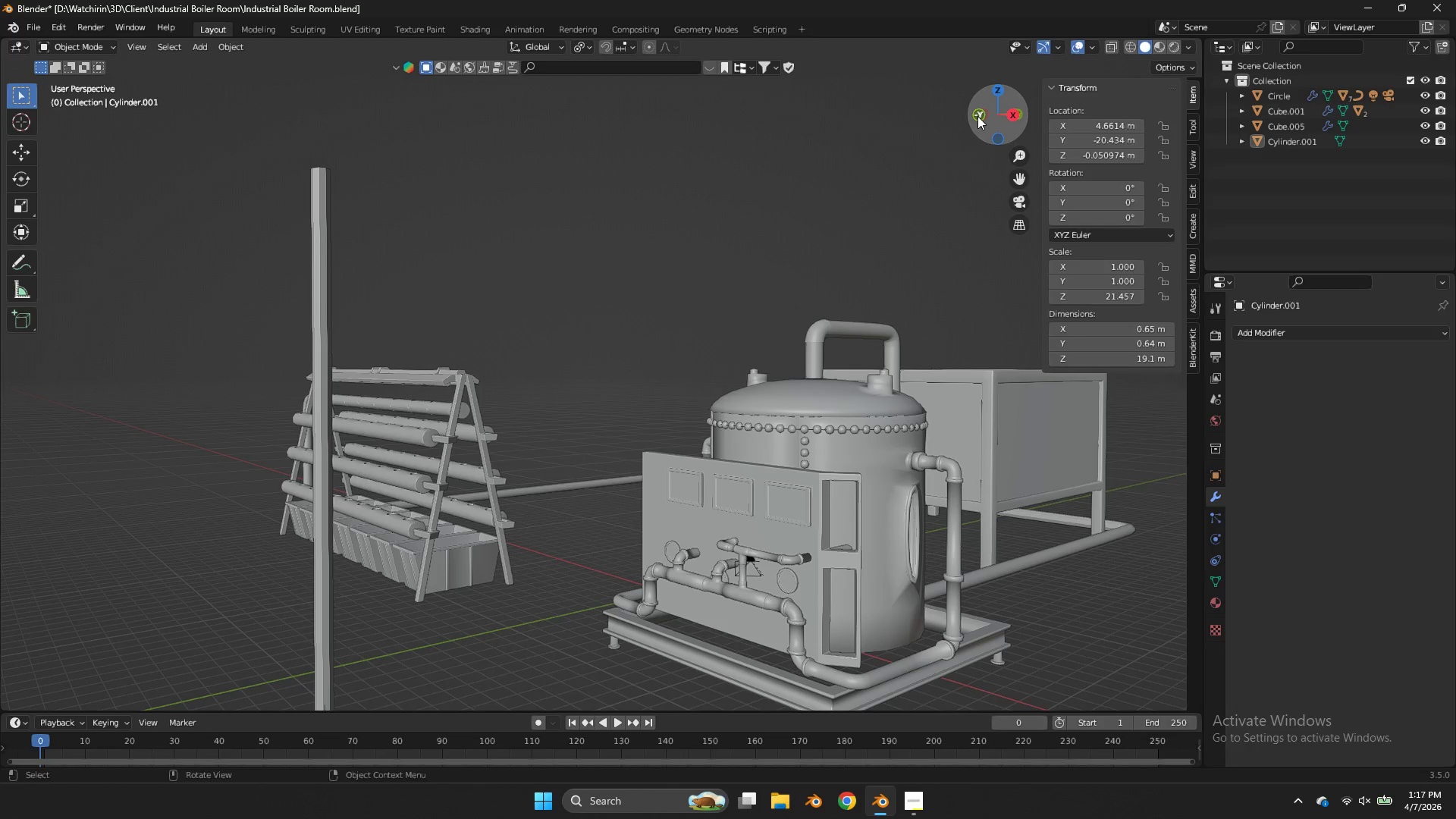 
left_click_drag(start_coordinate=[977, 116], to_coordinate=[914, 157])
 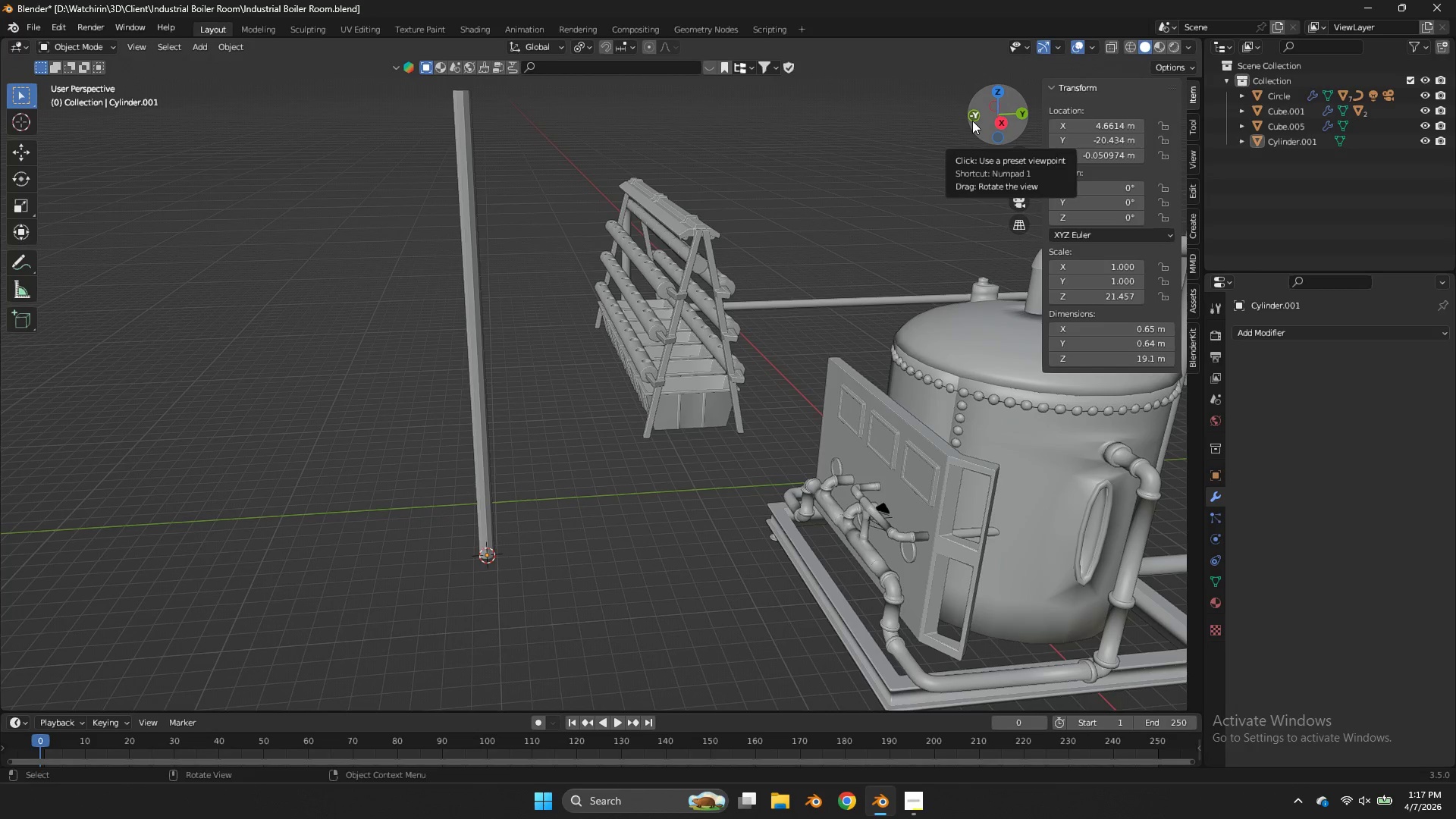 
left_click_drag(start_coordinate=[972, 121], to_coordinate=[990, 120])
 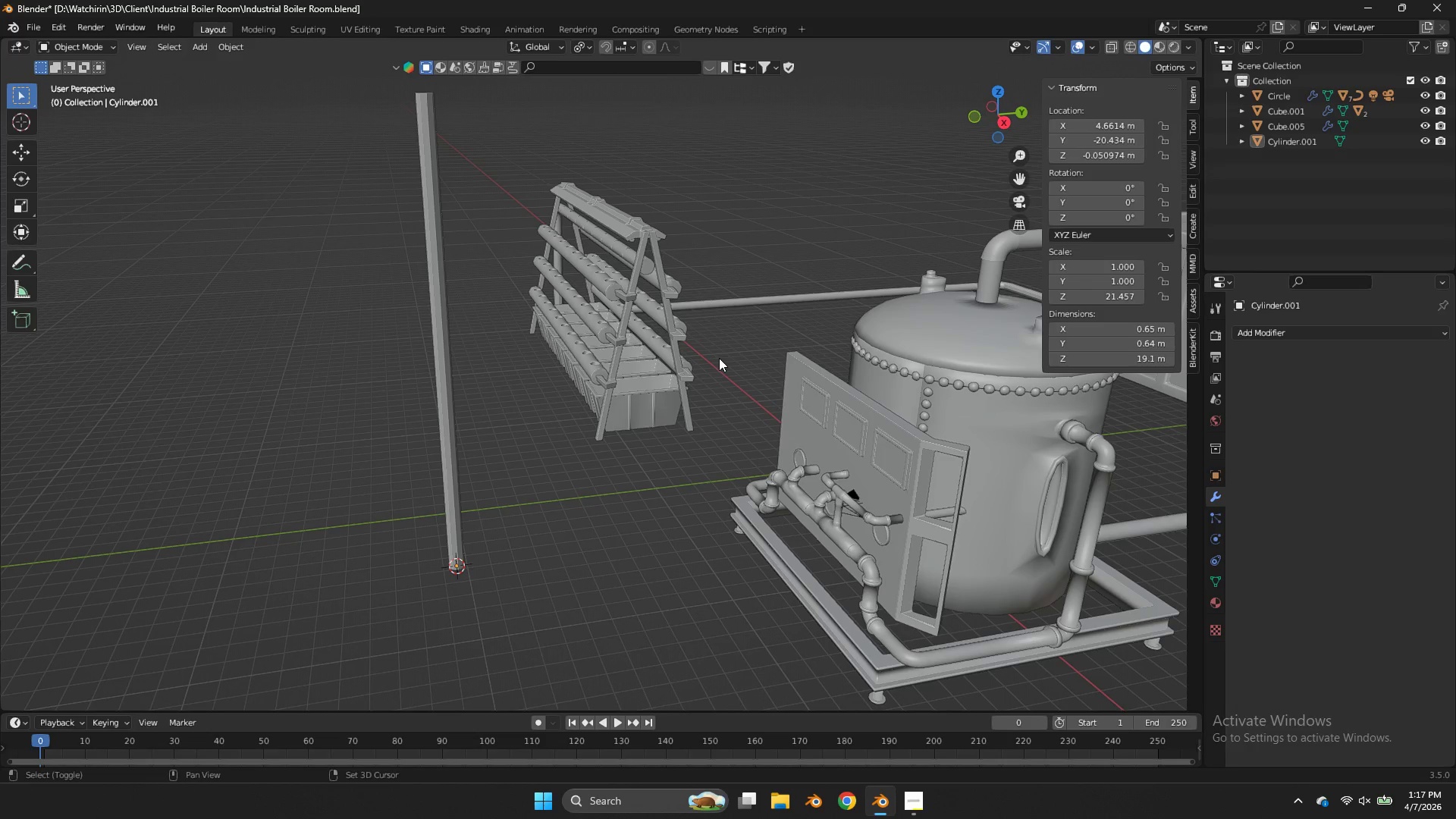 
key(Shift+ShiftLeft)
 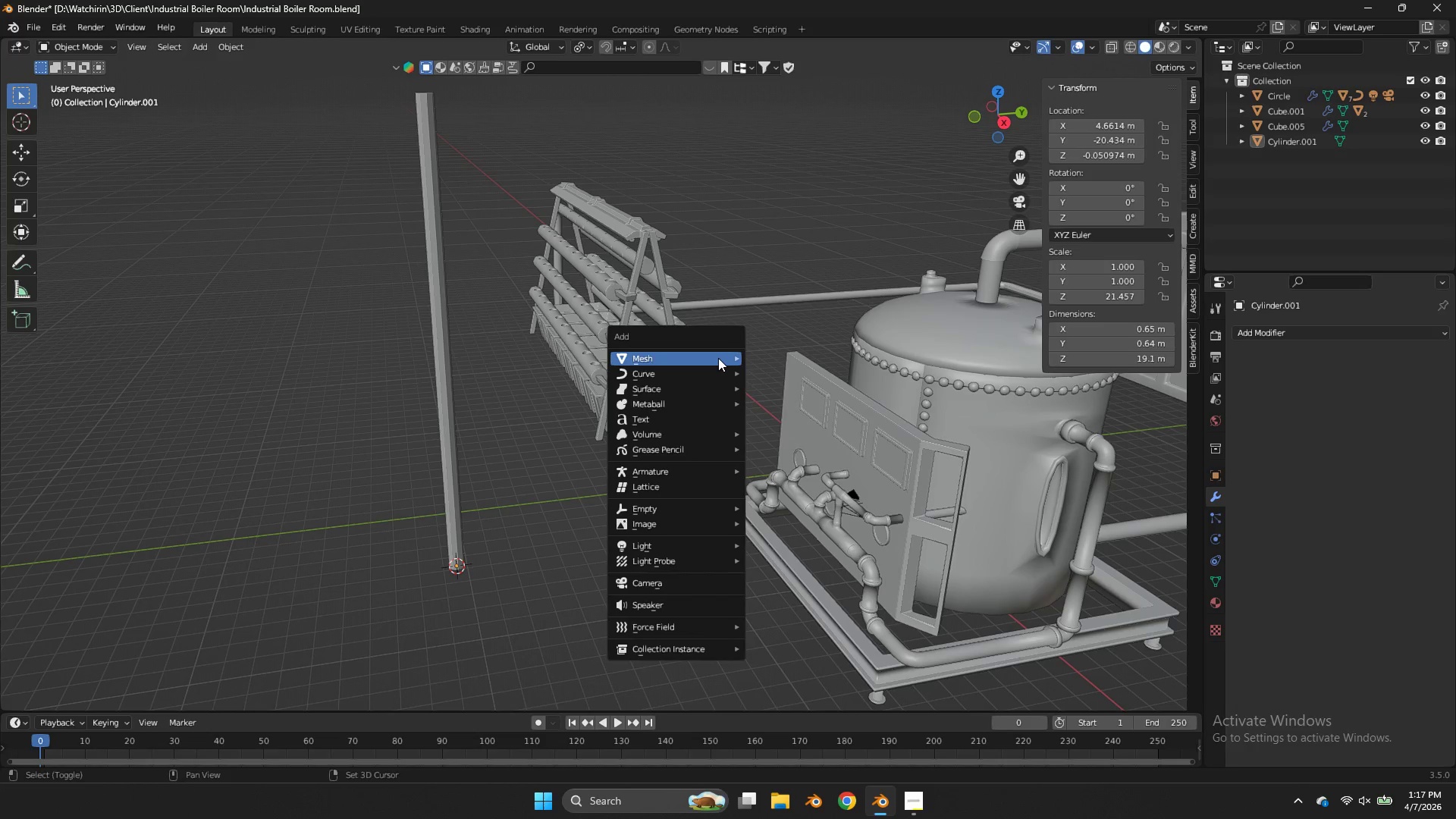 
key(Shift+A)
 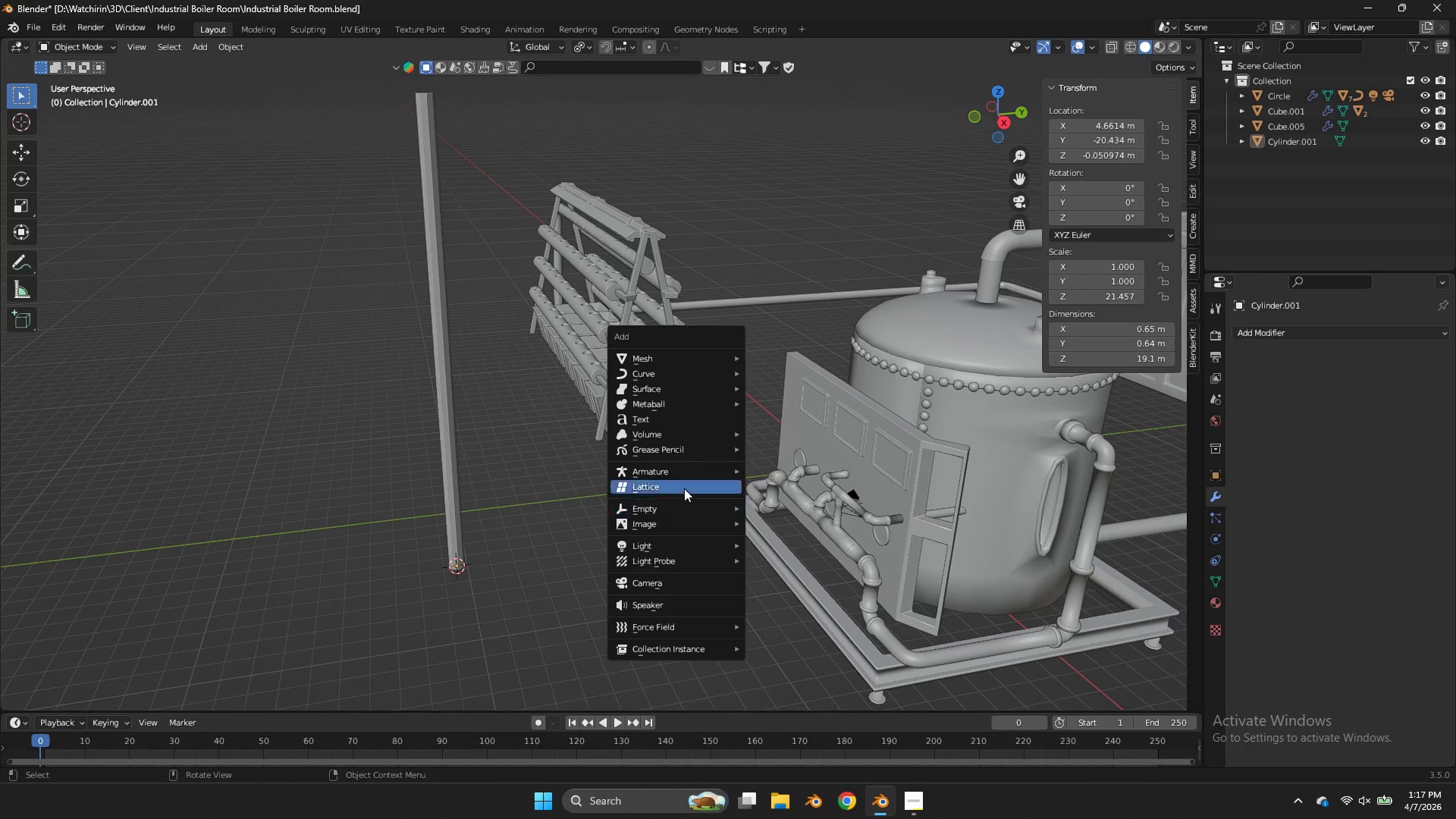 
left_click([682, 506])
 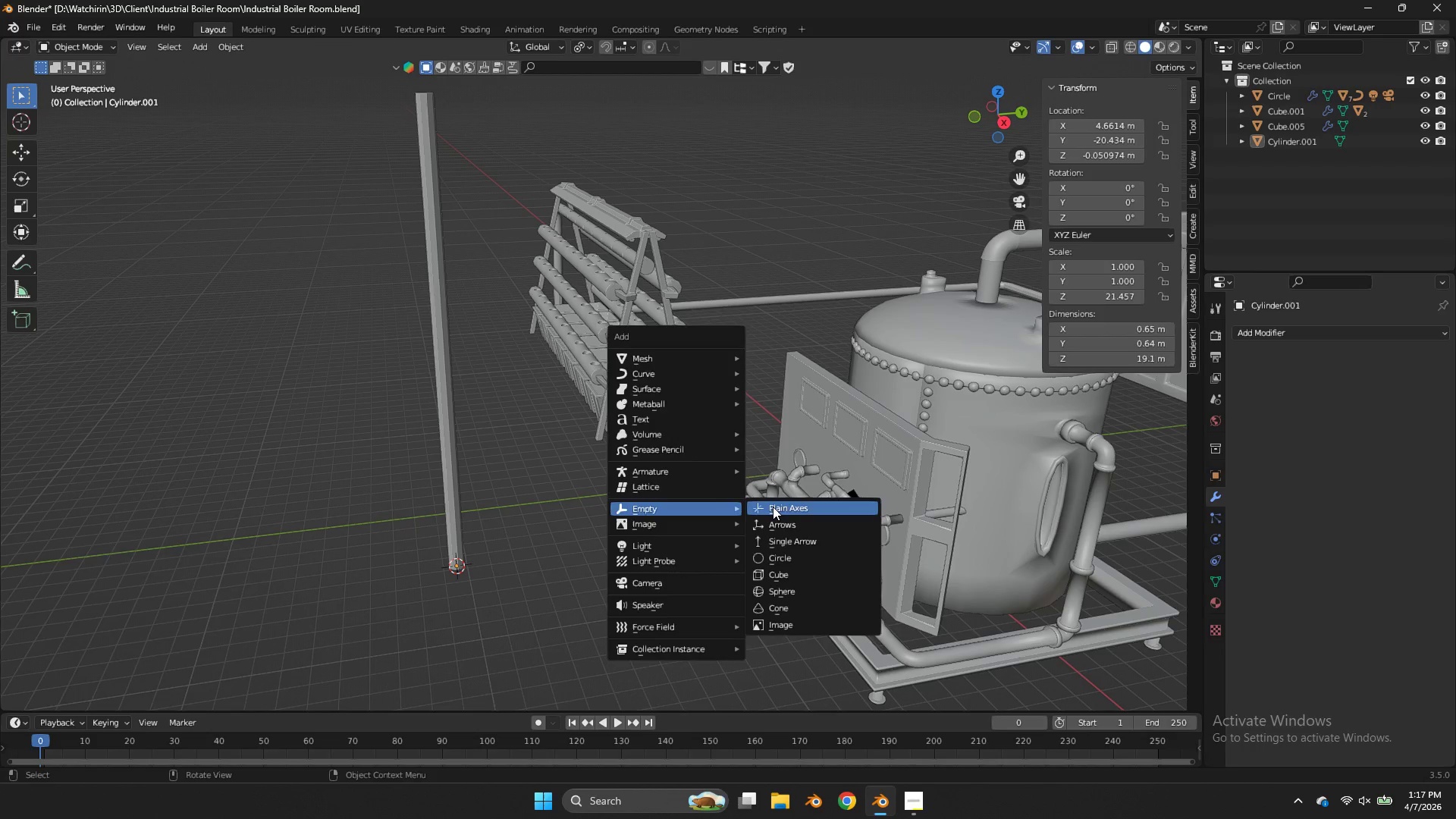 
left_click([773, 507])
 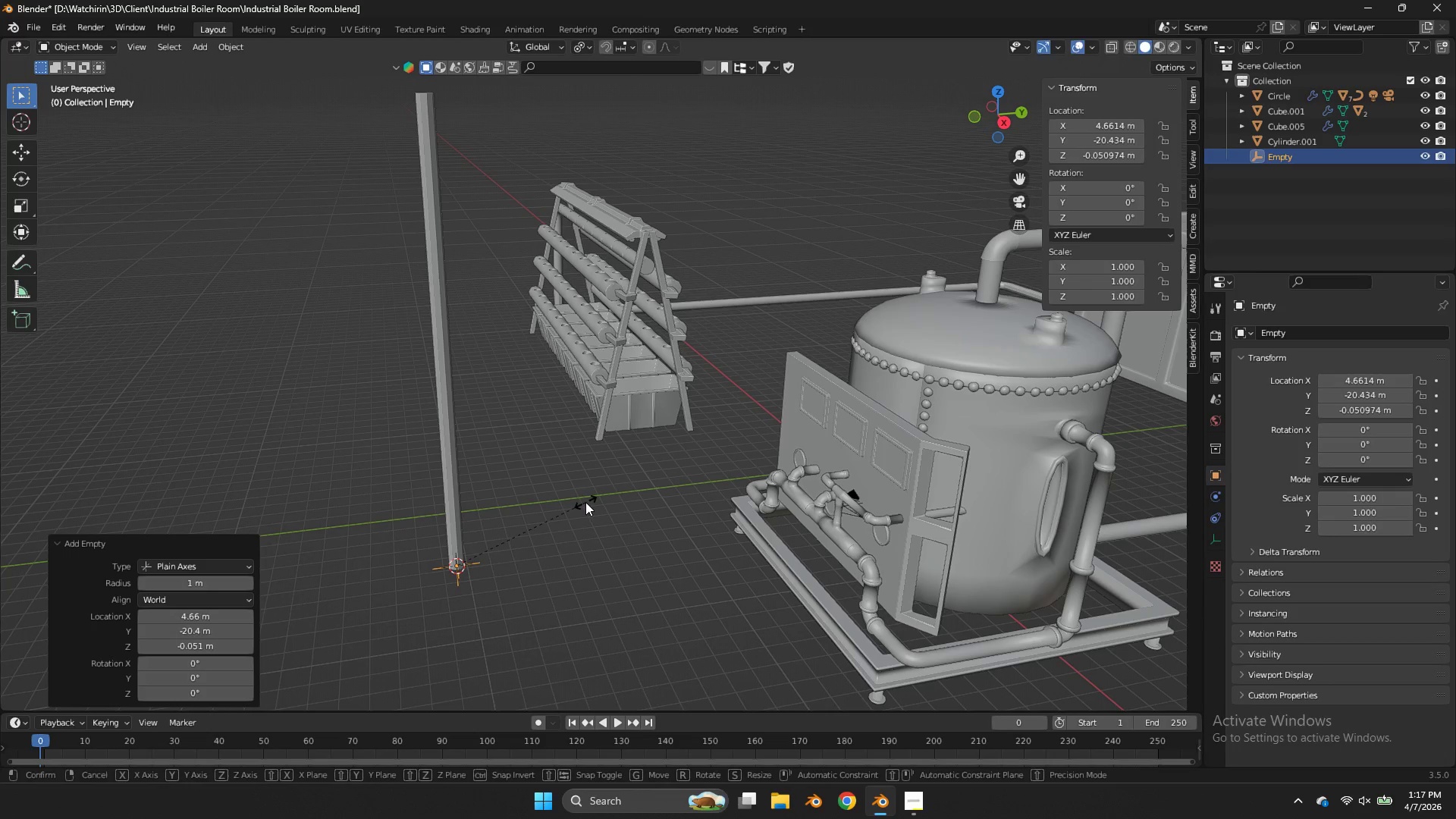 
type(sgz)
 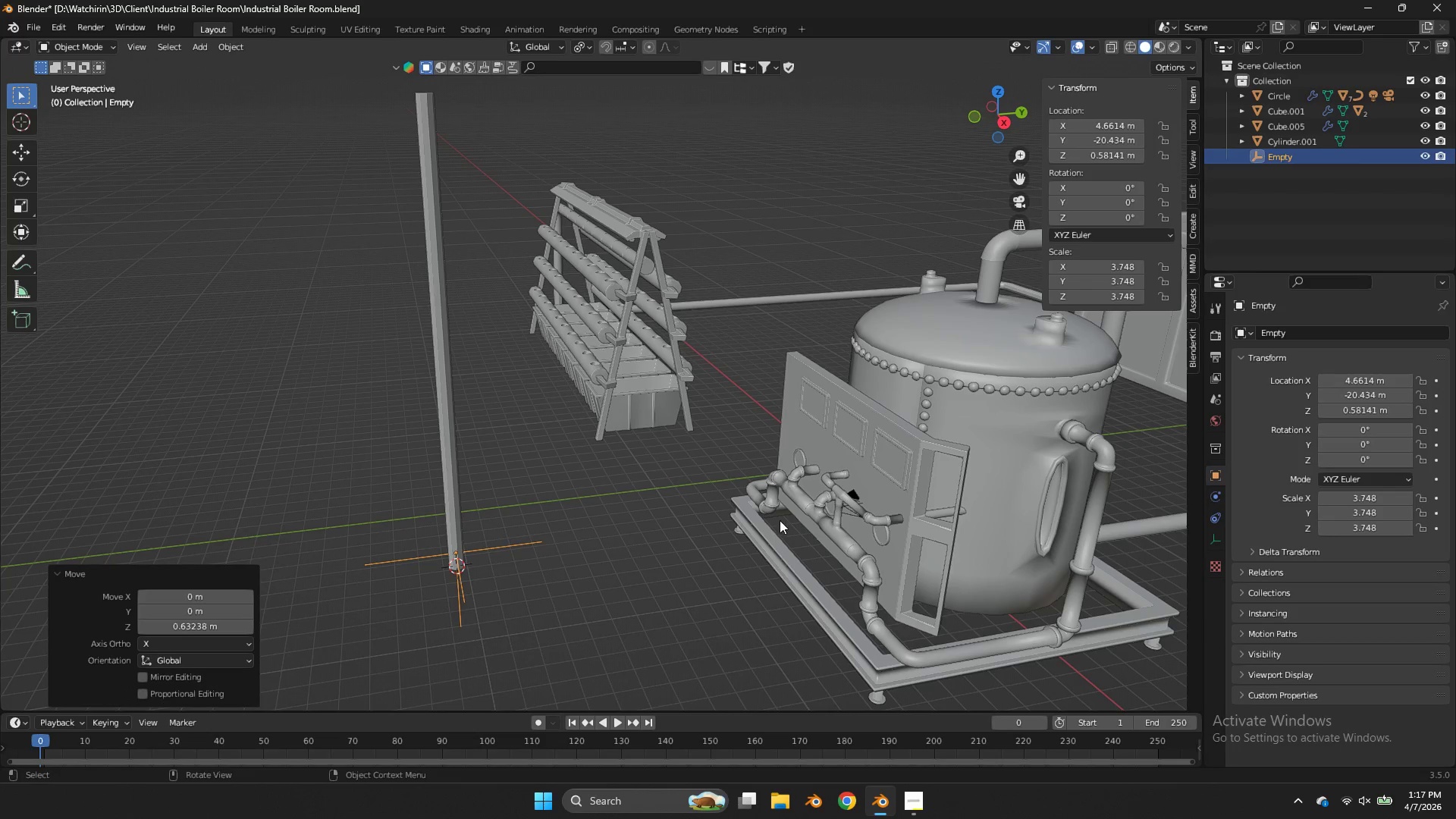 
left_click_drag(start_coordinate=[952, 358], to_coordinate=[945, 360])
 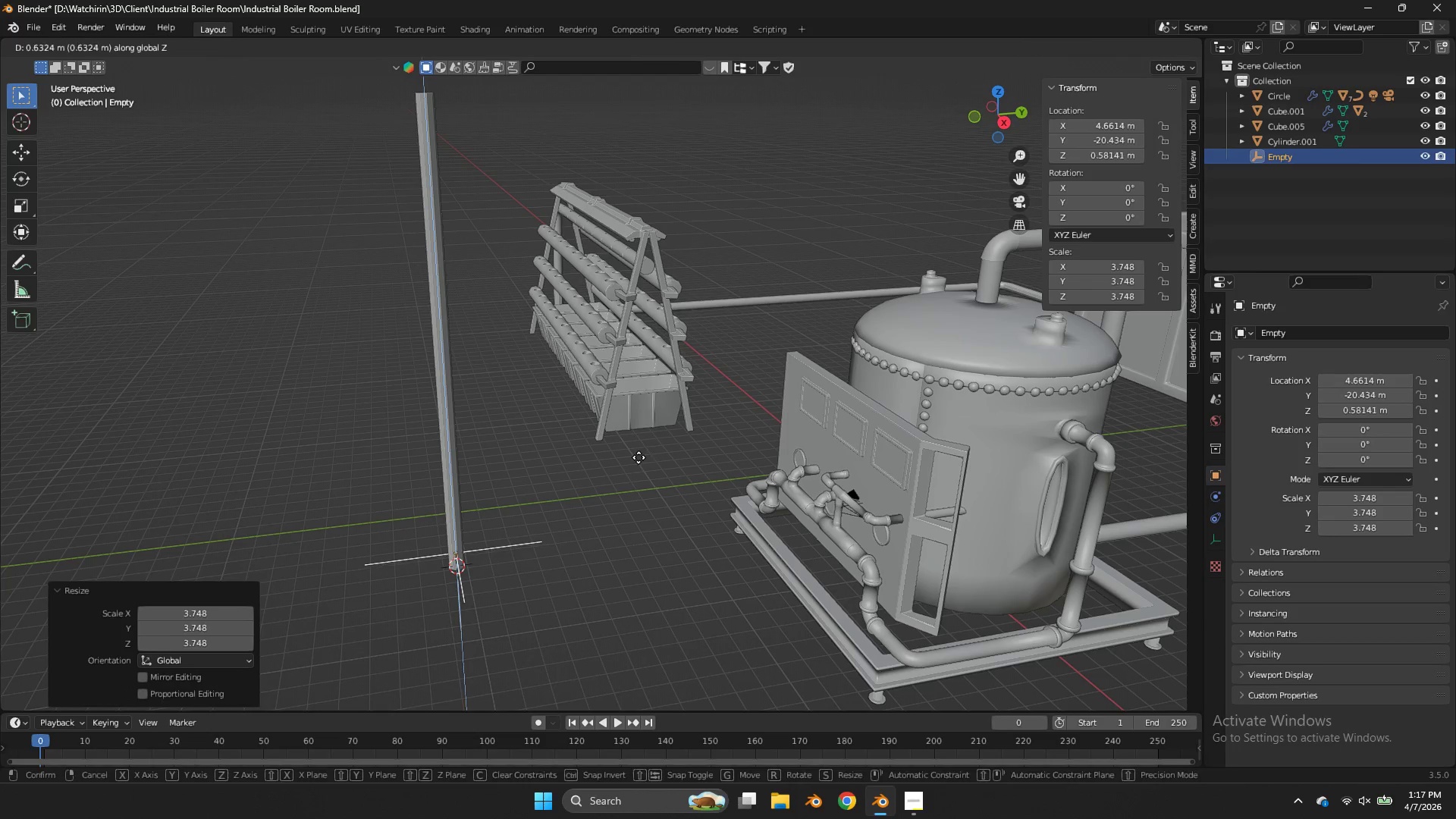 
left_click([639, 457])
 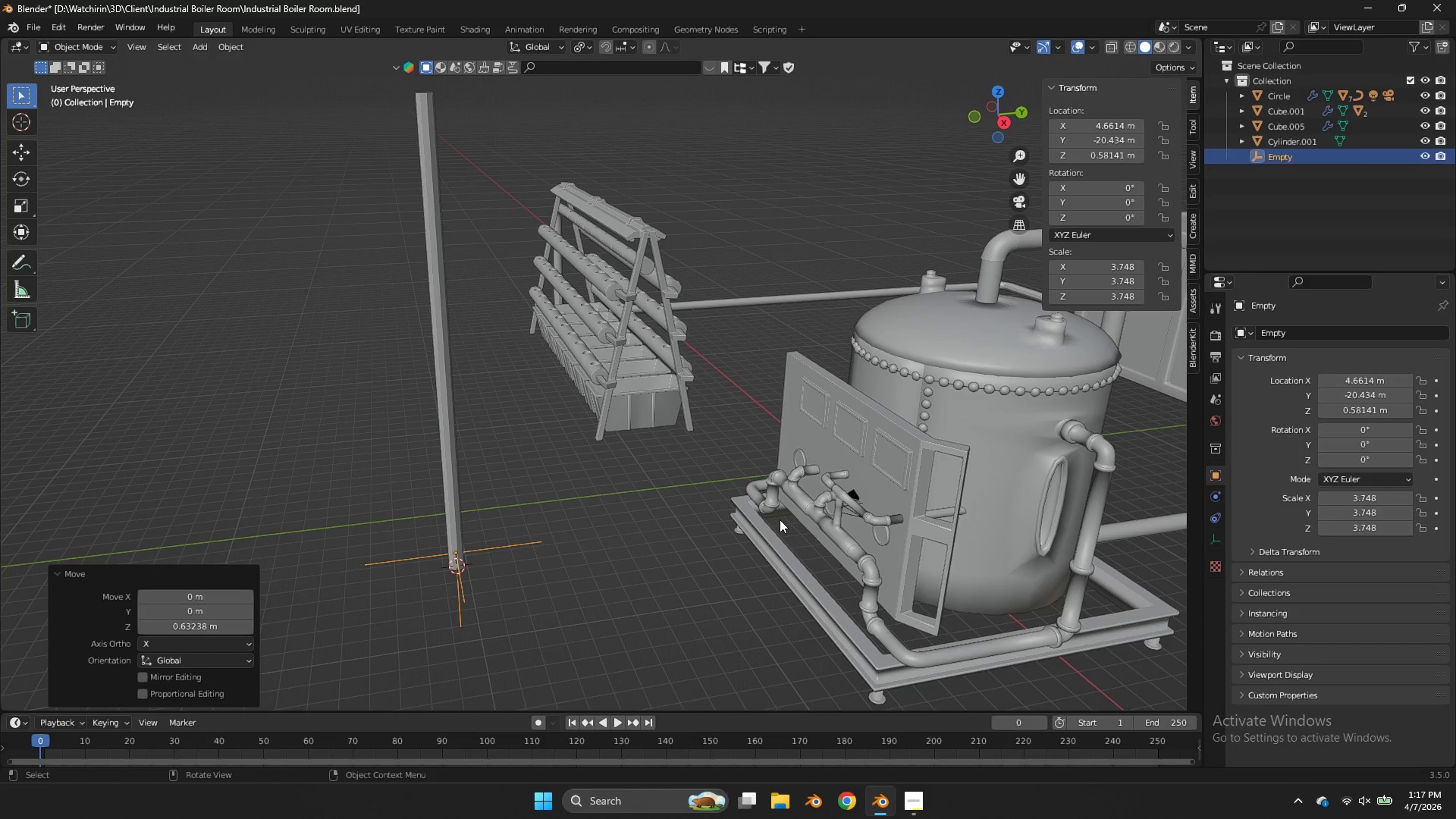 
key(Control+ControlLeft)
 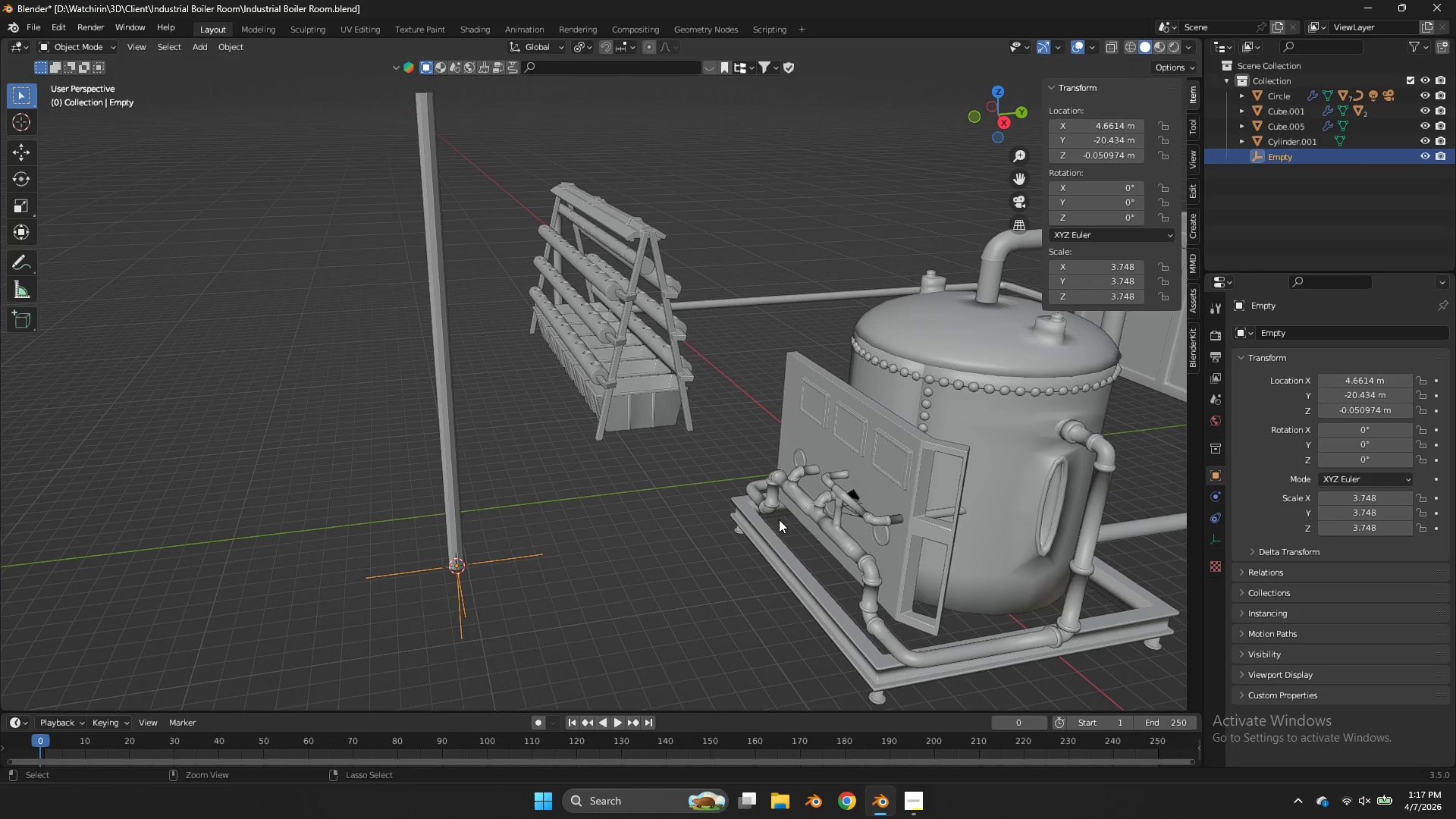 
key(Control+Z)
 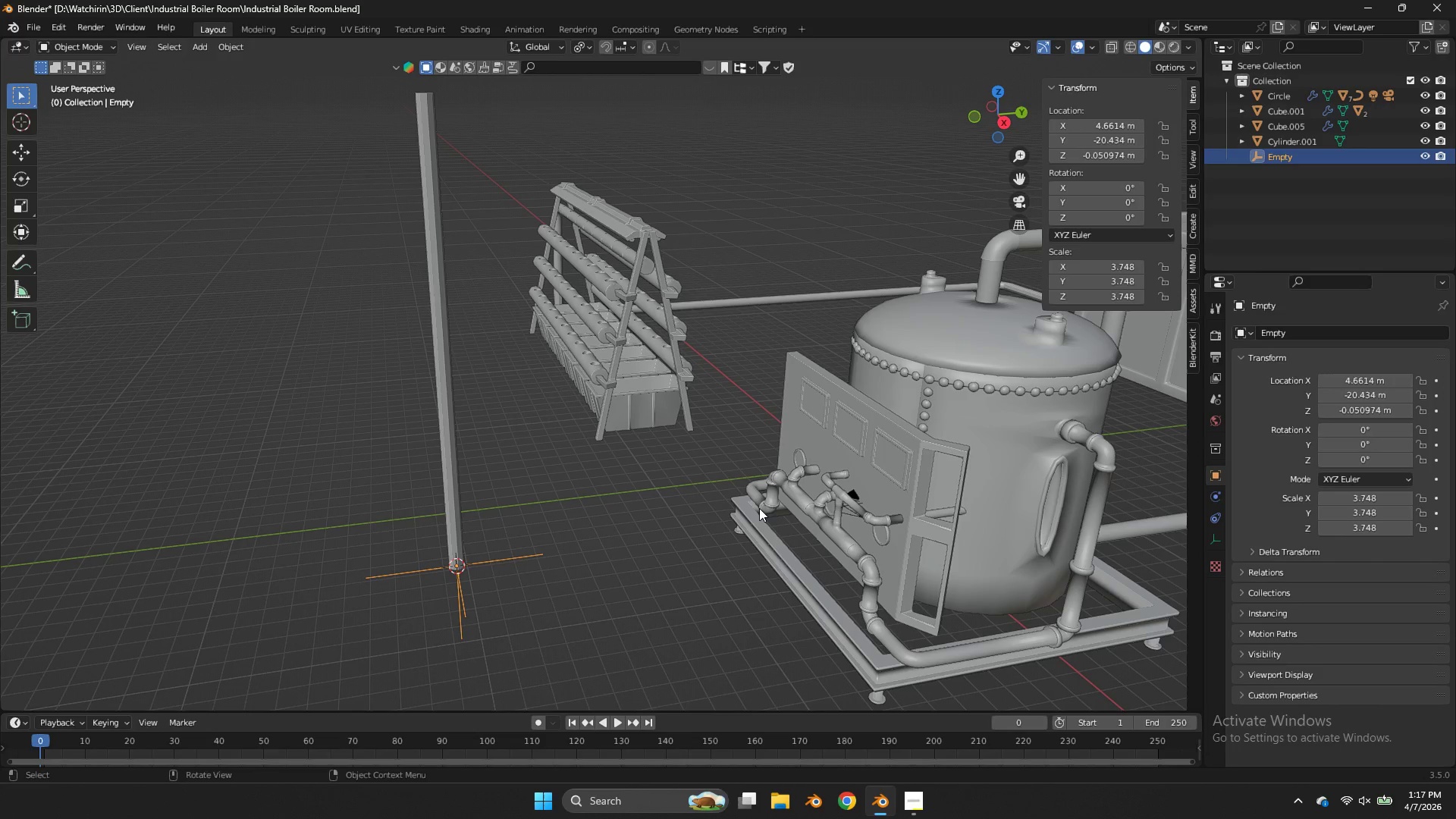 
wait(14.48)
 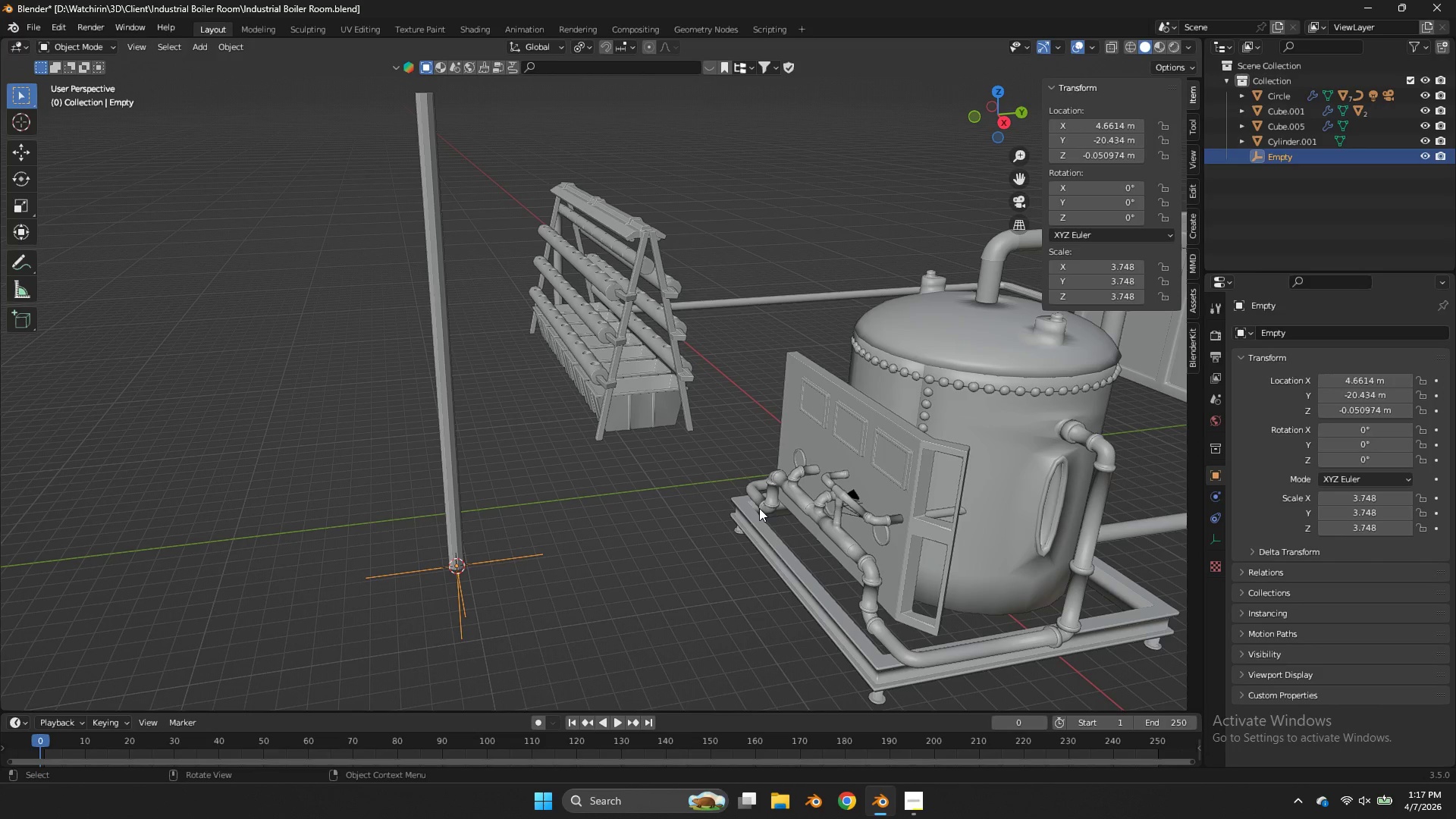 
key(Shift+A)
 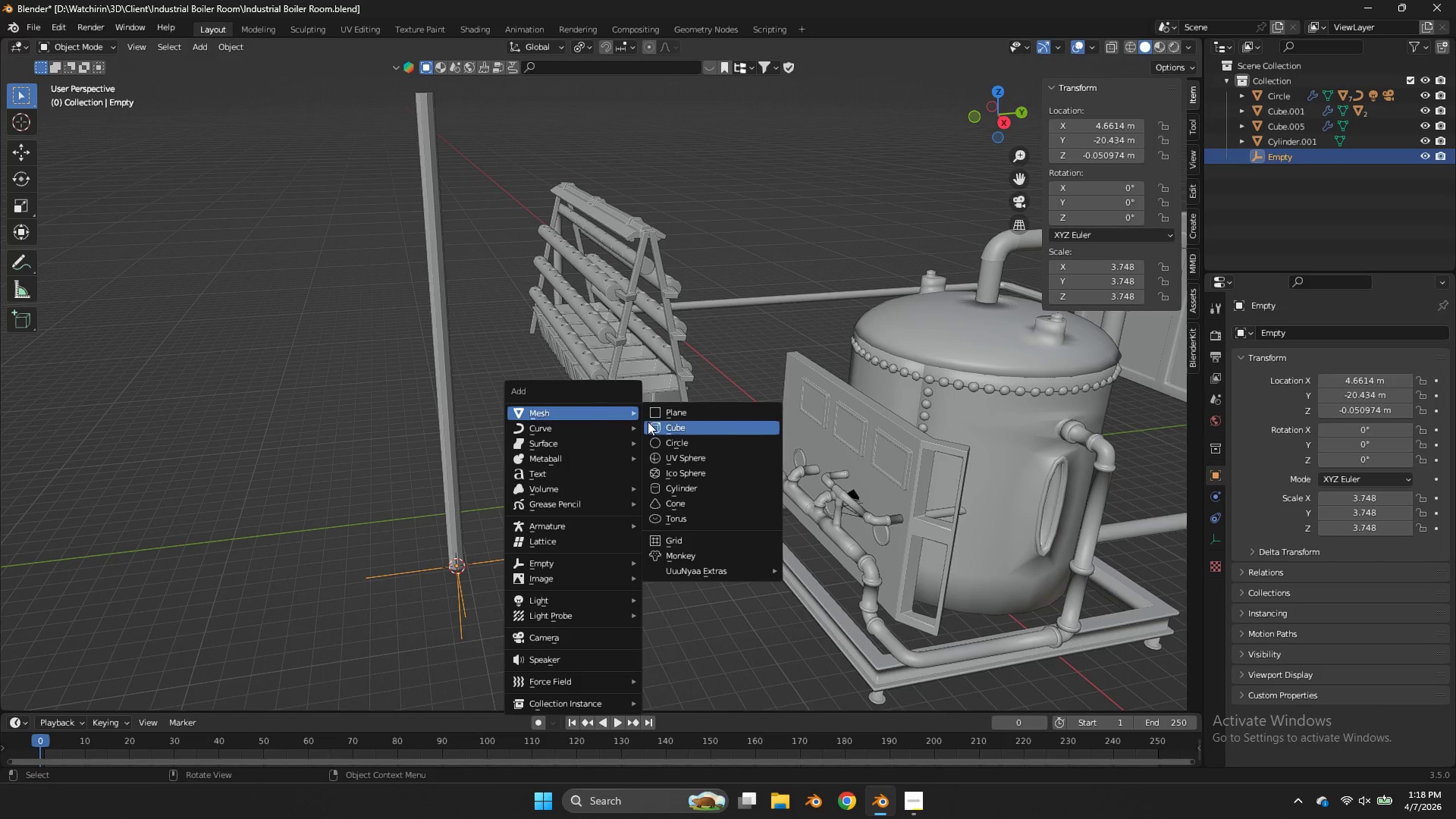 
double_click([678, 429])
 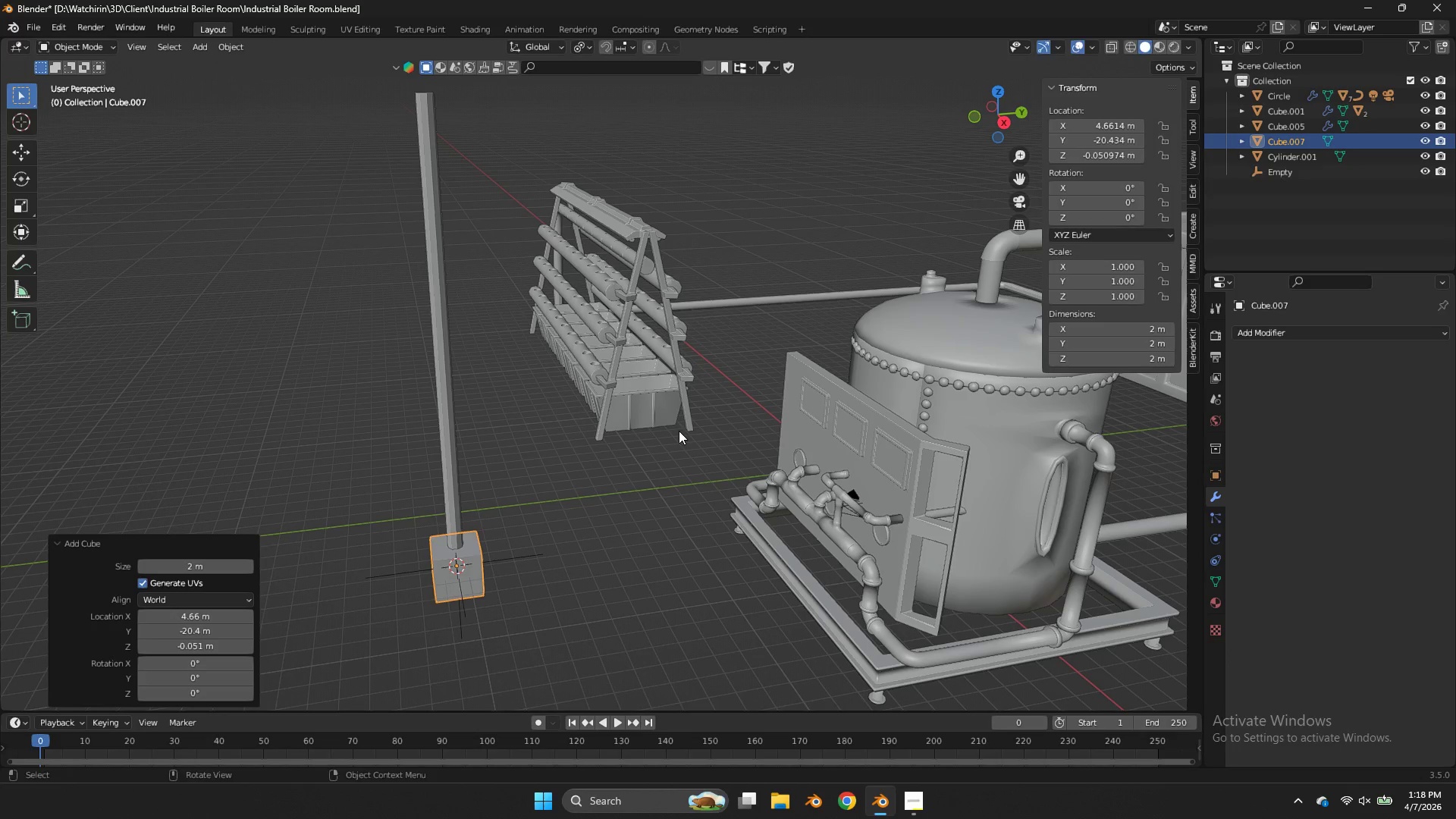 
type(sz)
 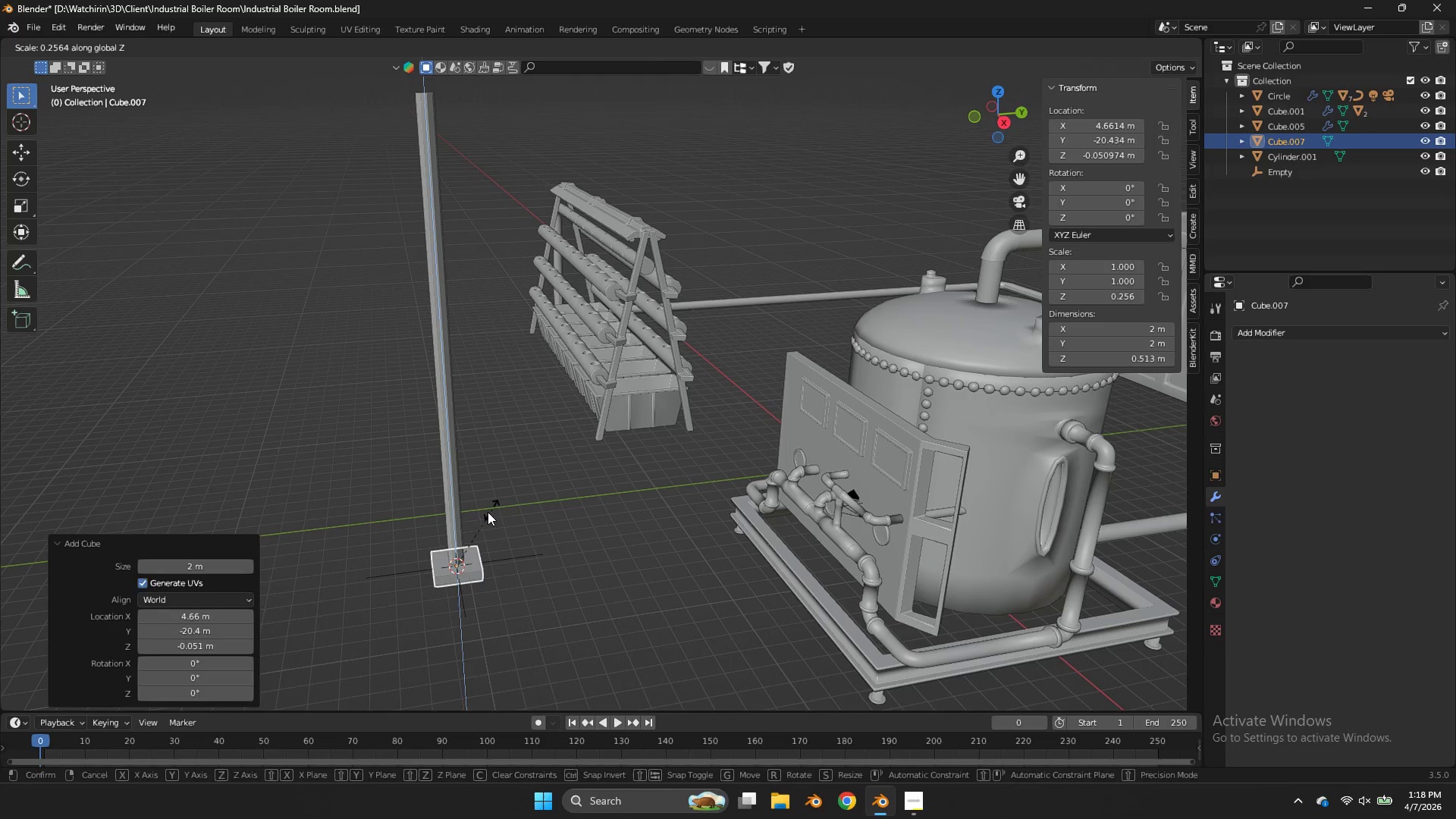 
left_click([487, 513])
 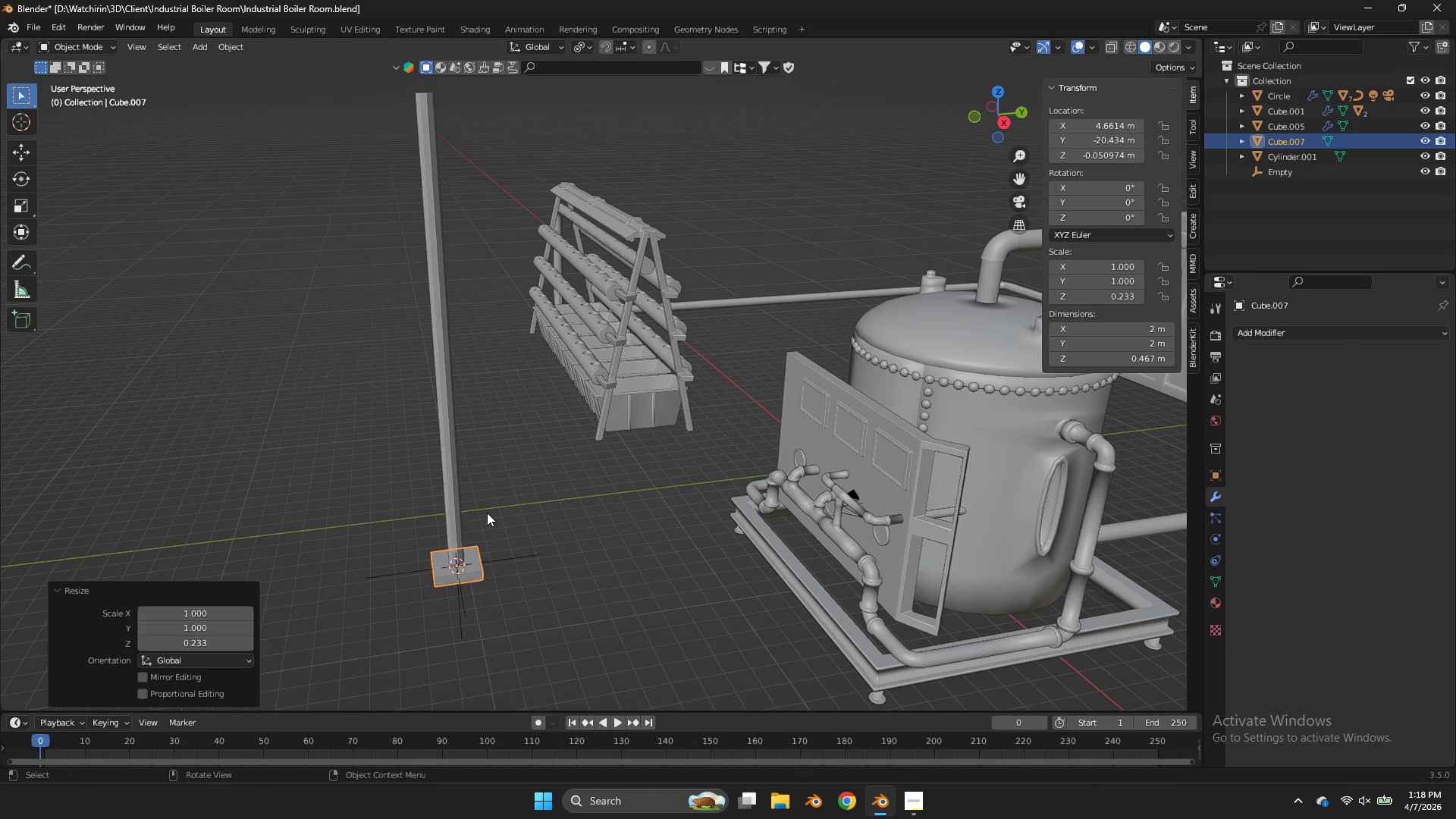 
key(NumpadDivide)
 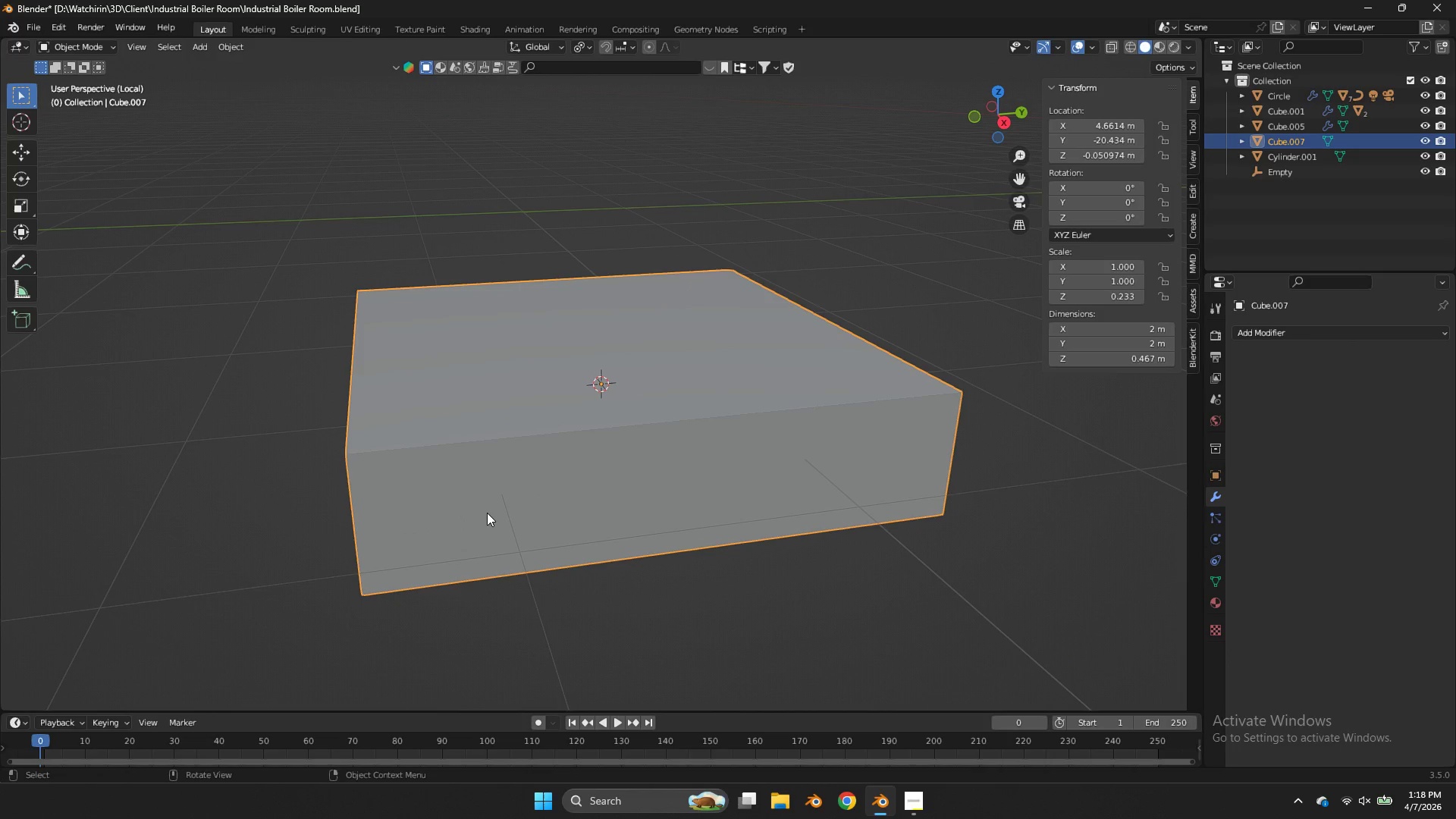 
wait(5.47)
 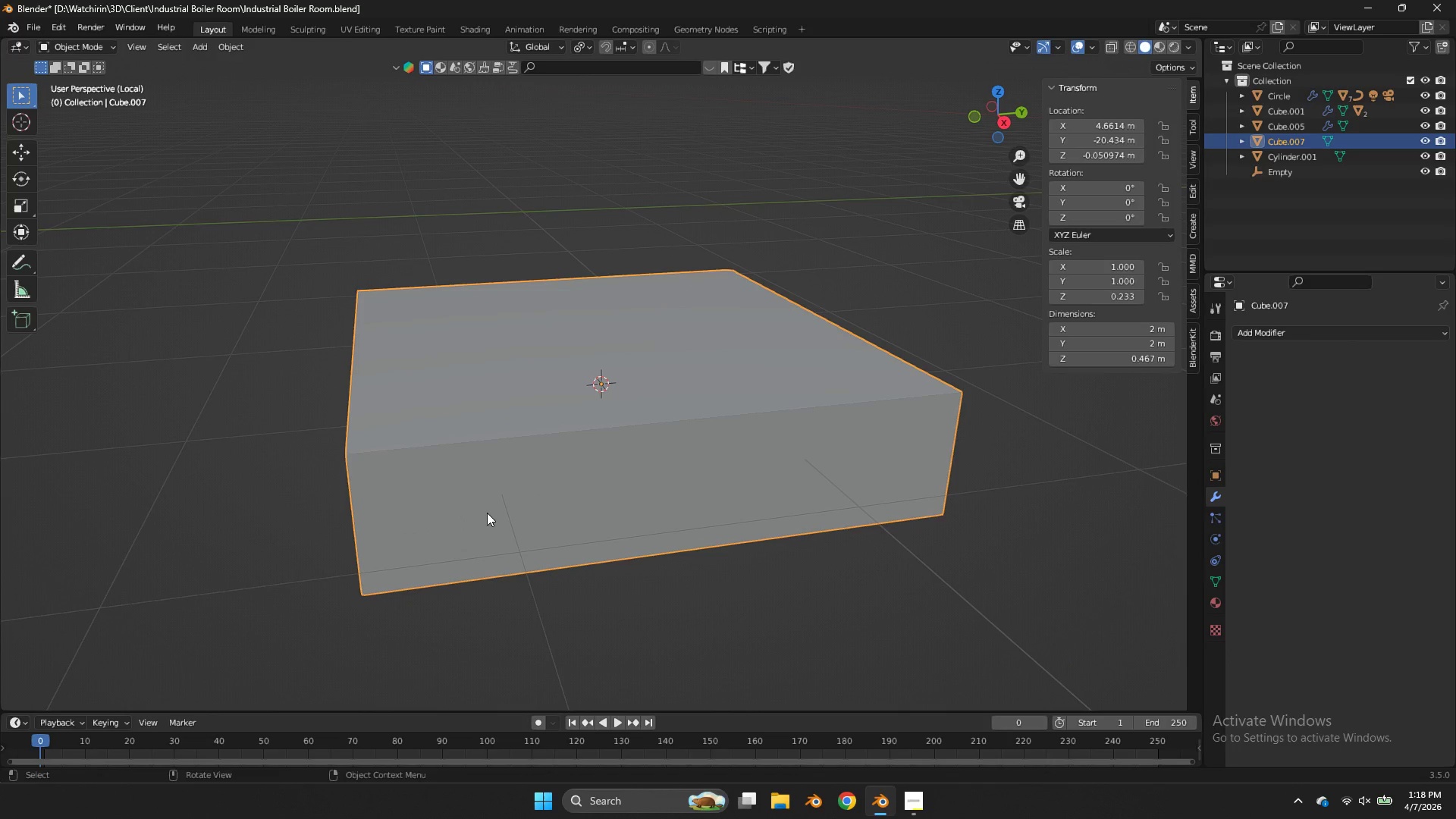 
scroll: coordinate [594, 391], scroll_direction: down, amount: 3.0
 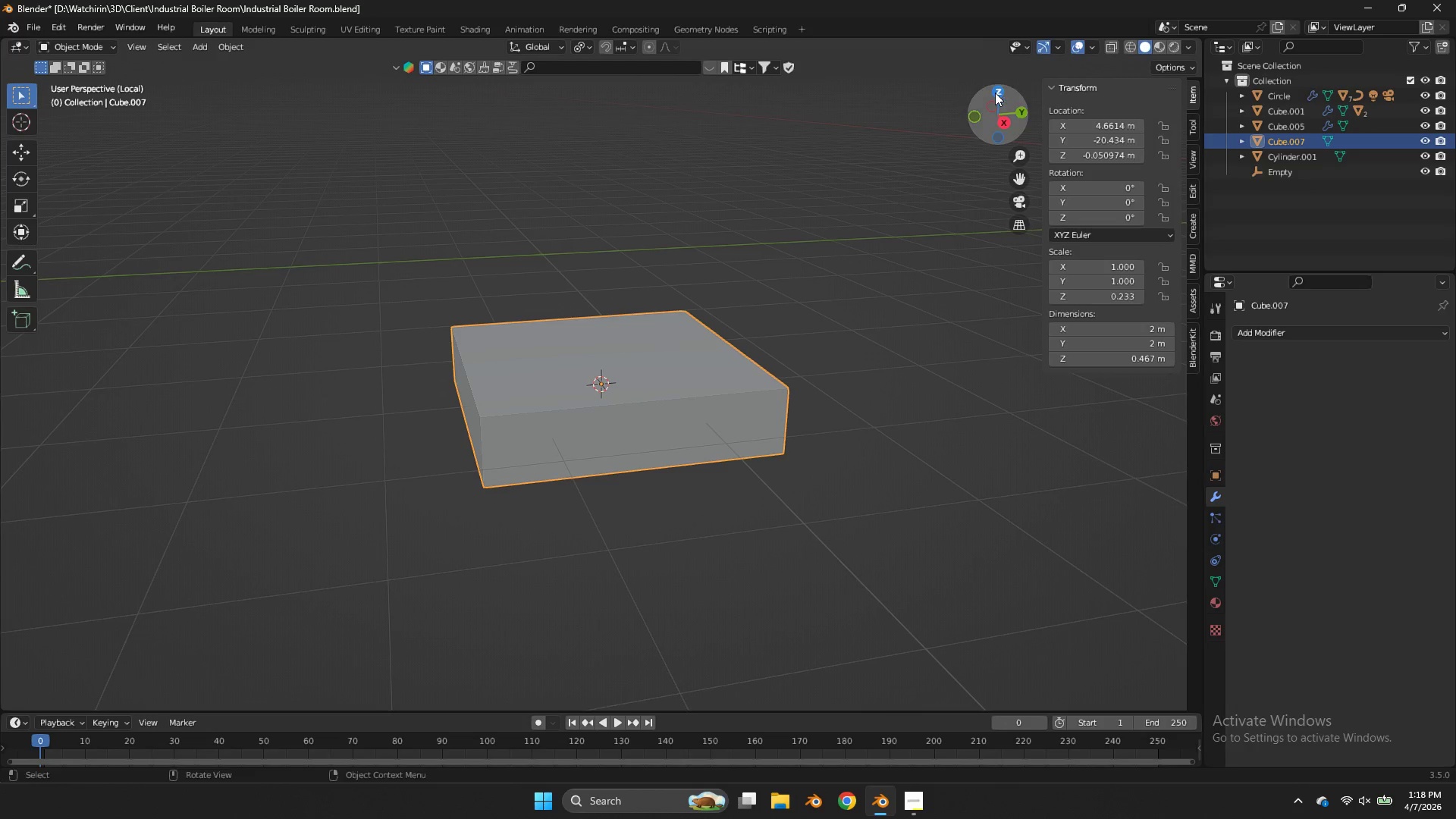 
left_click([995, 93])
 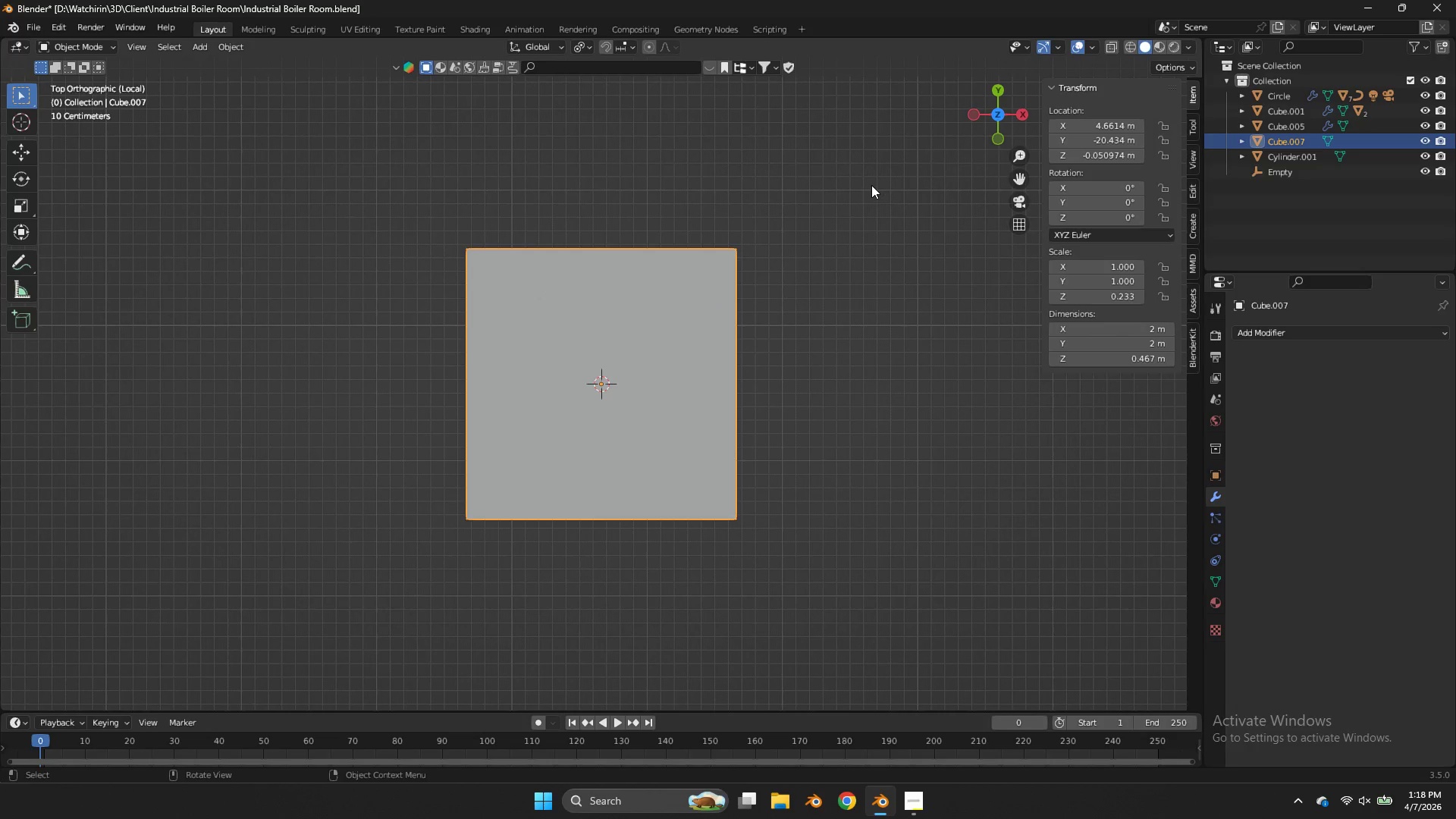 
key(NumpadDivide)
 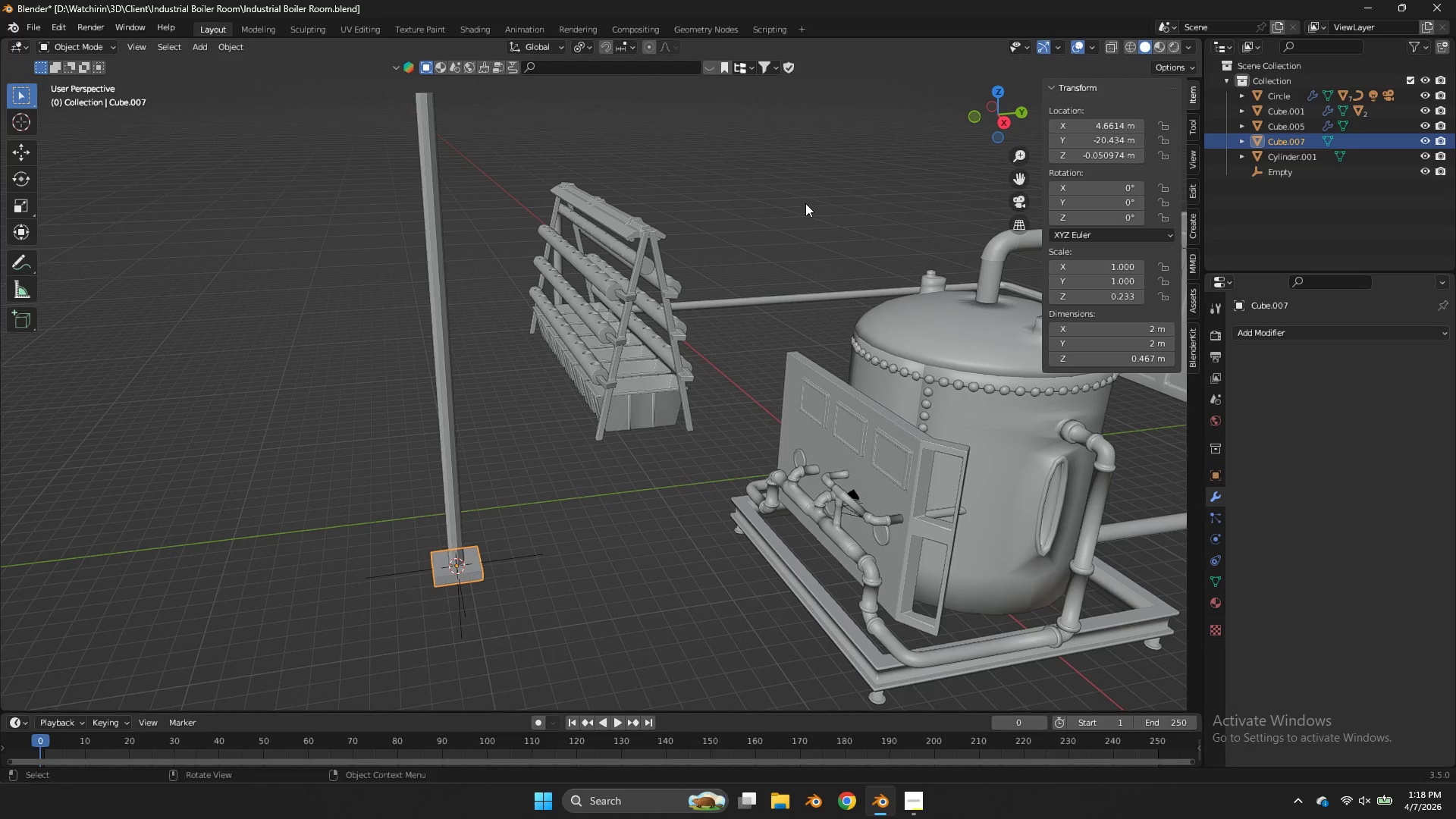 
hold_key(key=ShiftLeft, duration=1.3)
left_click([455, 381])
 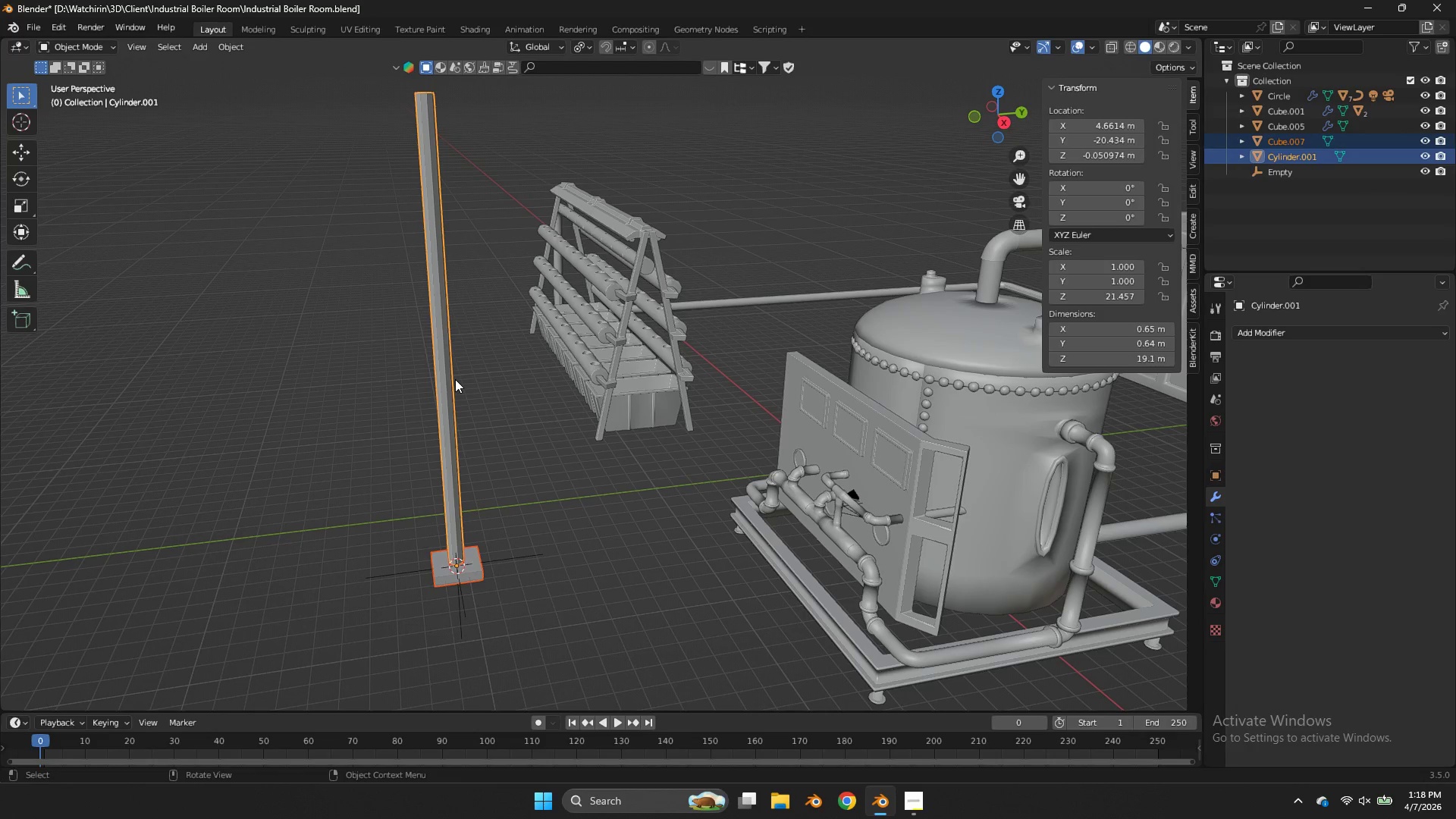 
key(NumpadDivide)
 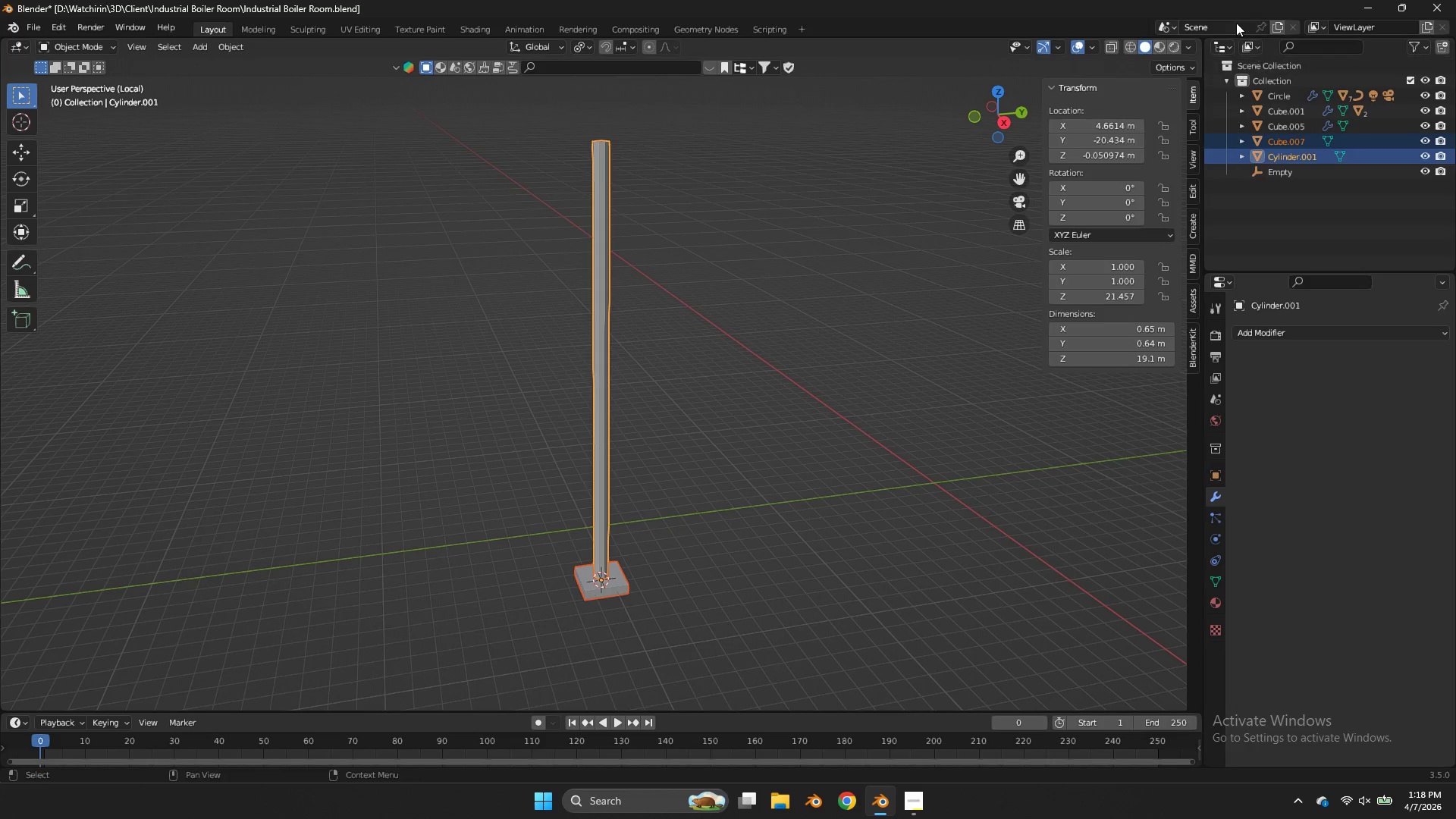 
left_click([998, 92])
 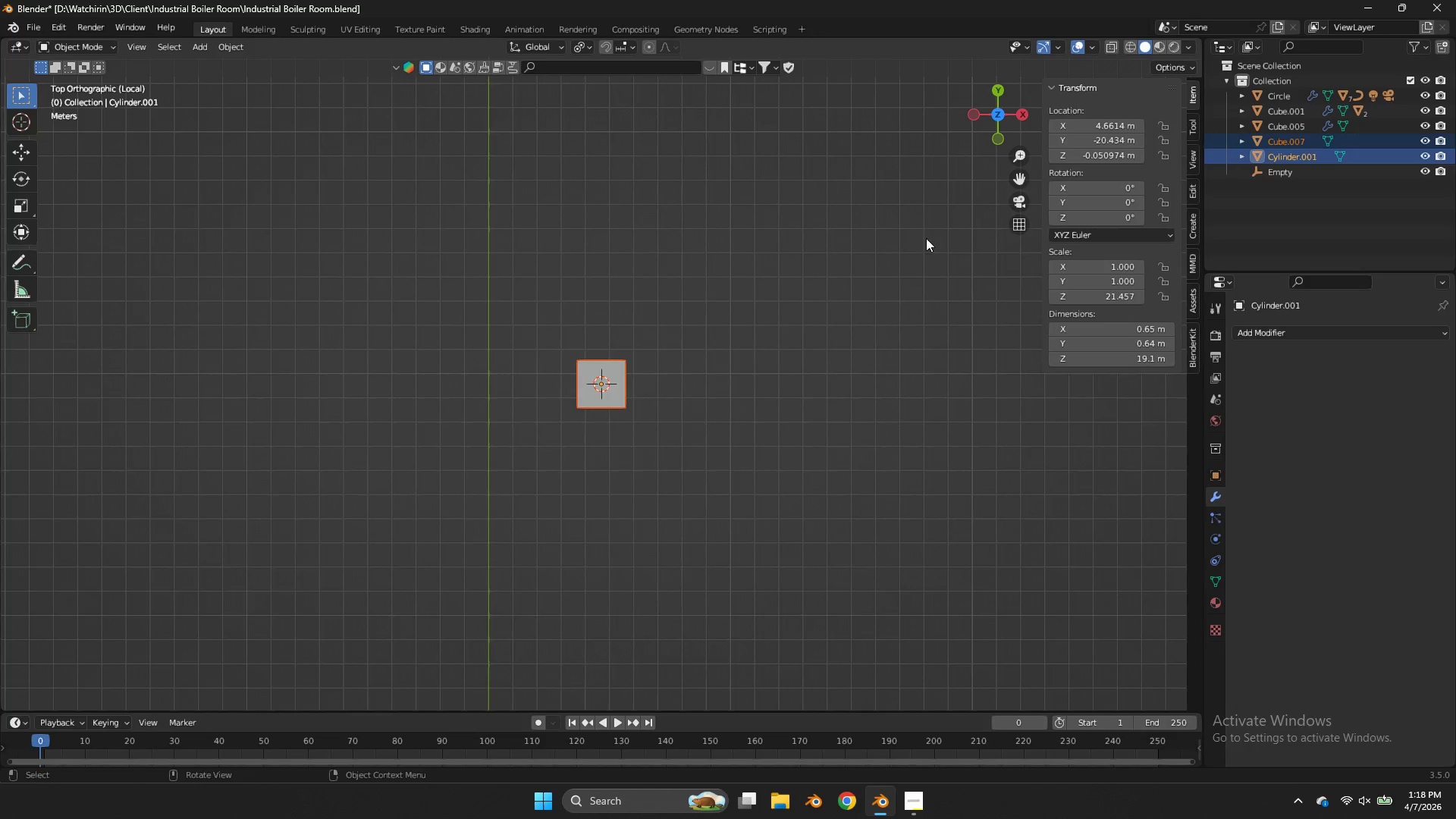 
key(Z)
 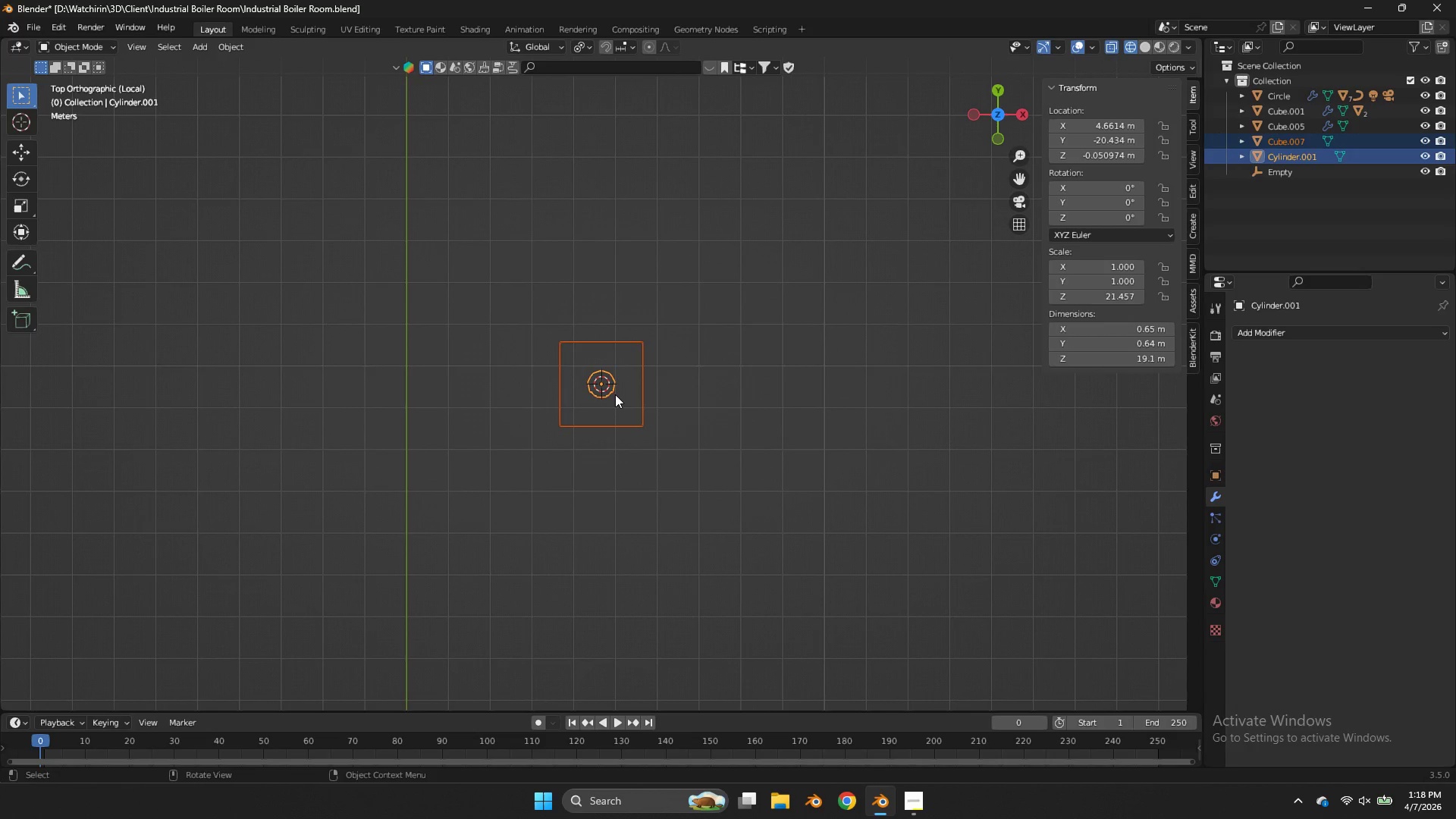 
scroll: coordinate [827, 255], scroll_direction: up, amount: 3.0
 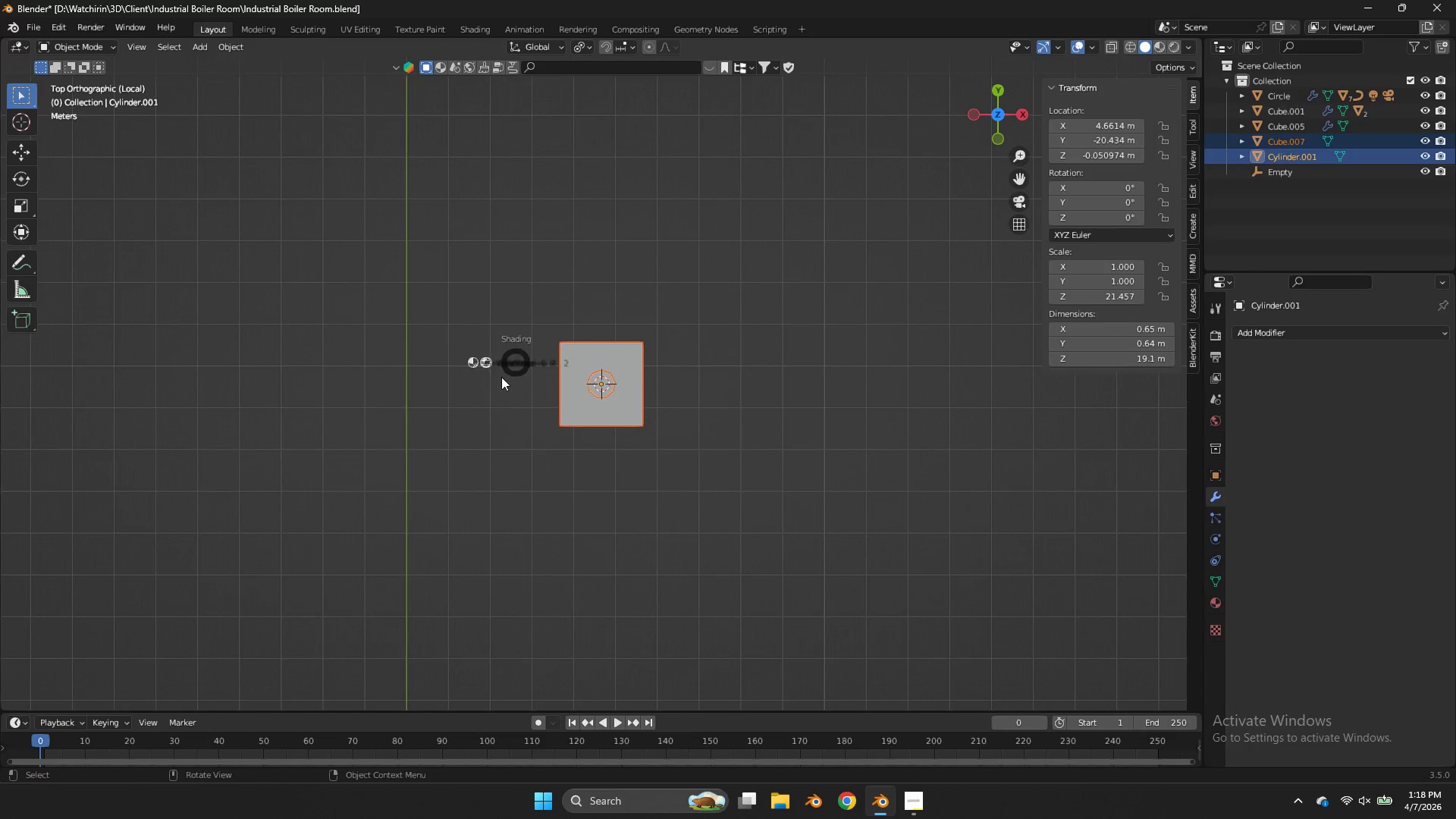 
left_click([613, 394])
 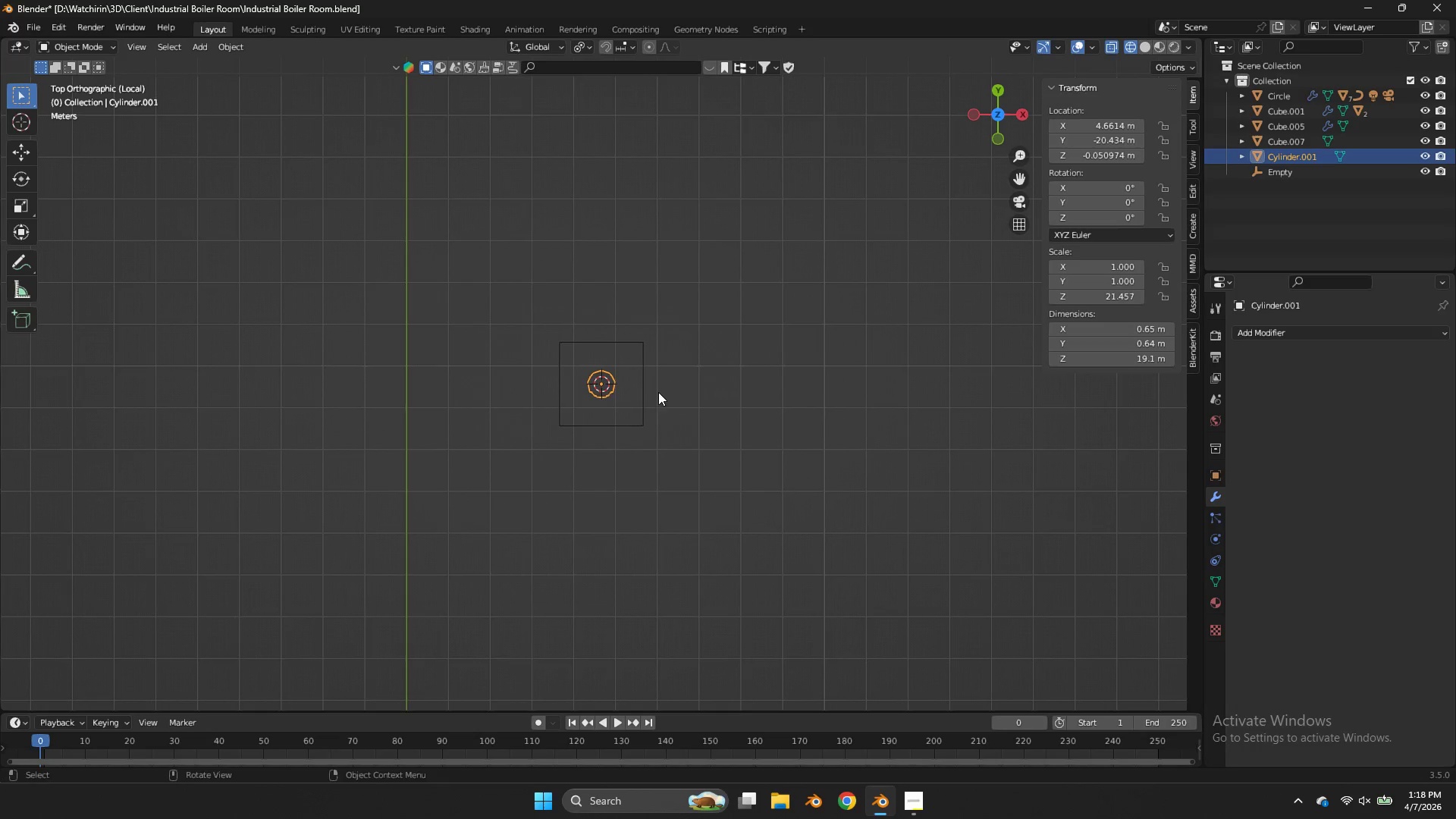 
key(S)
 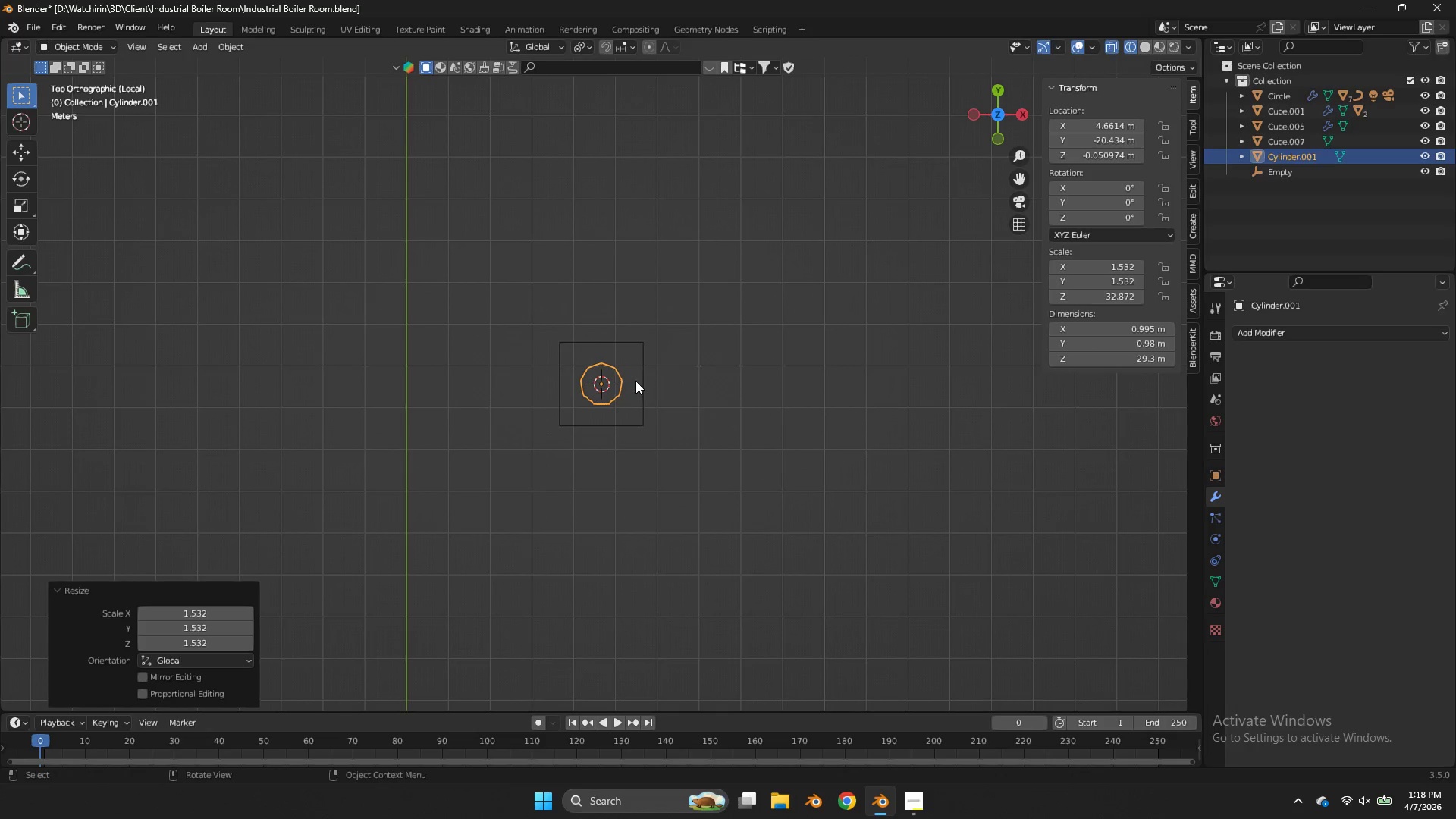 
double_click([635, 381])
 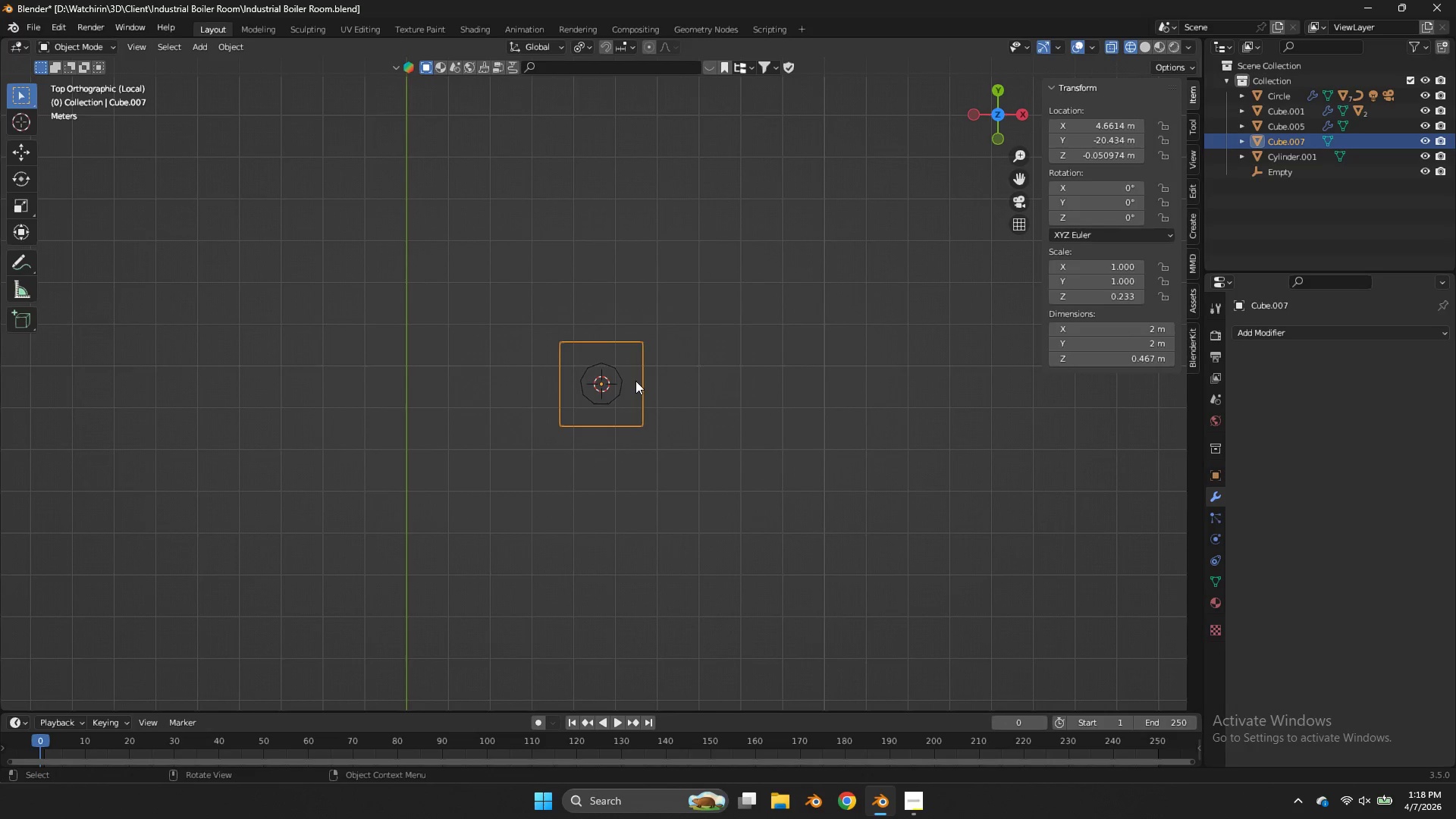 
key(Tab)
 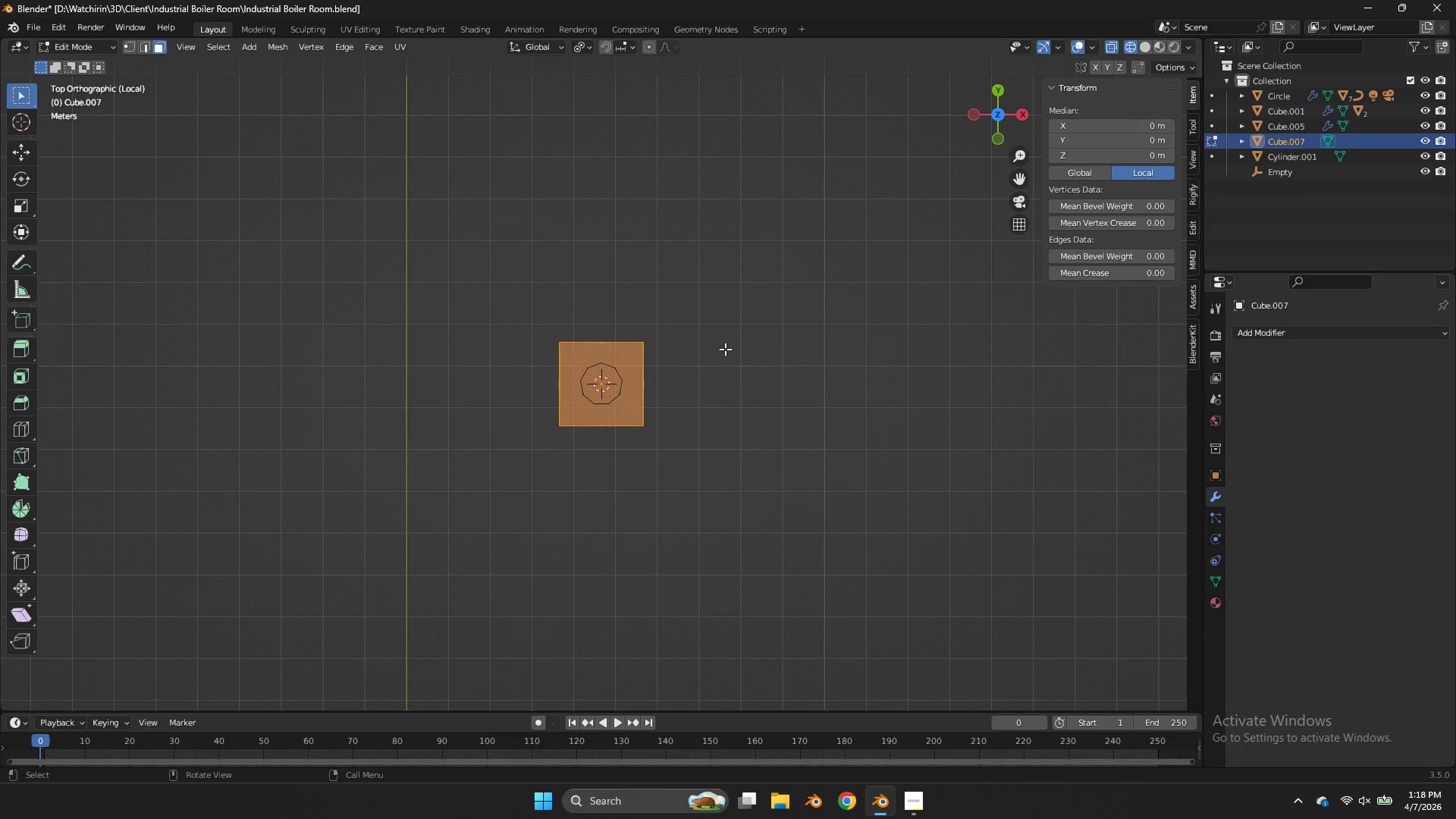 
key(S)
 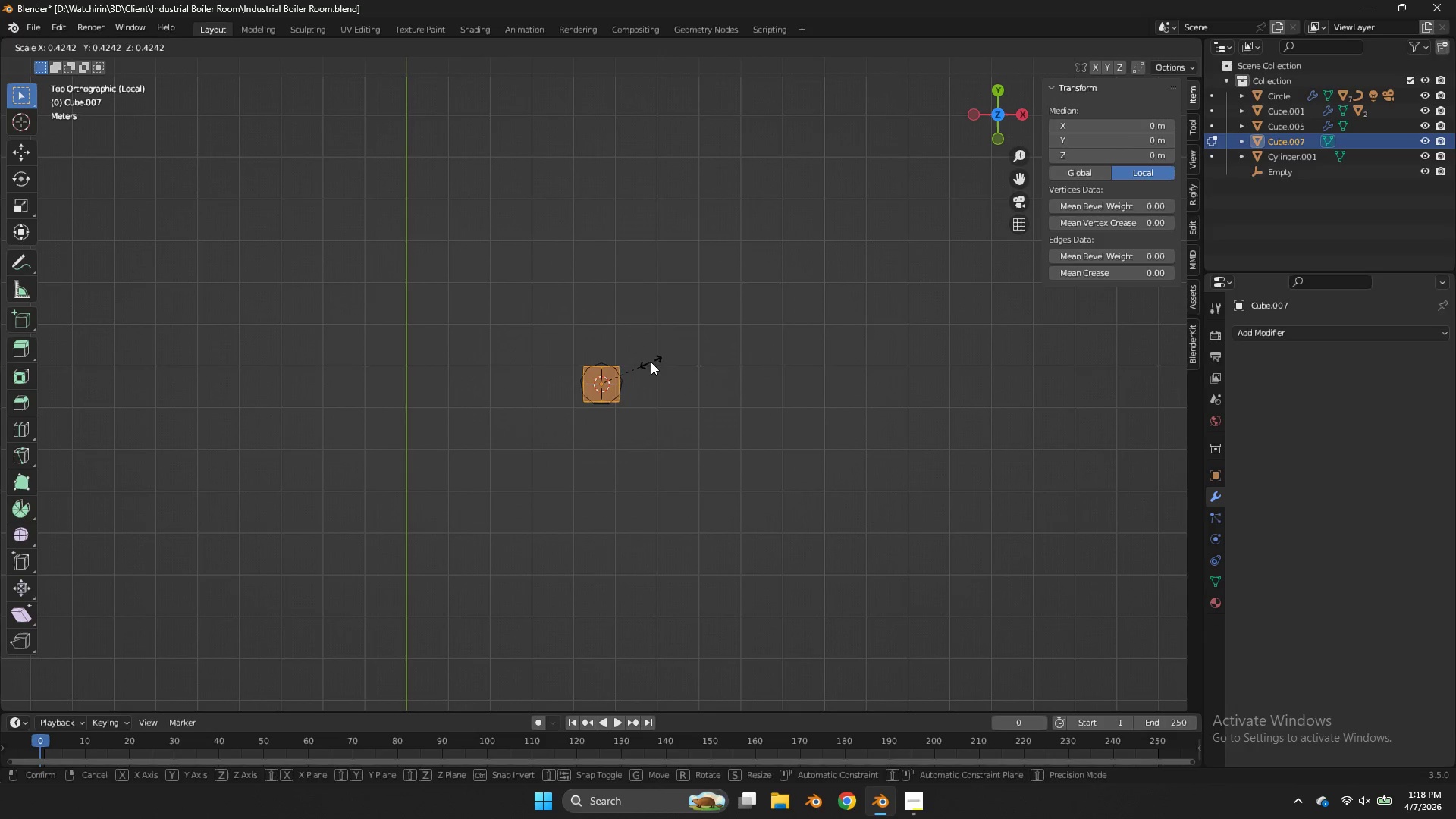 
left_click([651, 362])
 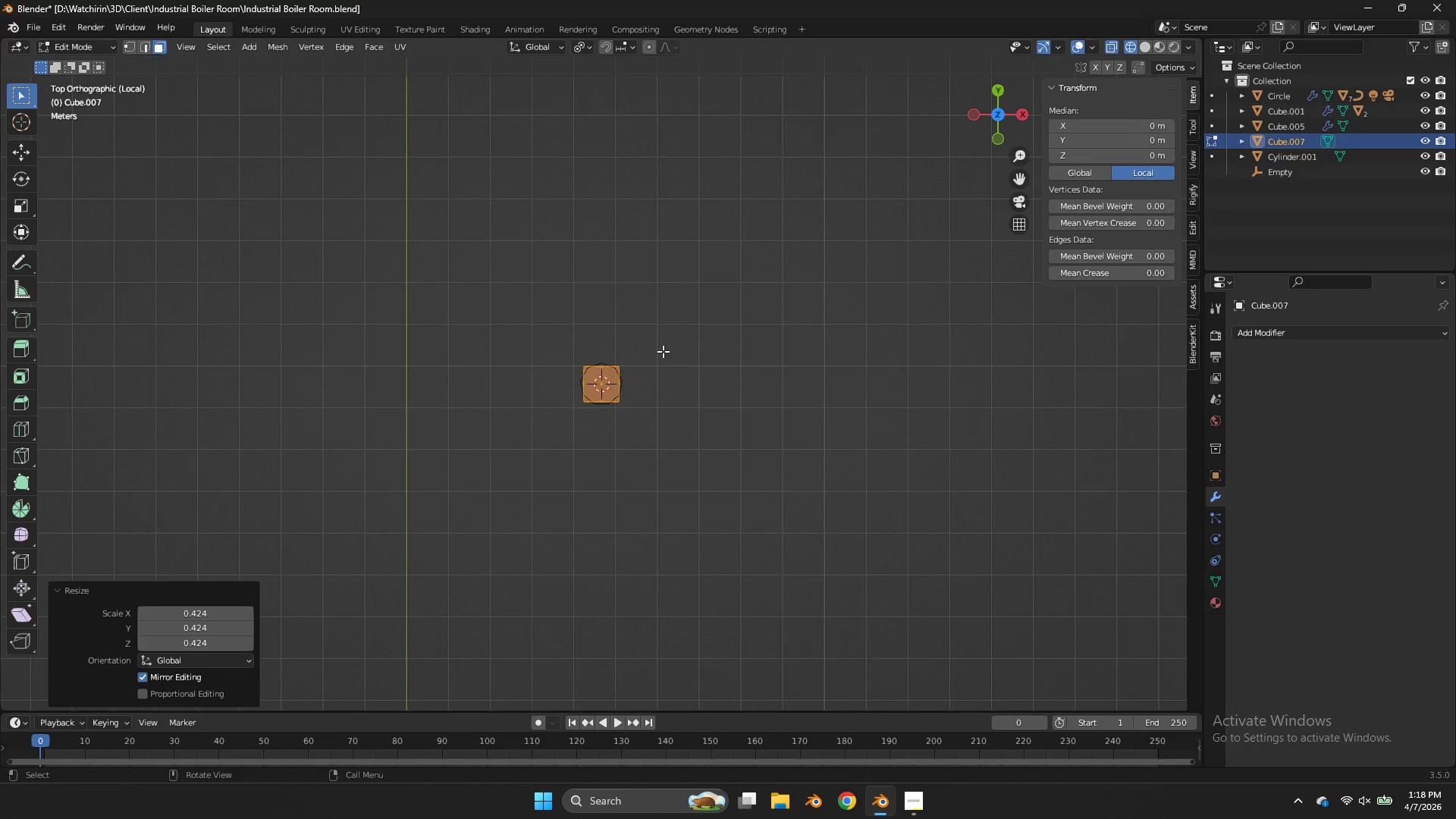 
type(gy)
 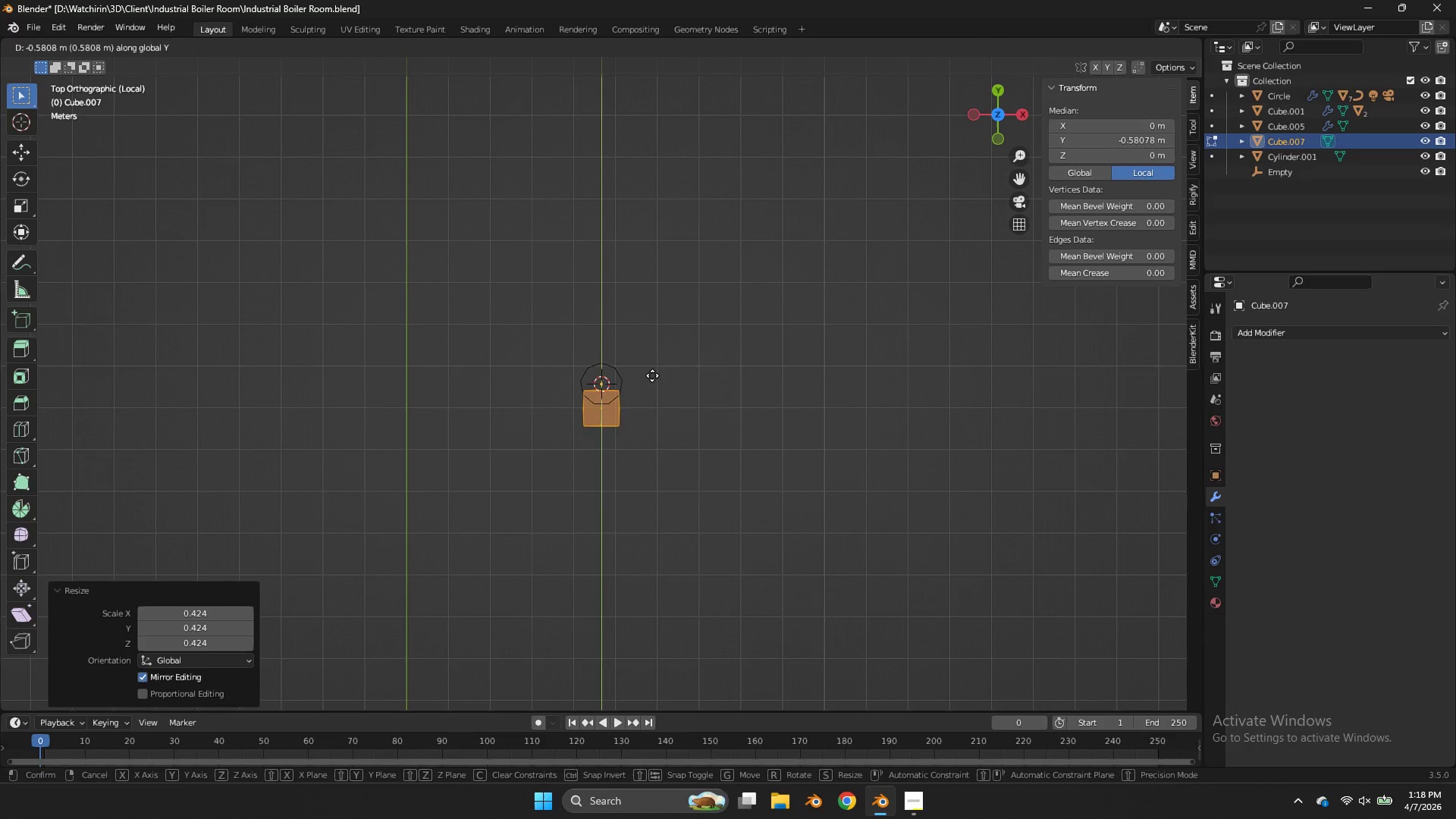 
left_click([652, 374])
 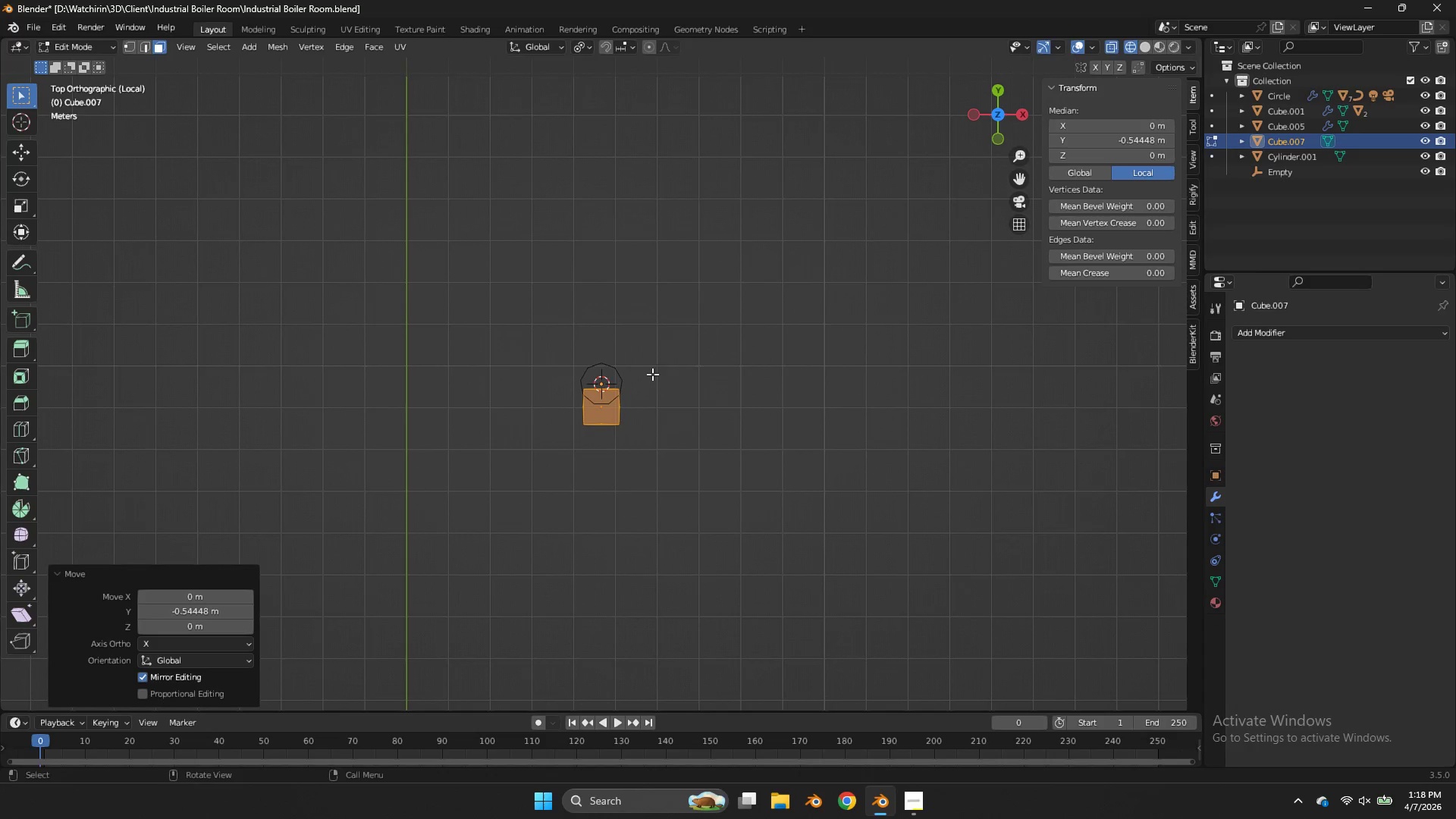 
type(sy)
 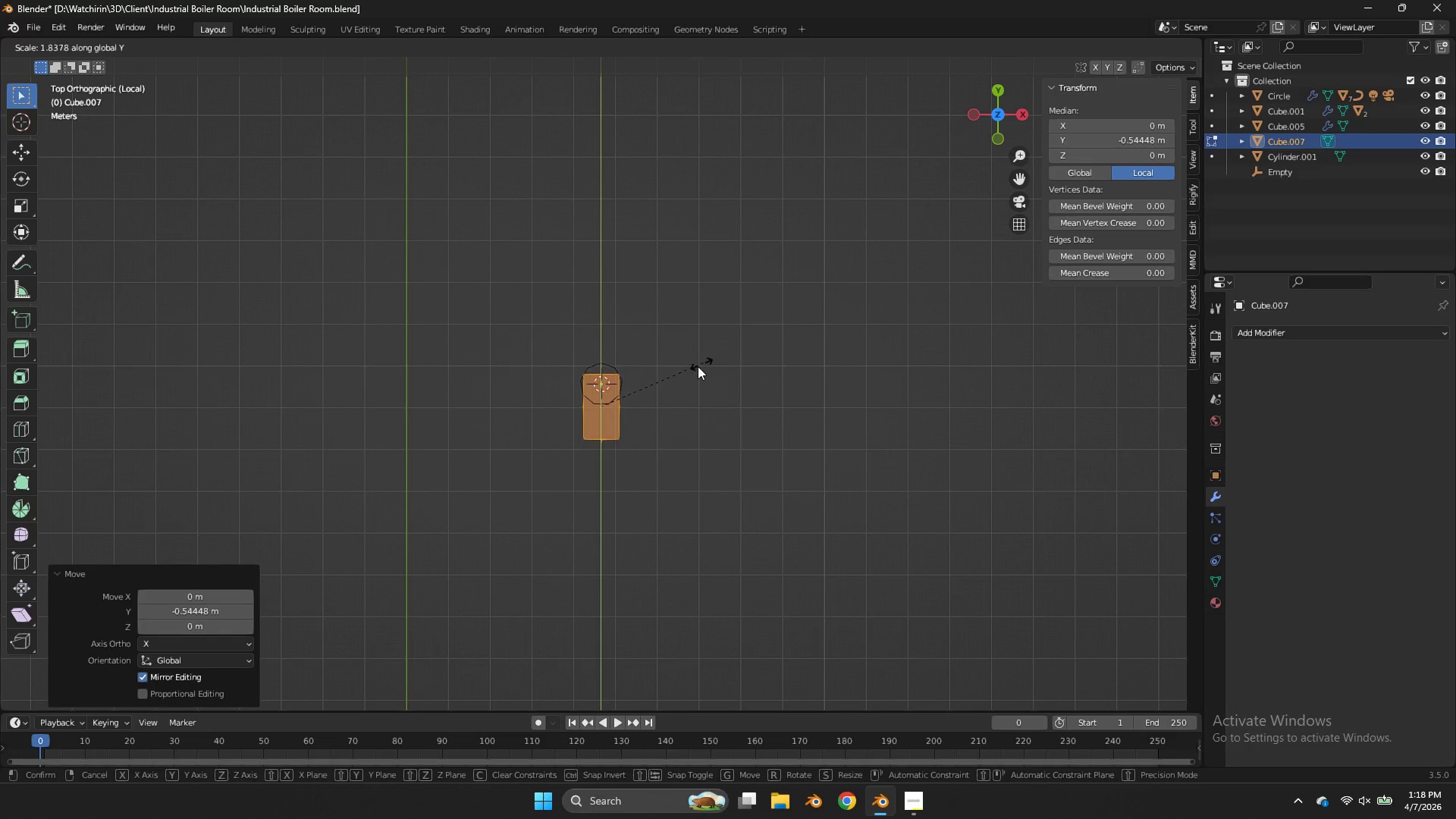 
left_click_drag(start_coordinate=[692, 370], to_coordinate=[691, 374])
 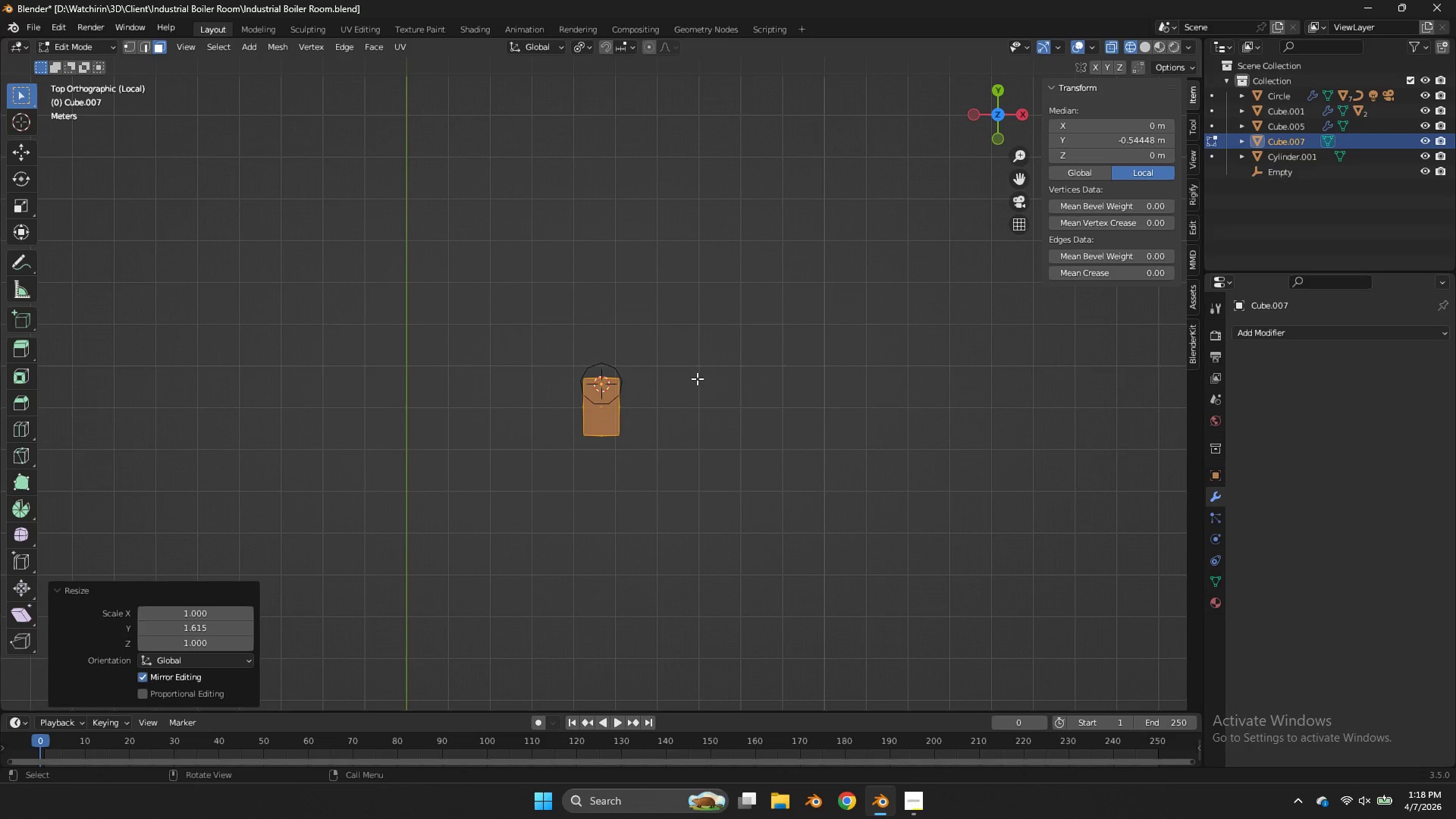 
type(sy)
 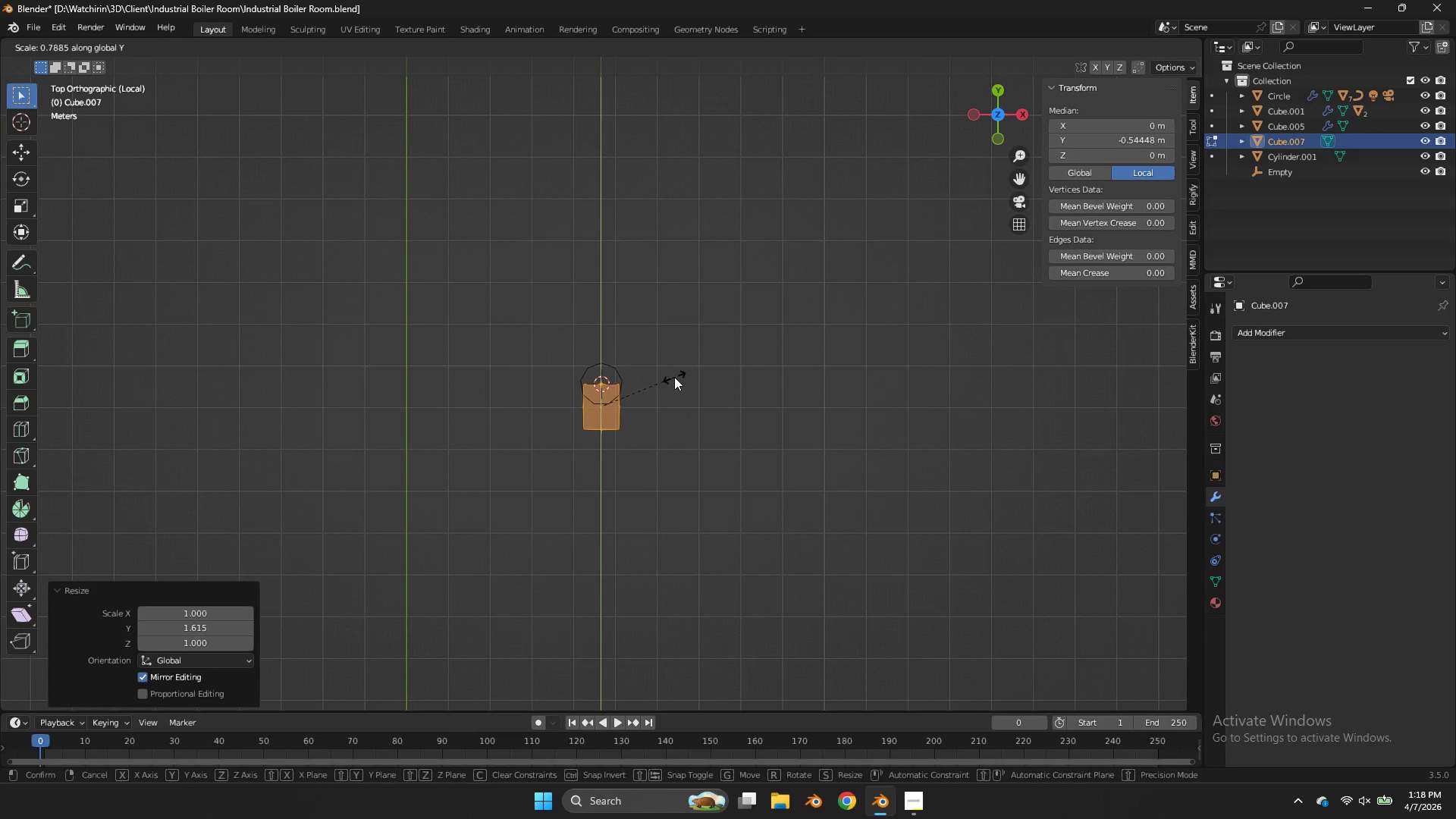 
left_click([674, 377])
 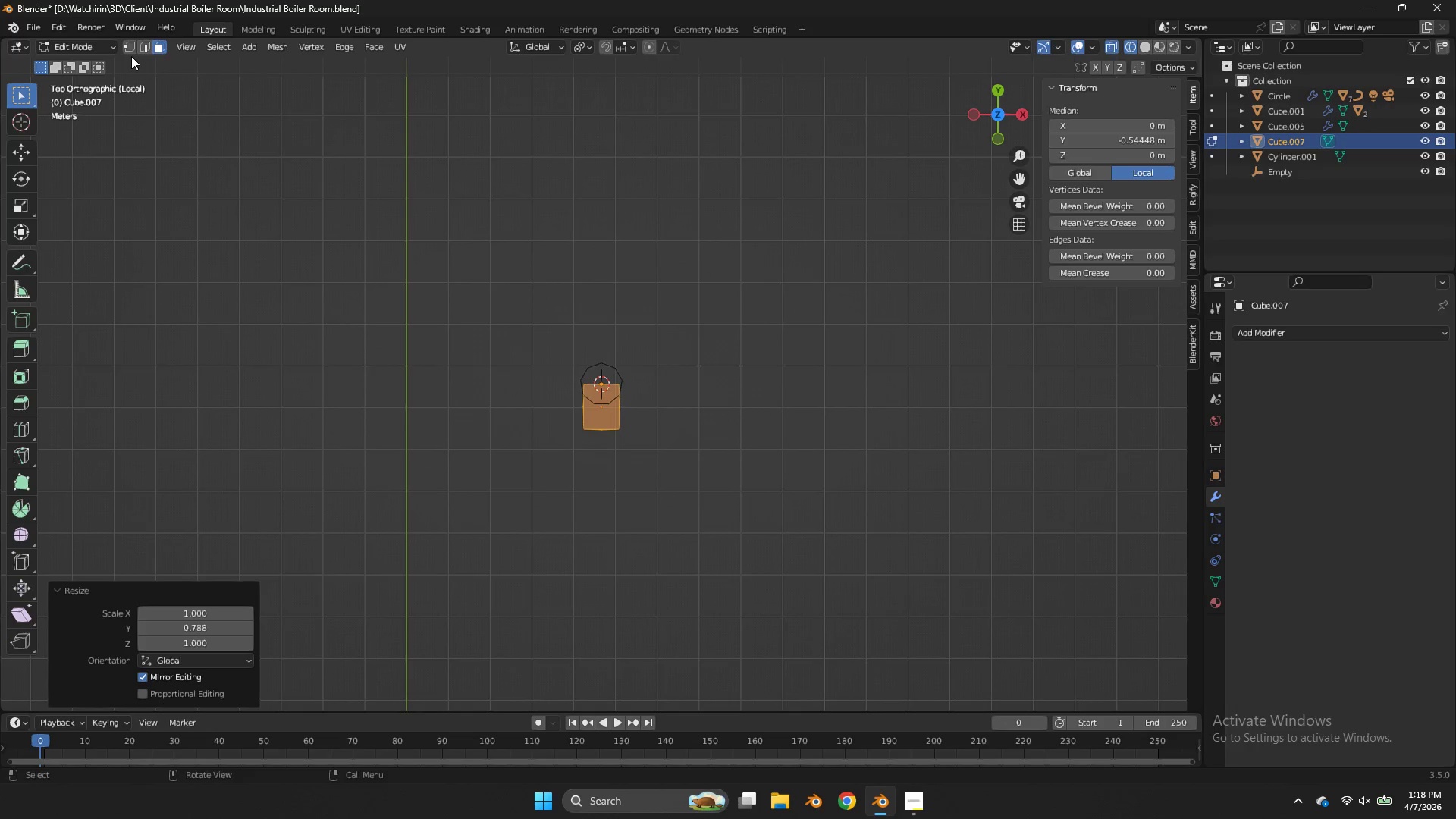 
double_click([127, 49])
 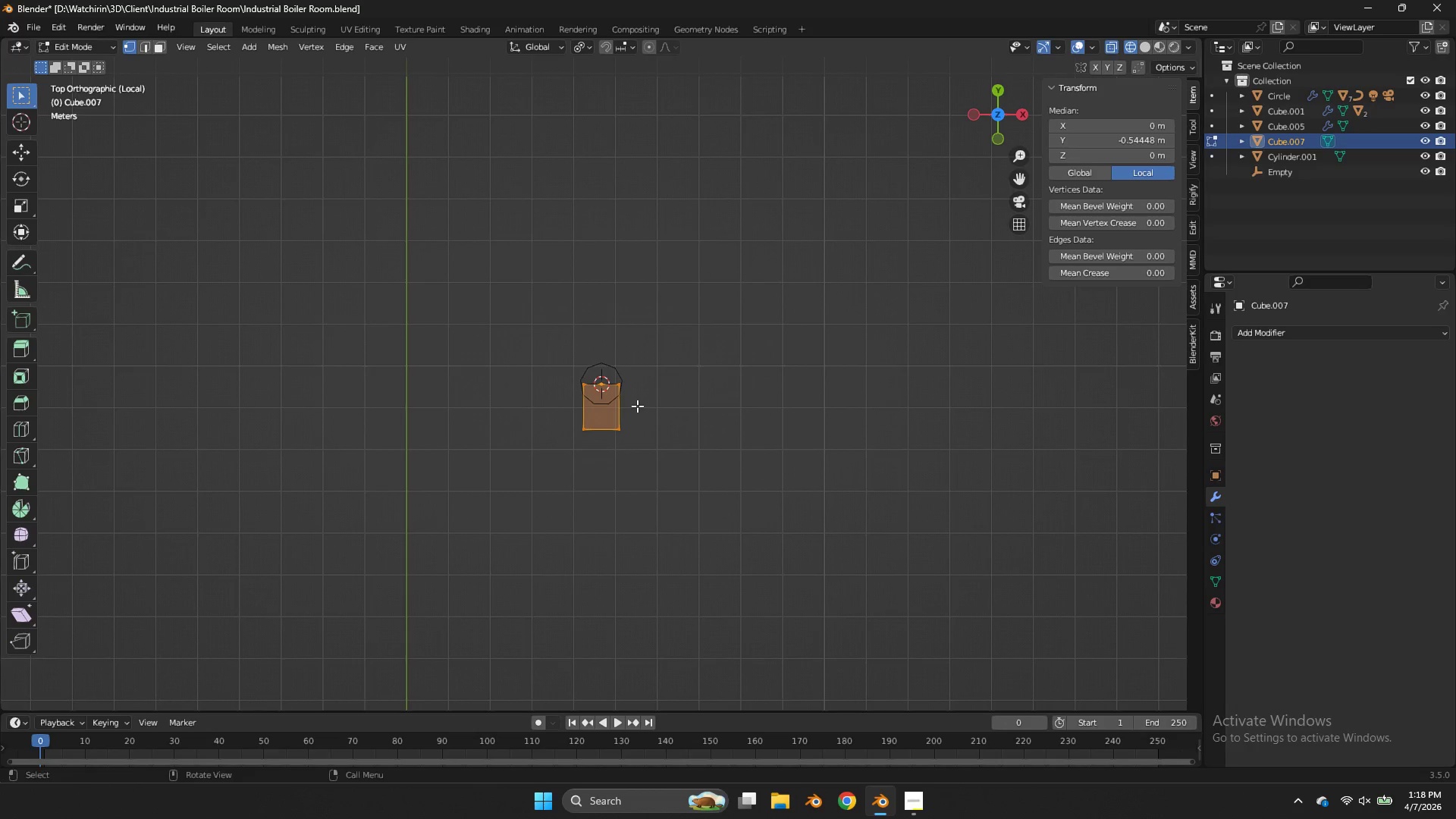 
left_click_drag(start_coordinate=[638, 407], to_coordinate=[483, 473])
 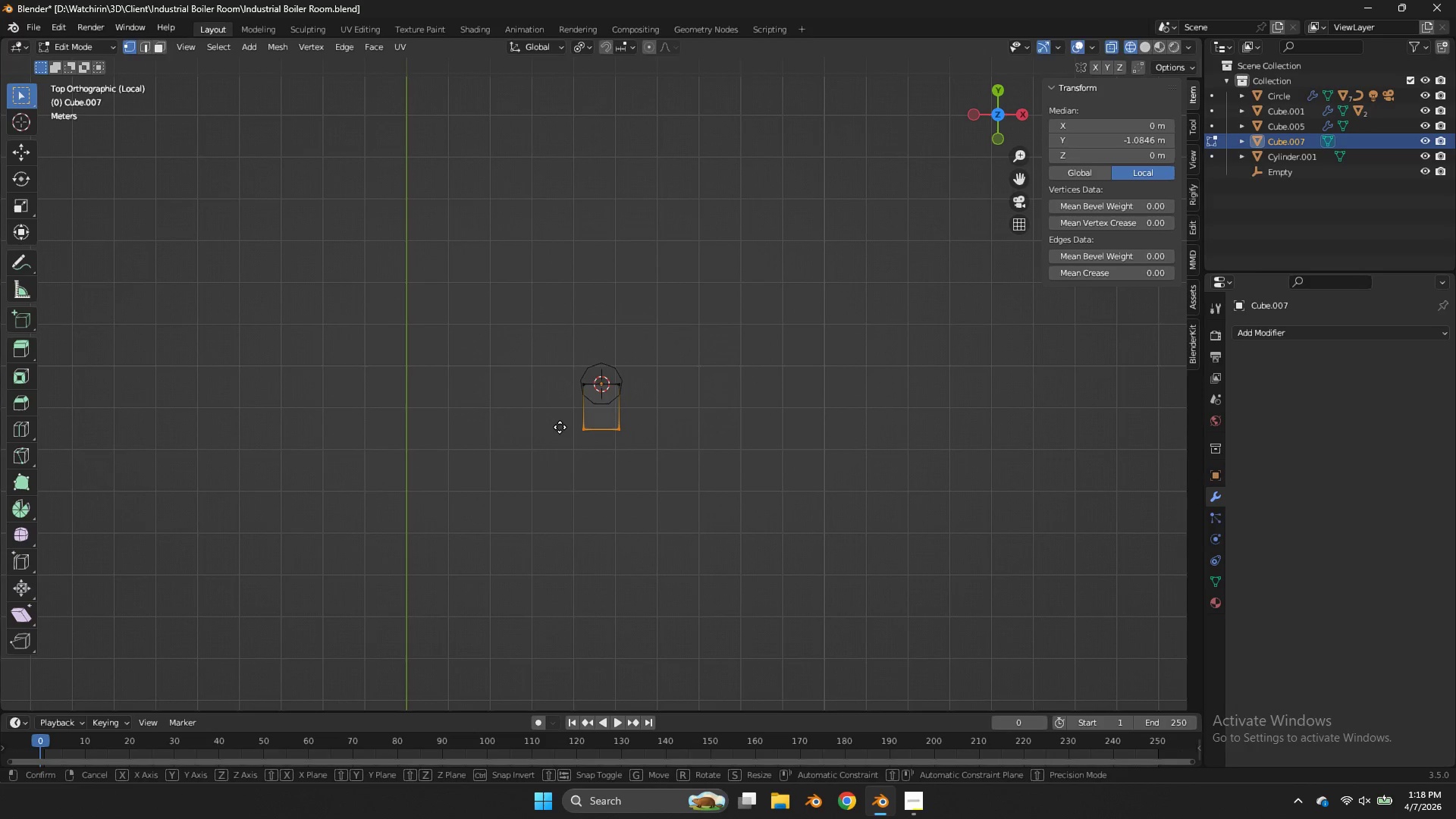 
type(gy)
 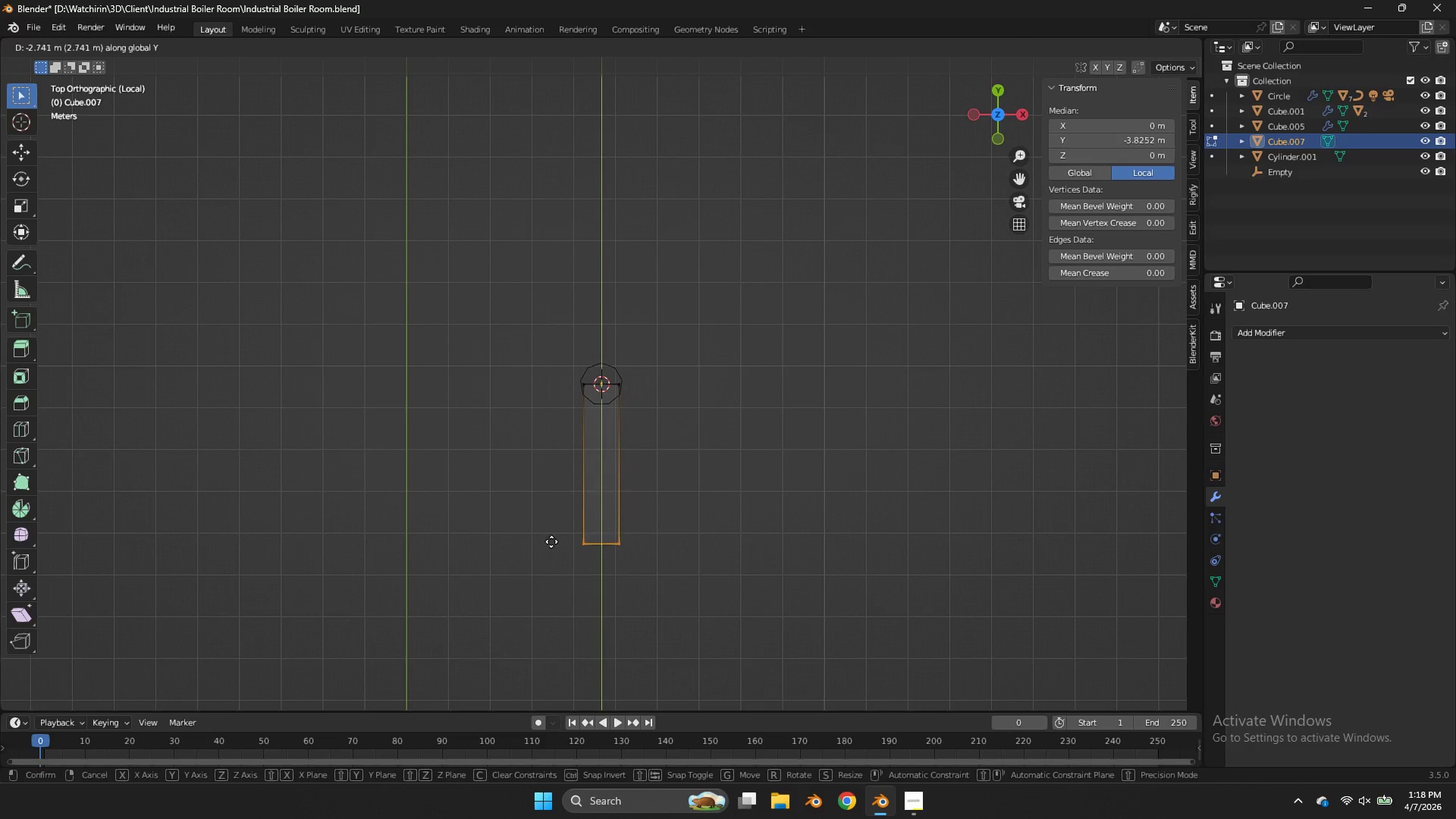 
left_click([551, 541])
 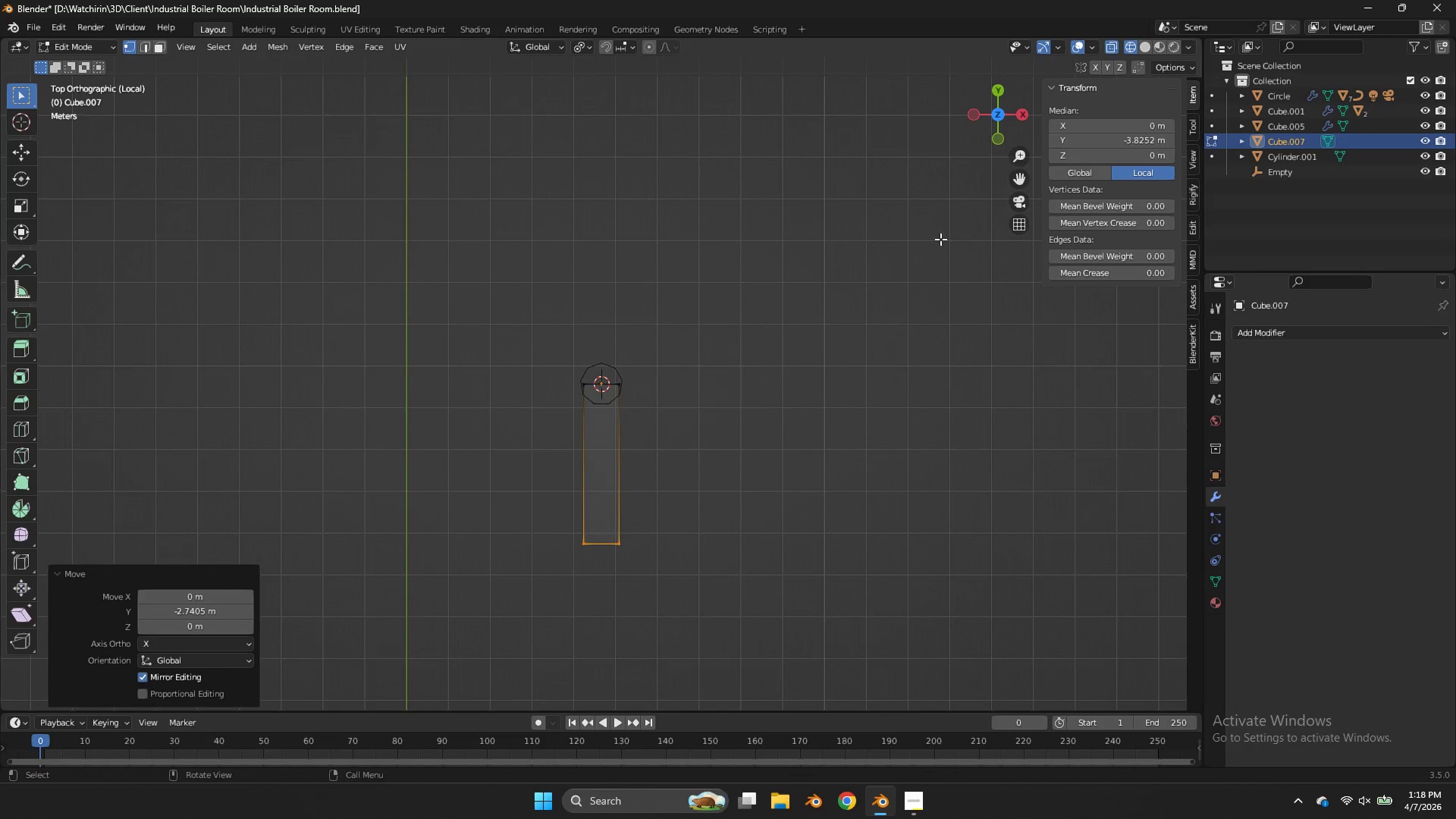 
left_click_drag(start_coordinate=[997, 133], to_coordinate=[880, 685])
 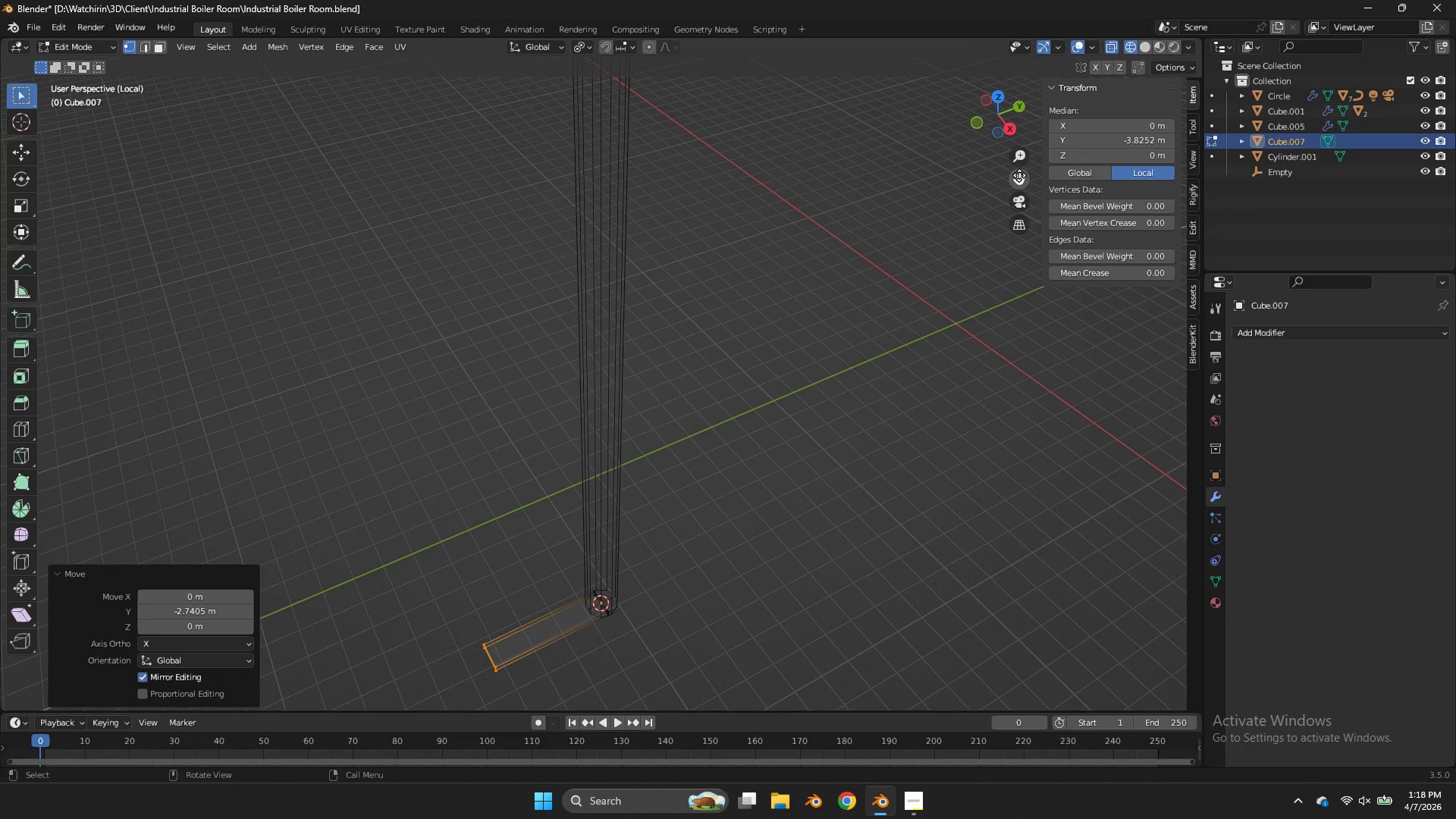 
left_click_drag(start_coordinate=[1021, 177], to_coordinate=[1022, 655])
 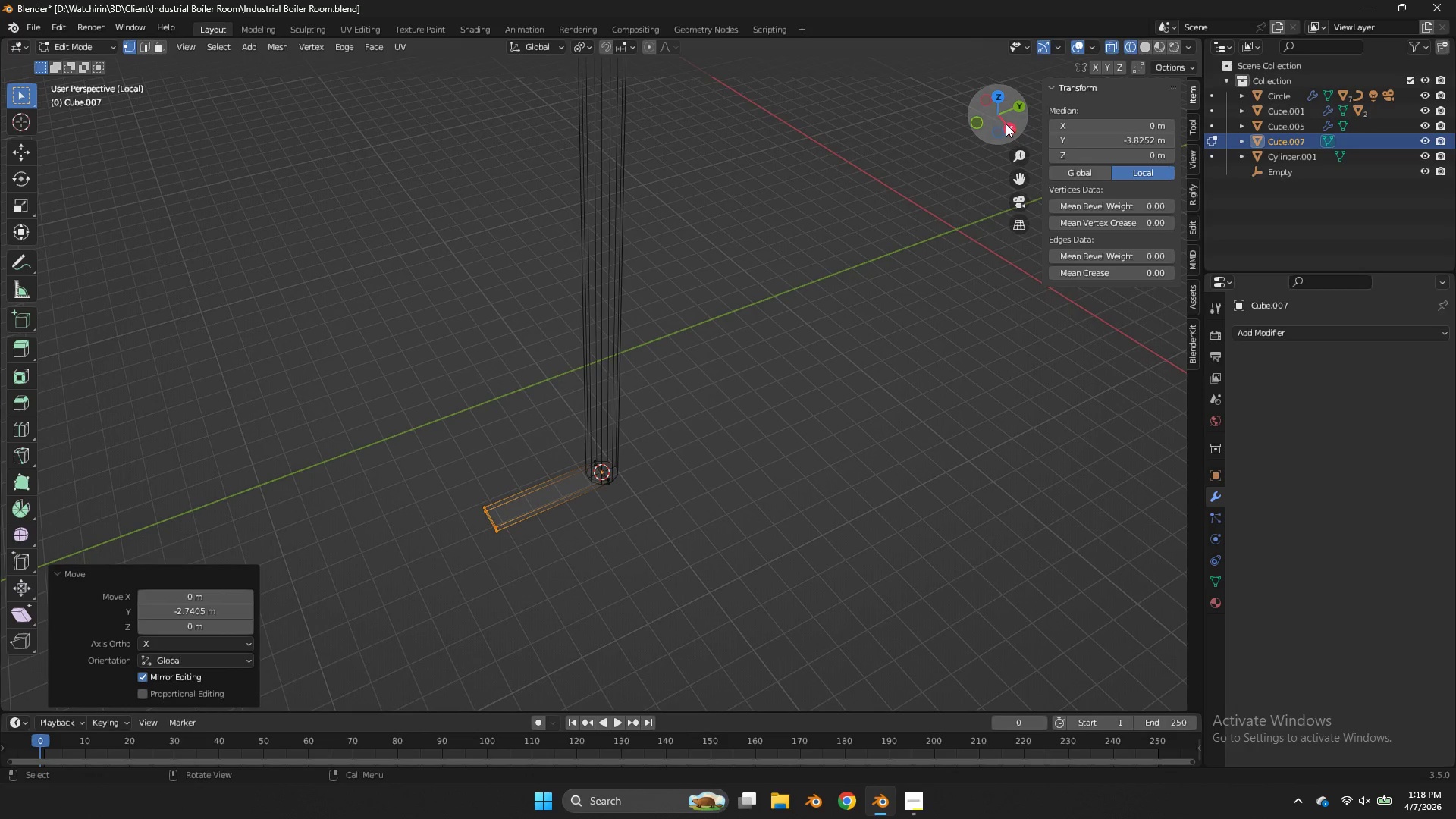 
left_click([1006, 125])
 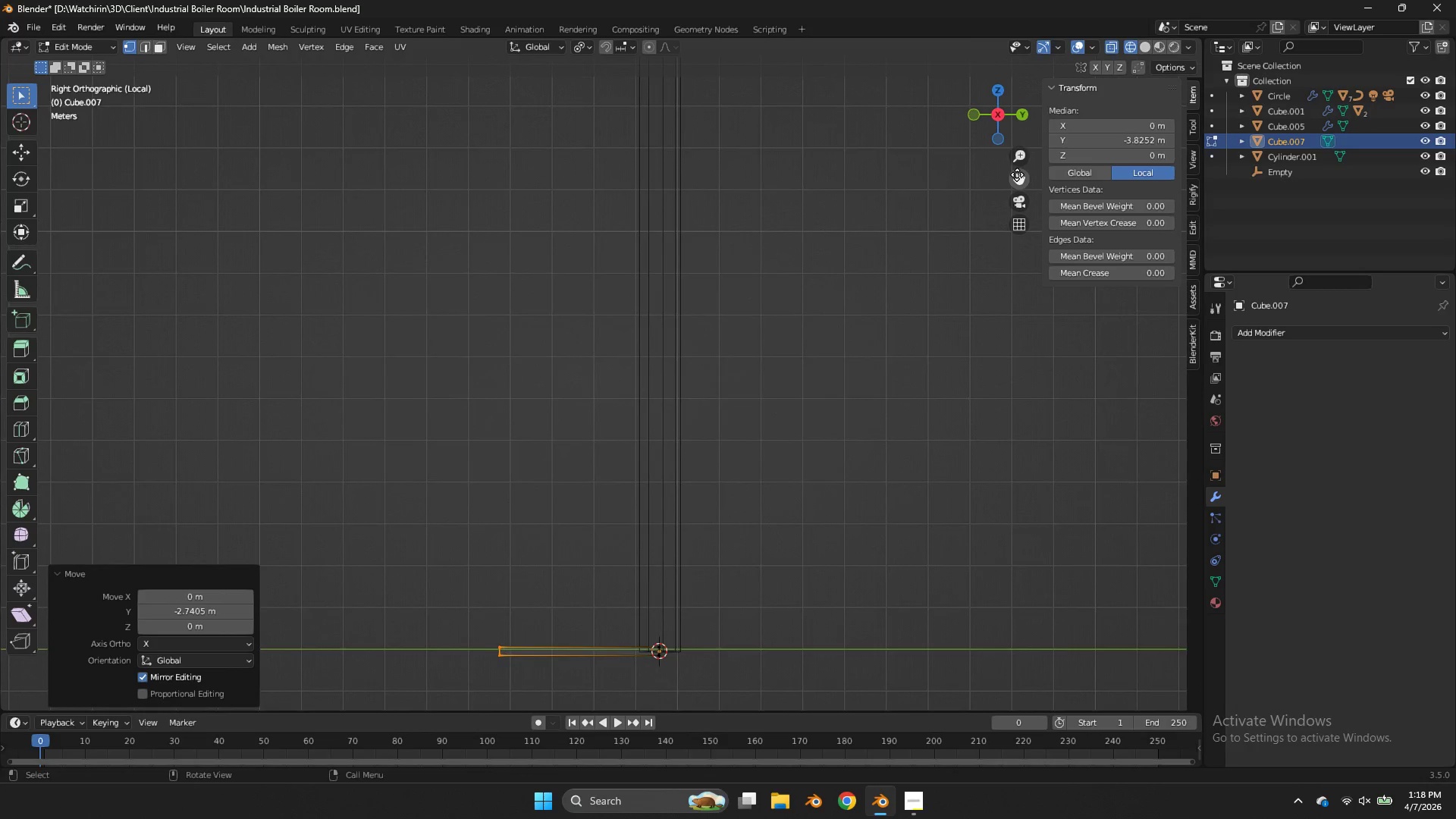 
left_click_drag(start_coordinate=[1017, 174], to_coordinate=[1086, 690])
 